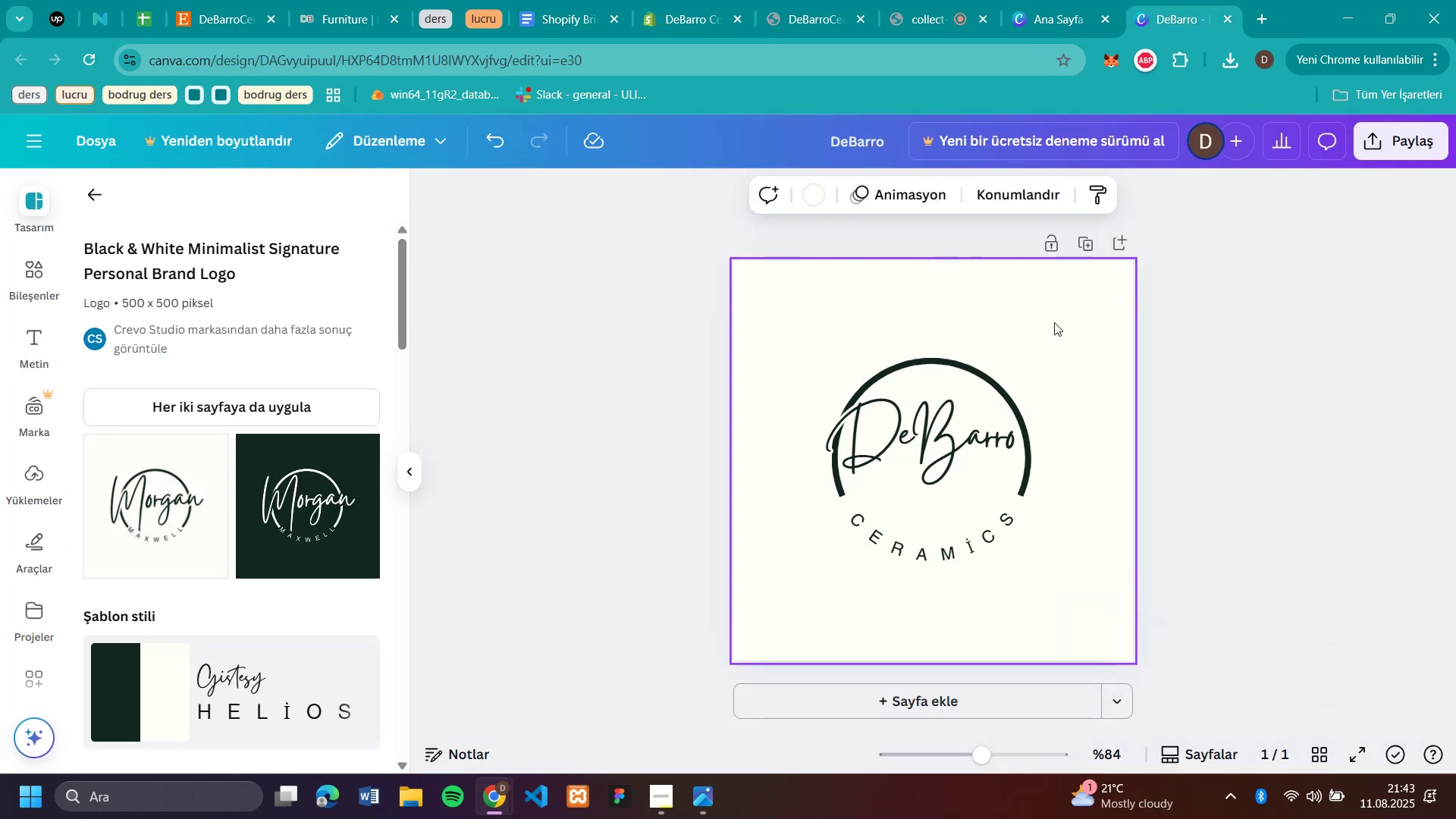 
mouse_move([850, 214])
 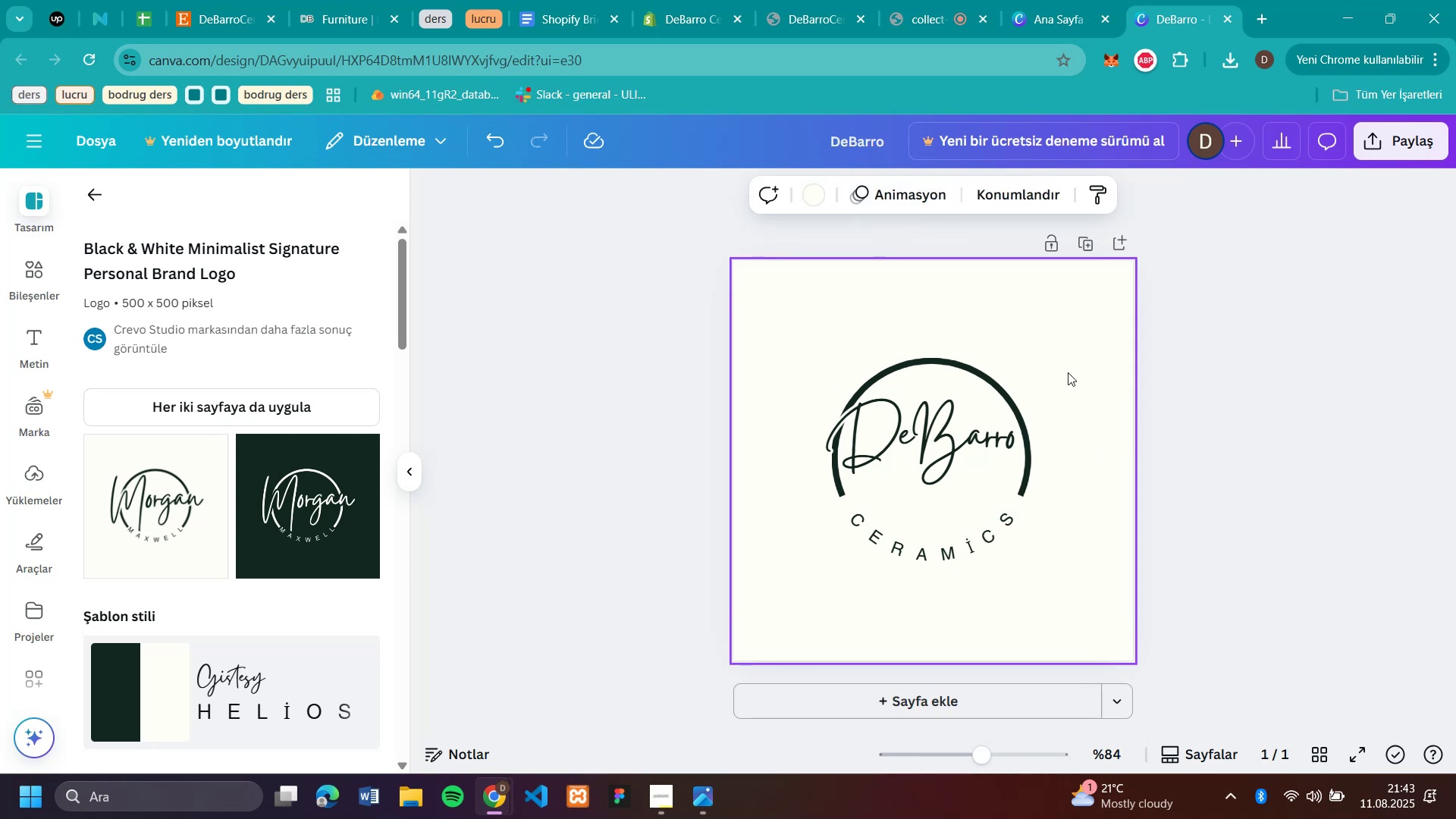 
double_click([1068, 372])
 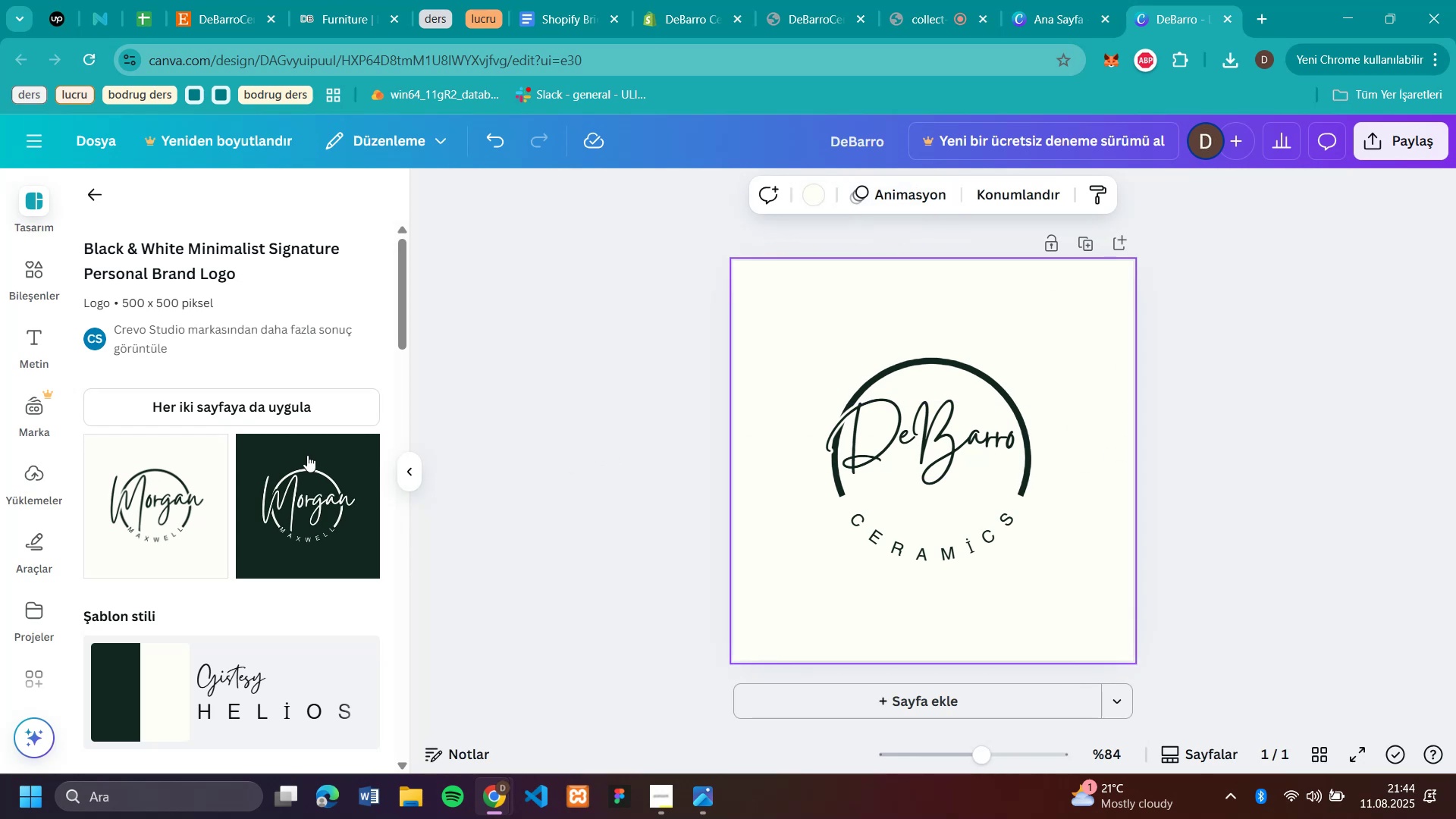 
scroll: coordinate [288, 435], scroll_direction: down, amount: 3.0
 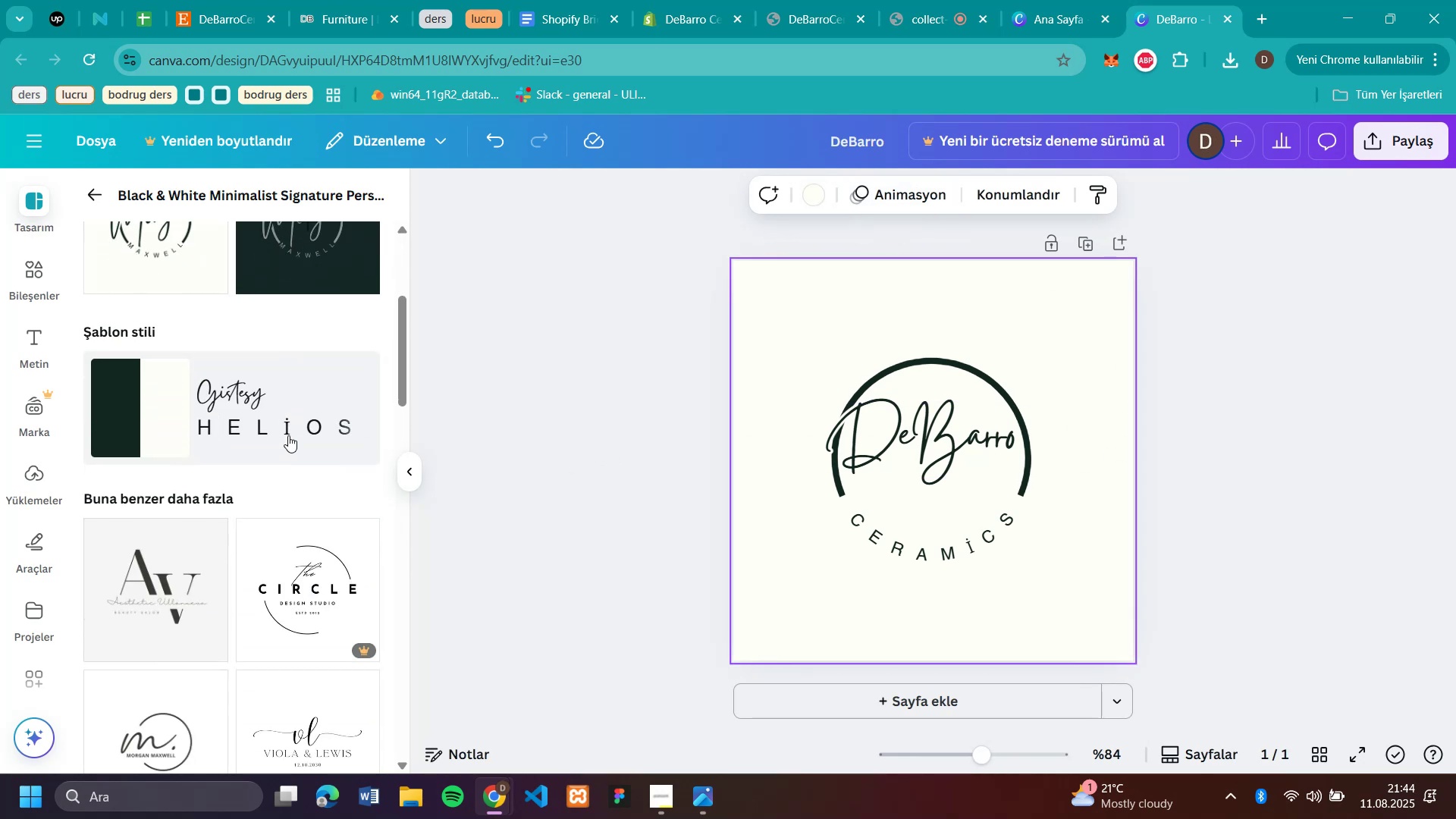 
scroll: coordinate [287, 427], scroll_direction: up, amount: 5.0
 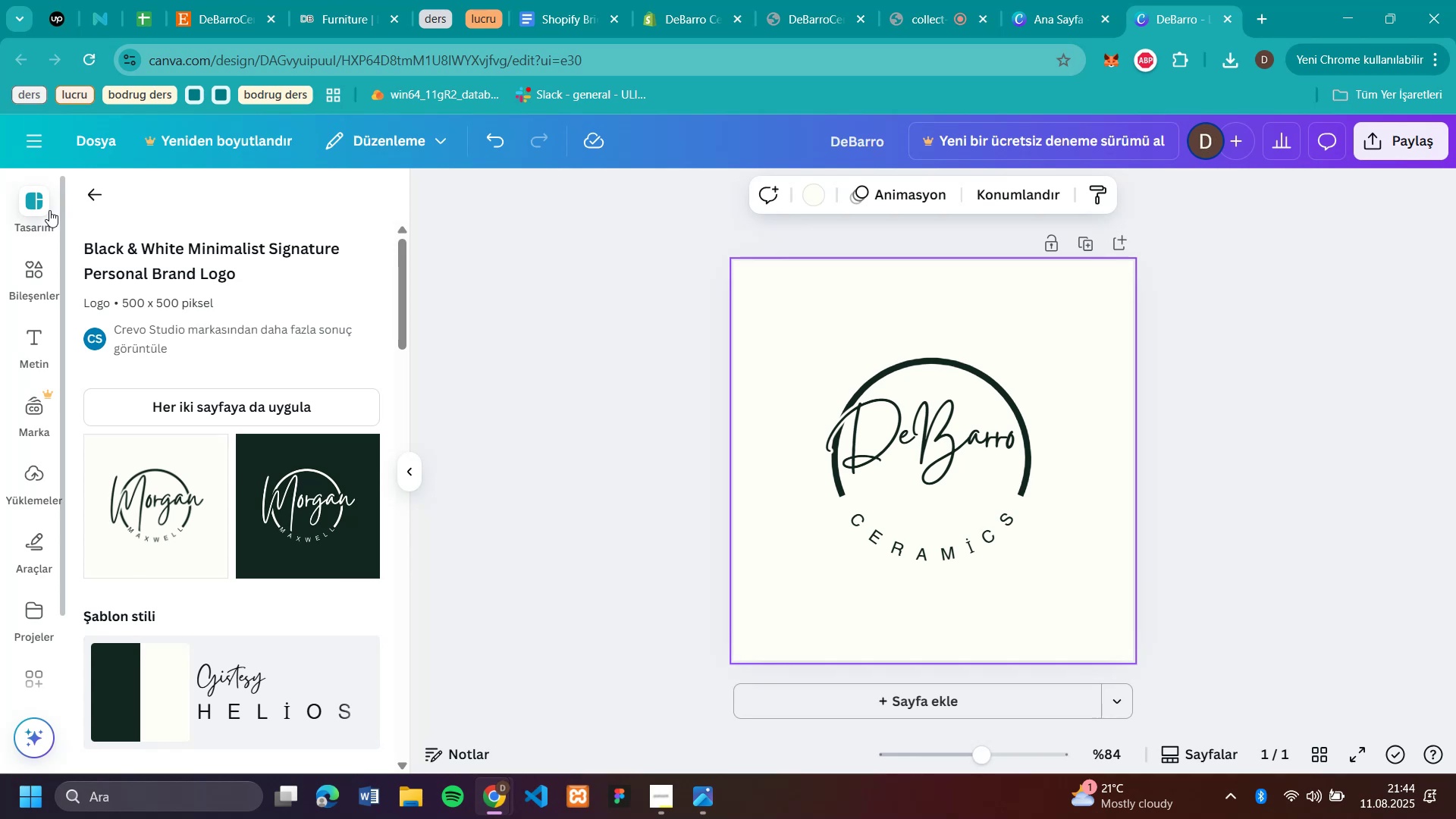 
left_click([86, 204])
 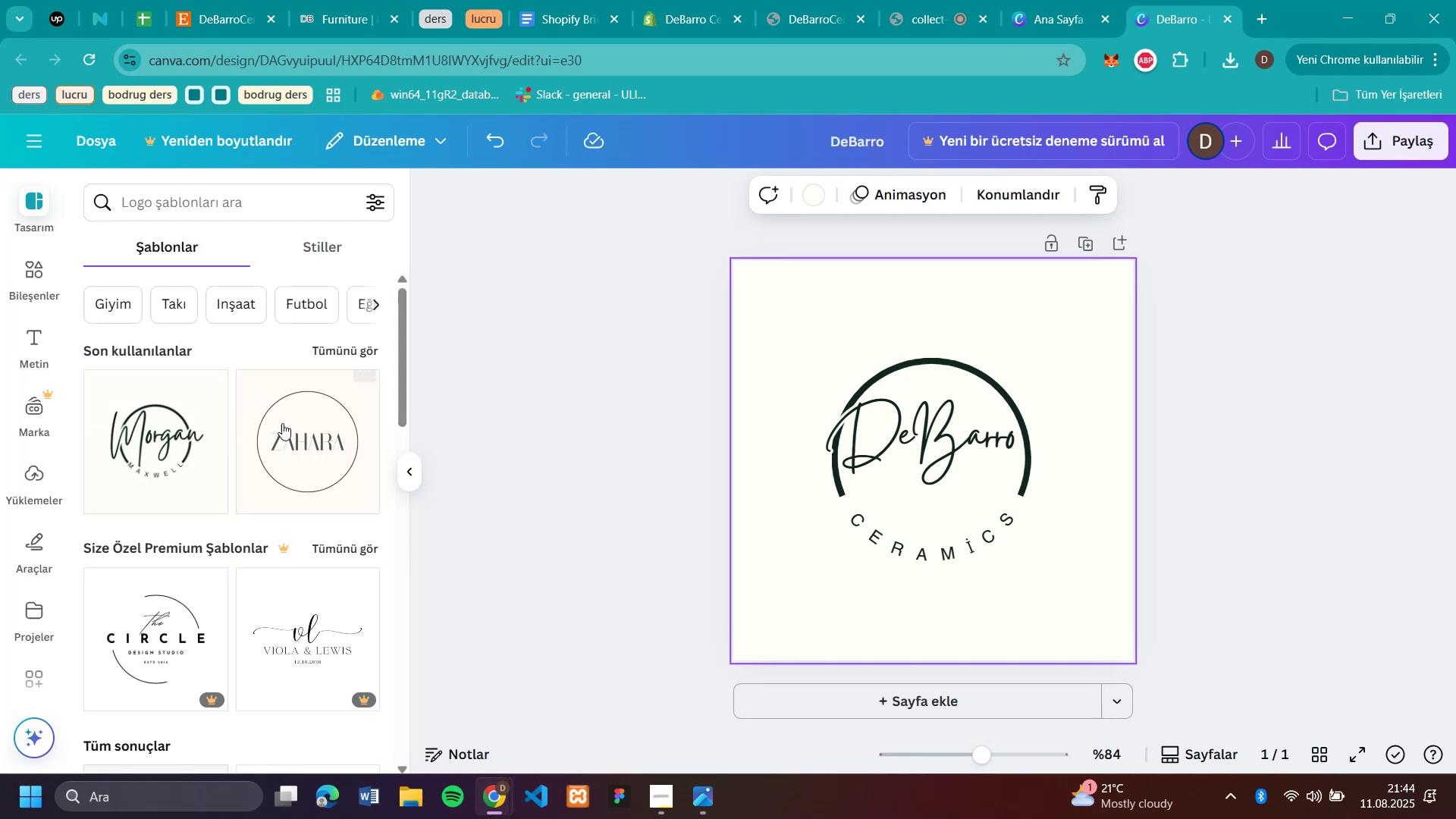 
scroll: coordinate [306, 453], scroll_direction: up, amount: 6.0
 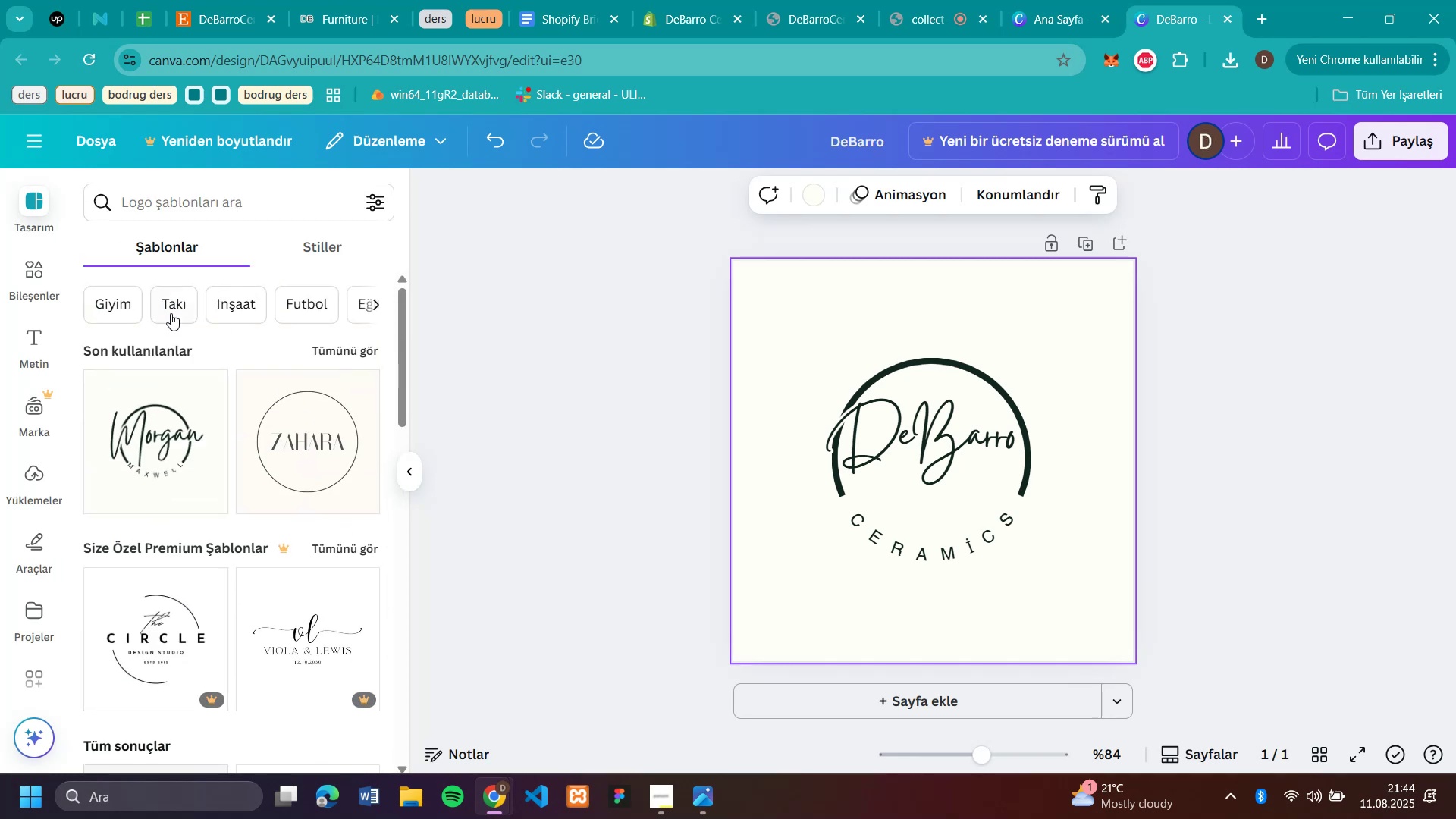 
scroll: coordinate [328, 423], scroll_direction: down, amount: 28.0
 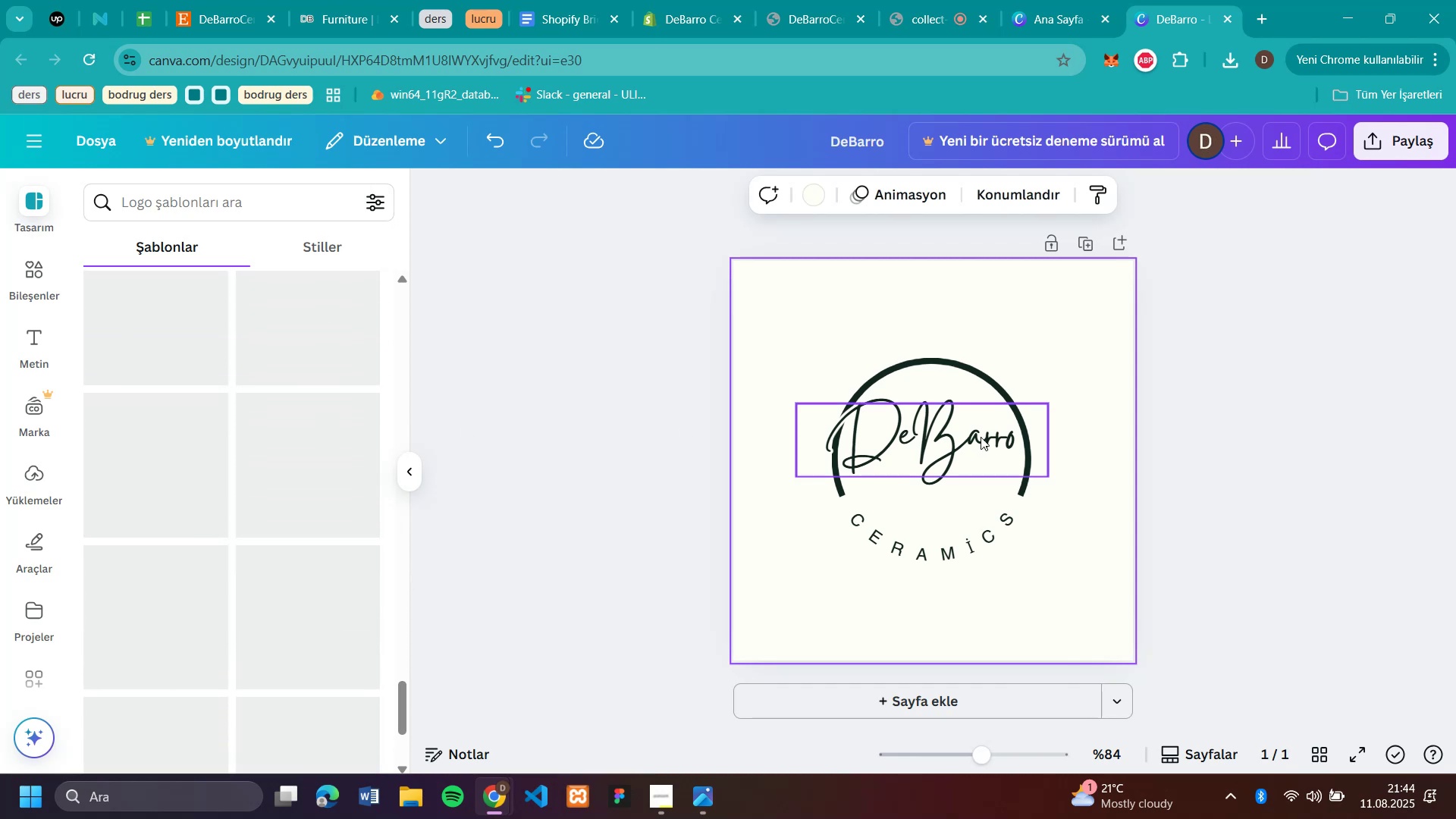 
left_click([976, 440])
 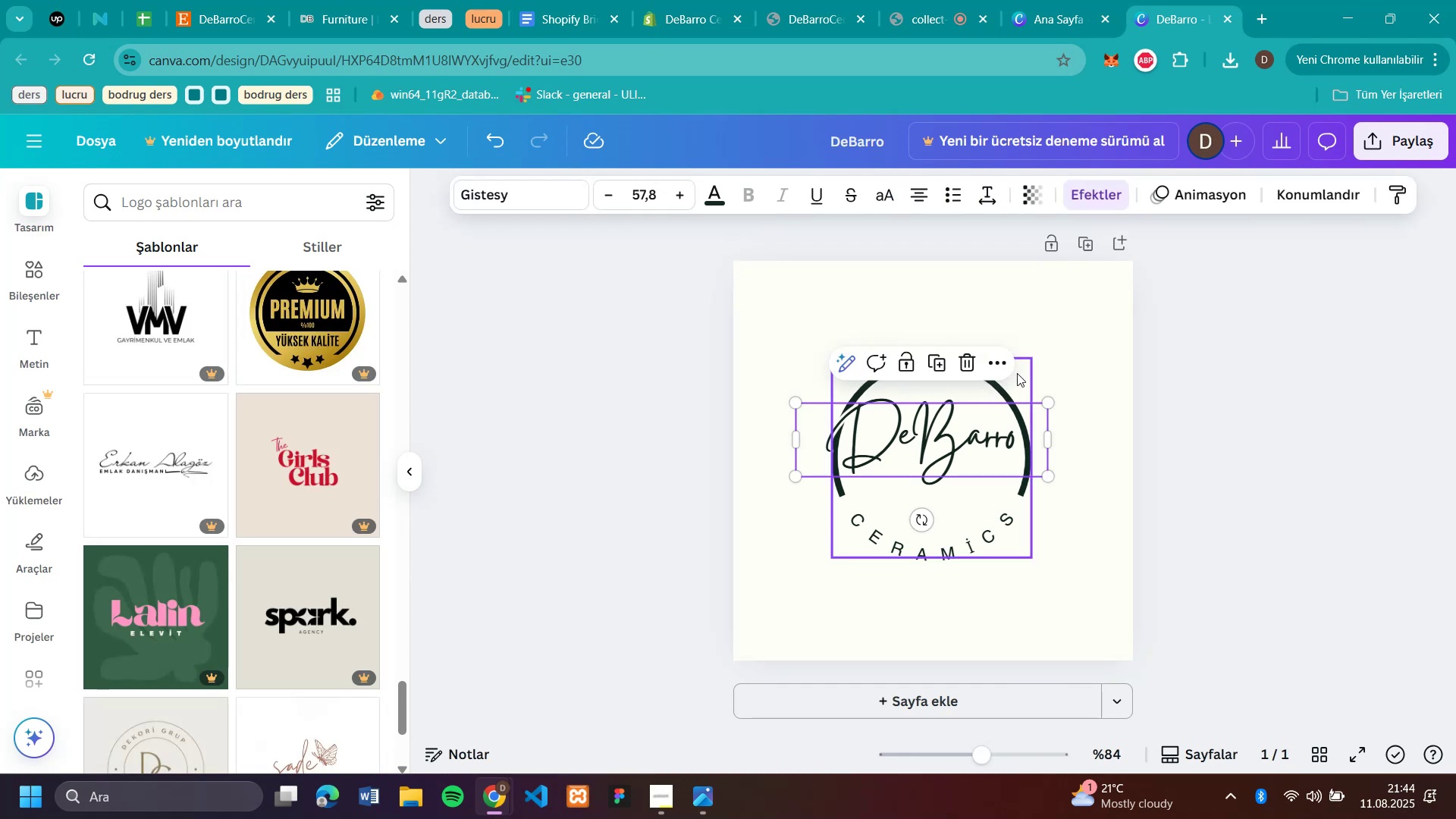 
left_click([1018, 373])
 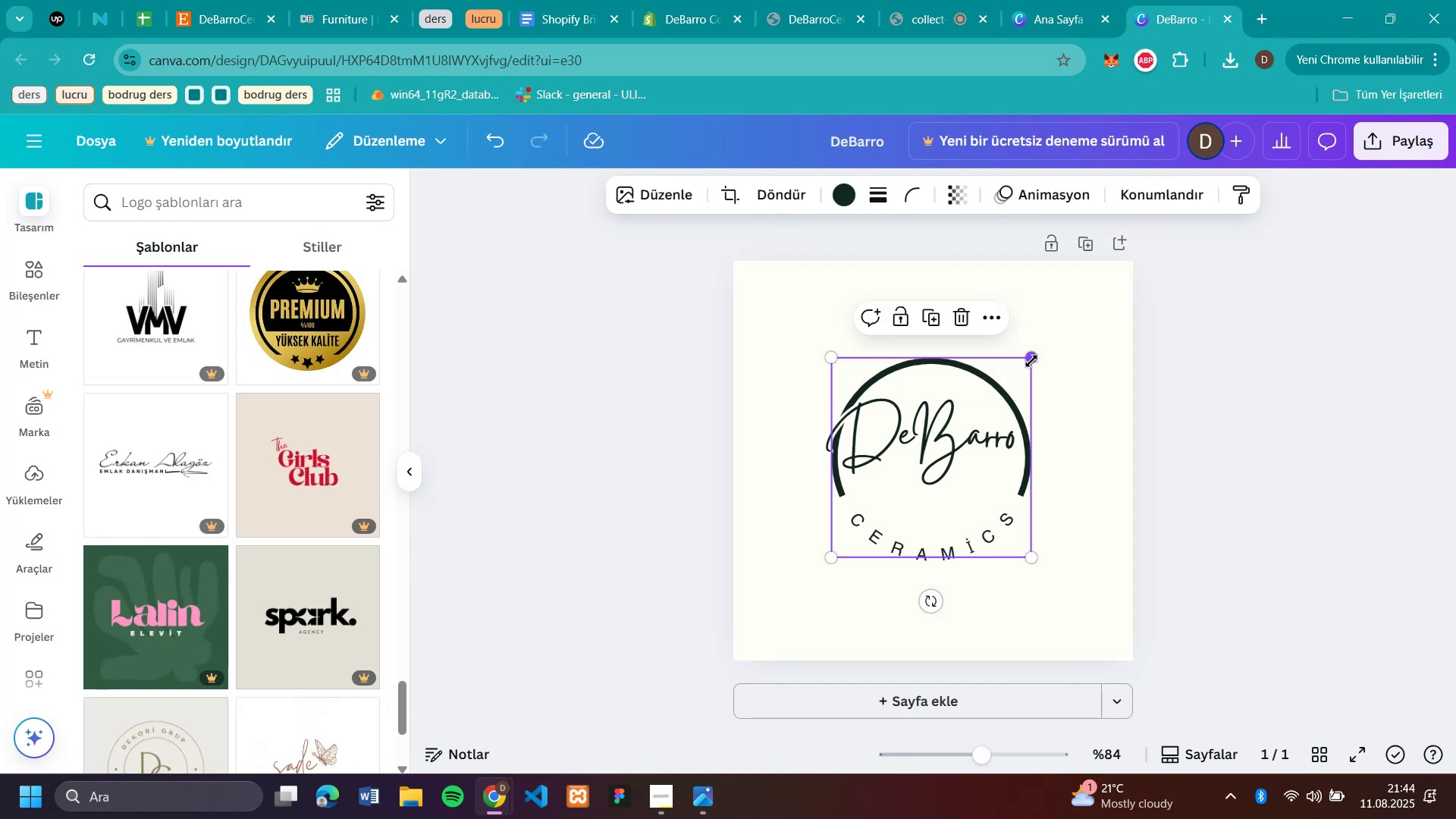 
left_click_drag(start_coordinate=[1031, 361], to_coordinate=[1084, 291])
 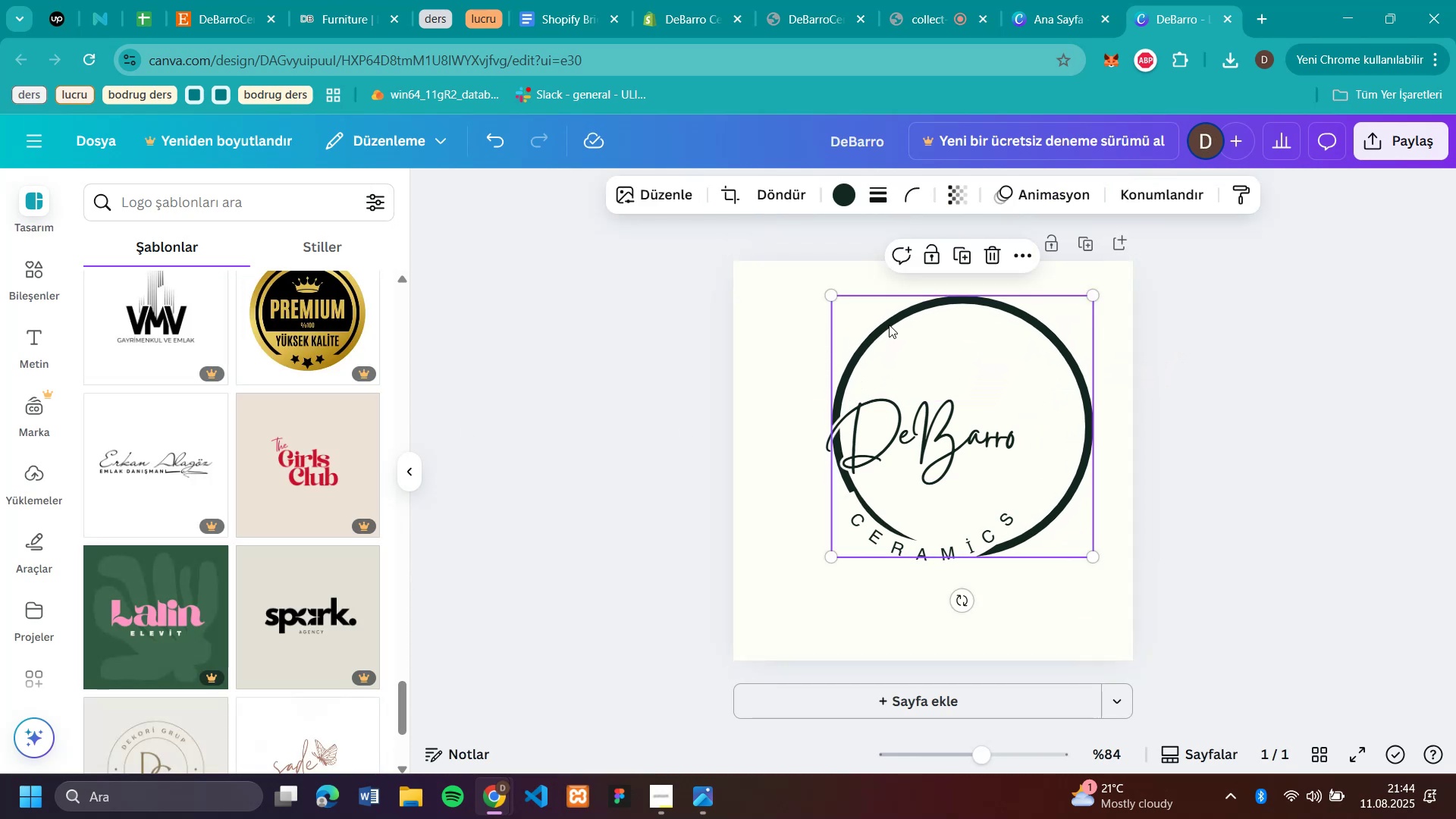 
left_click_drag(start_coordinate=[888, 324], to_coordinate=[854, 359])
 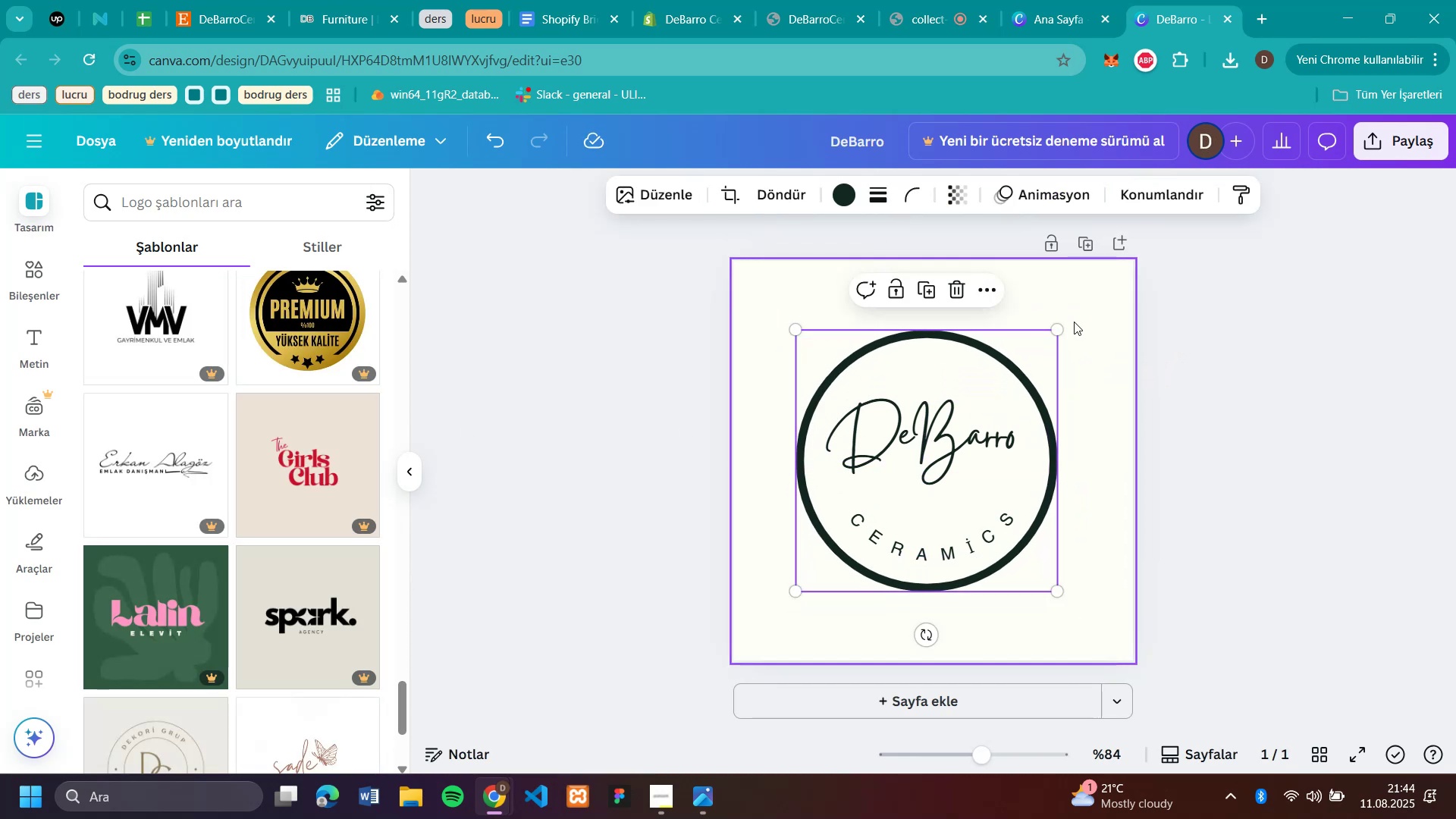 
left_click_drag(start_coordinate=[1055, 332], to_coordinate=[1077, 306])
 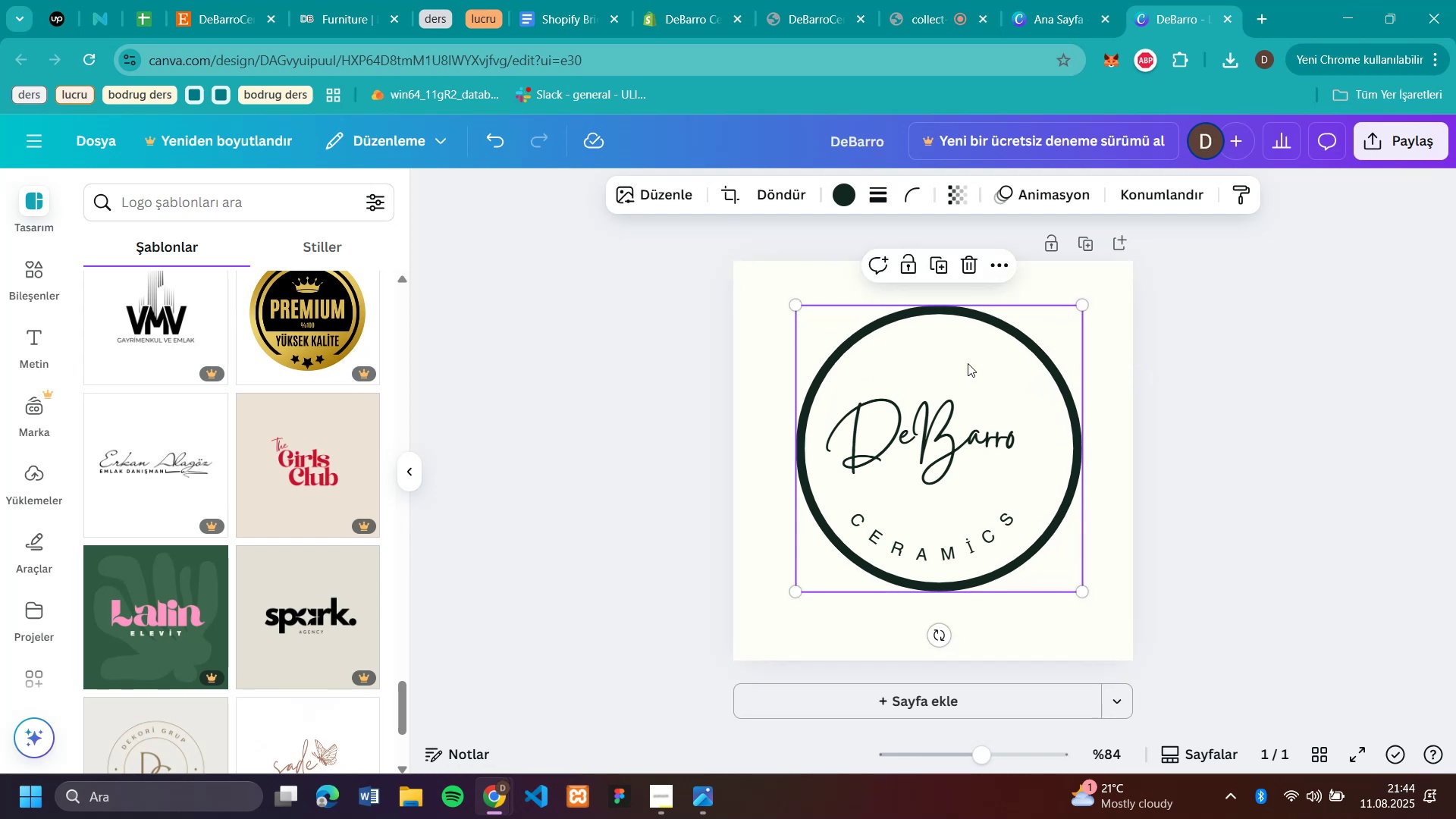 
left_click_drag(start_coordinate=[974, 349], to_coordinate=[968, 360])
 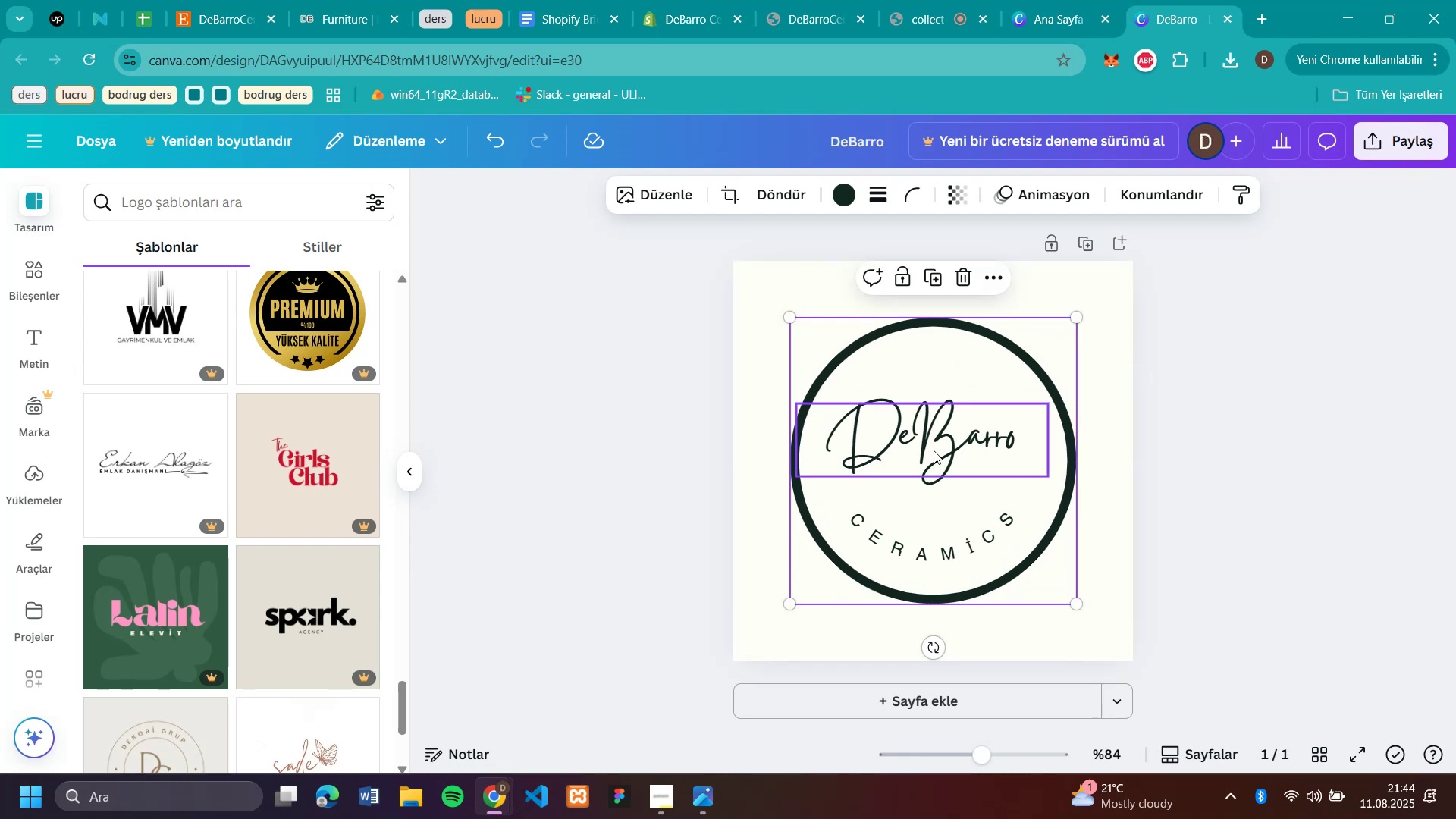 
left_click([934, 450])
 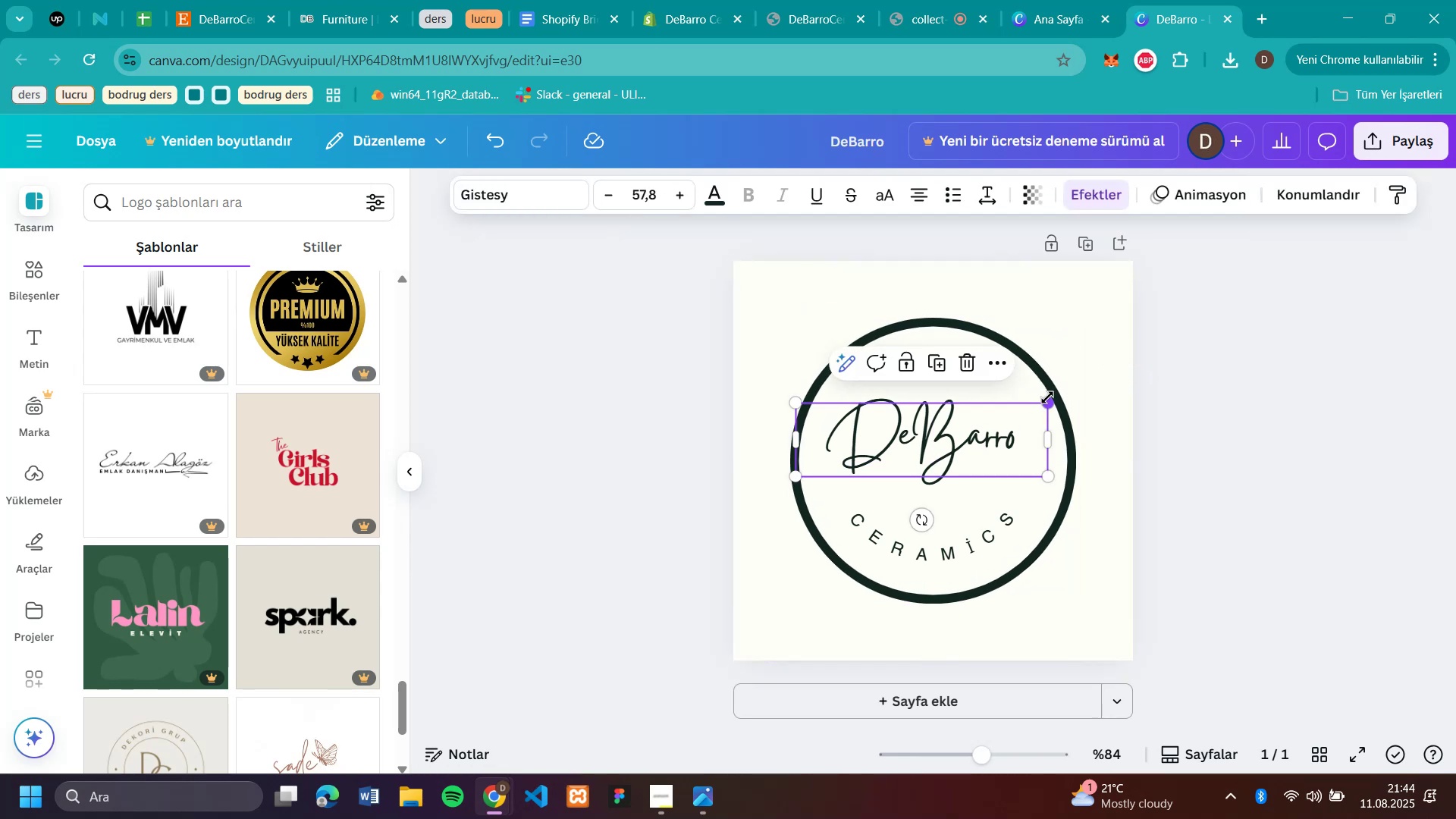 
left_click_drag(start_coordinate=[1047, 397], to_coordinate=[1111, 378])
 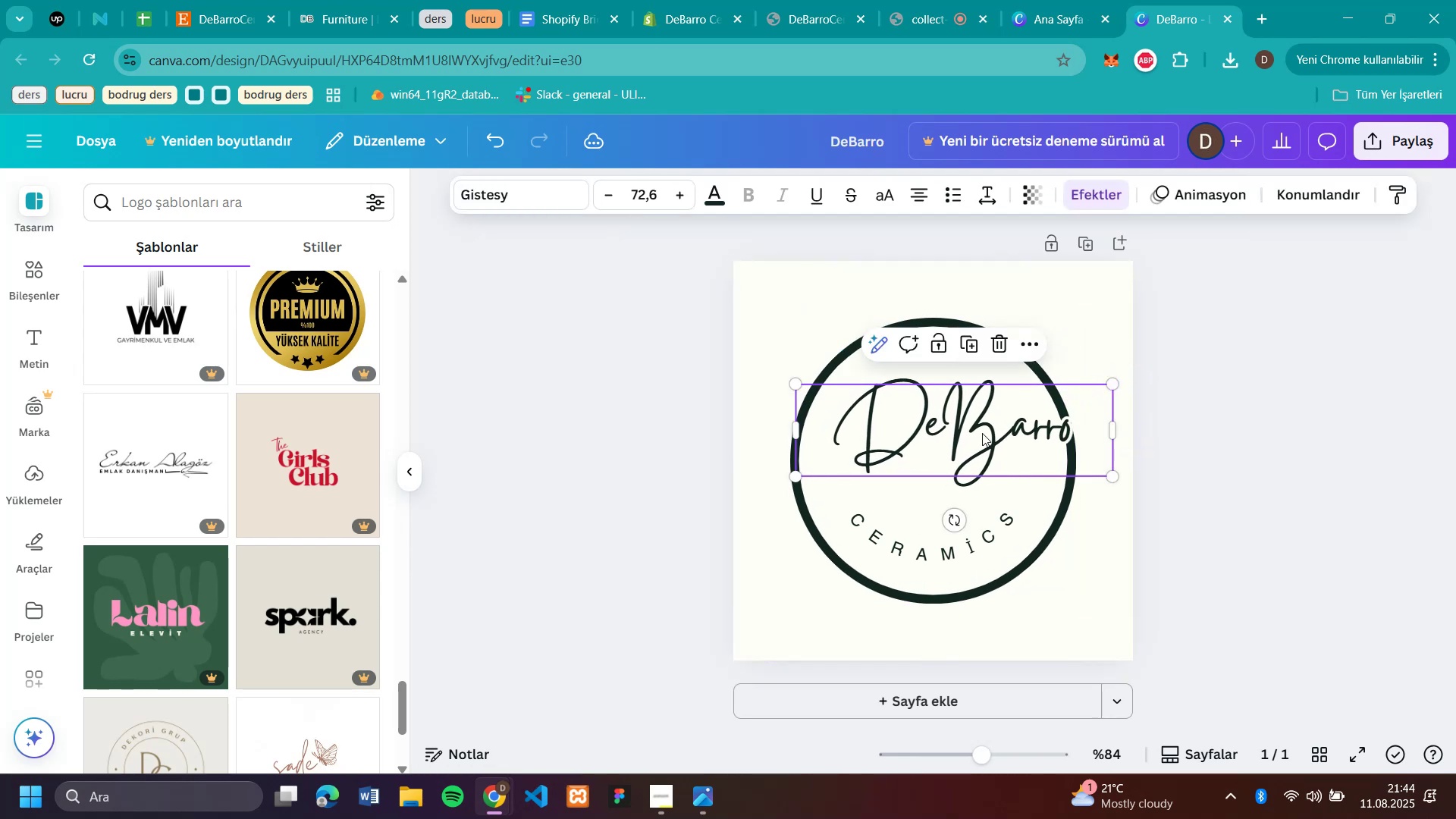 
left_click_drag(start_coordinate=[982, 433], to_coordinate=[951, 439])
 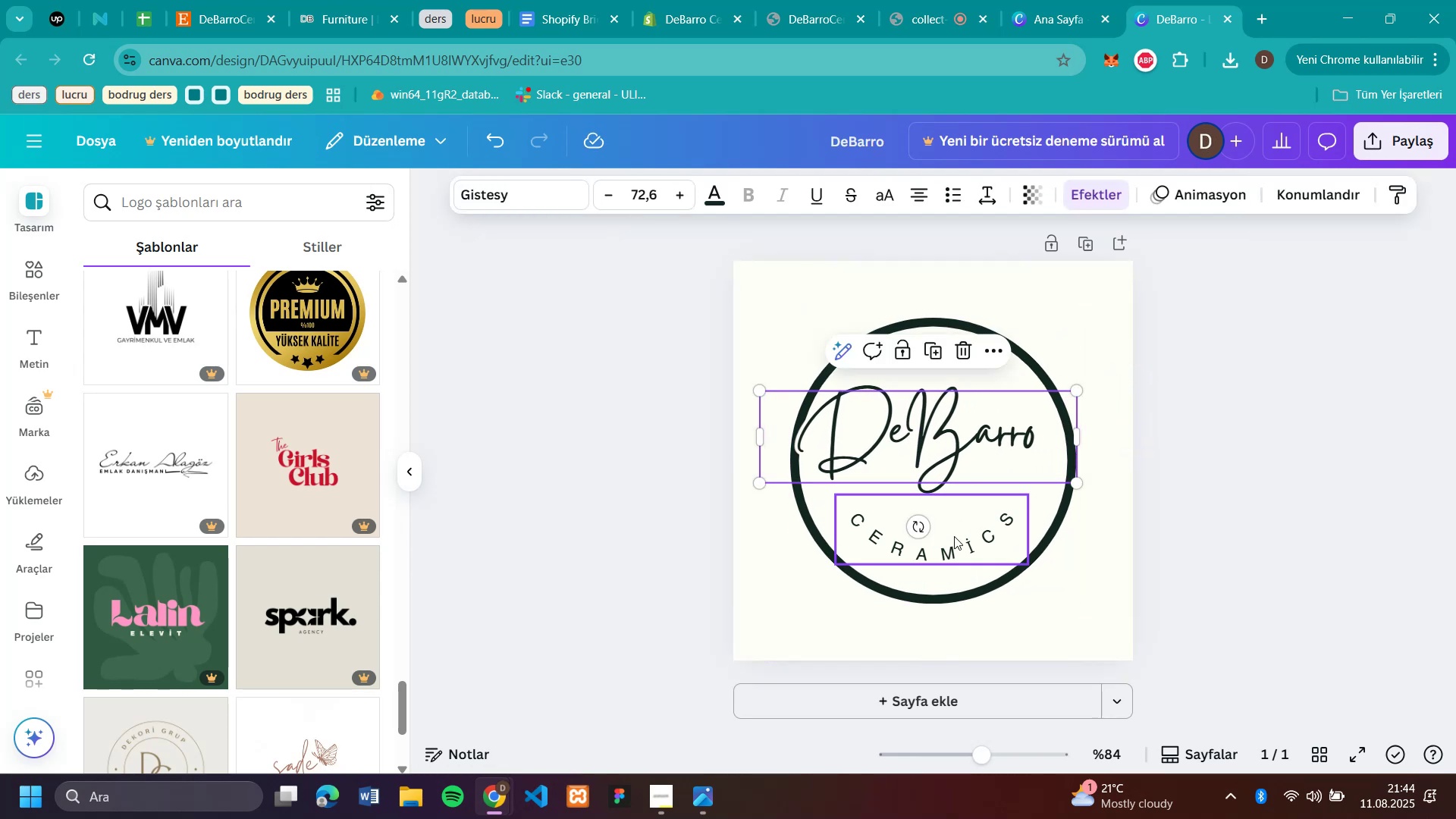 
left_click([953, 538])
 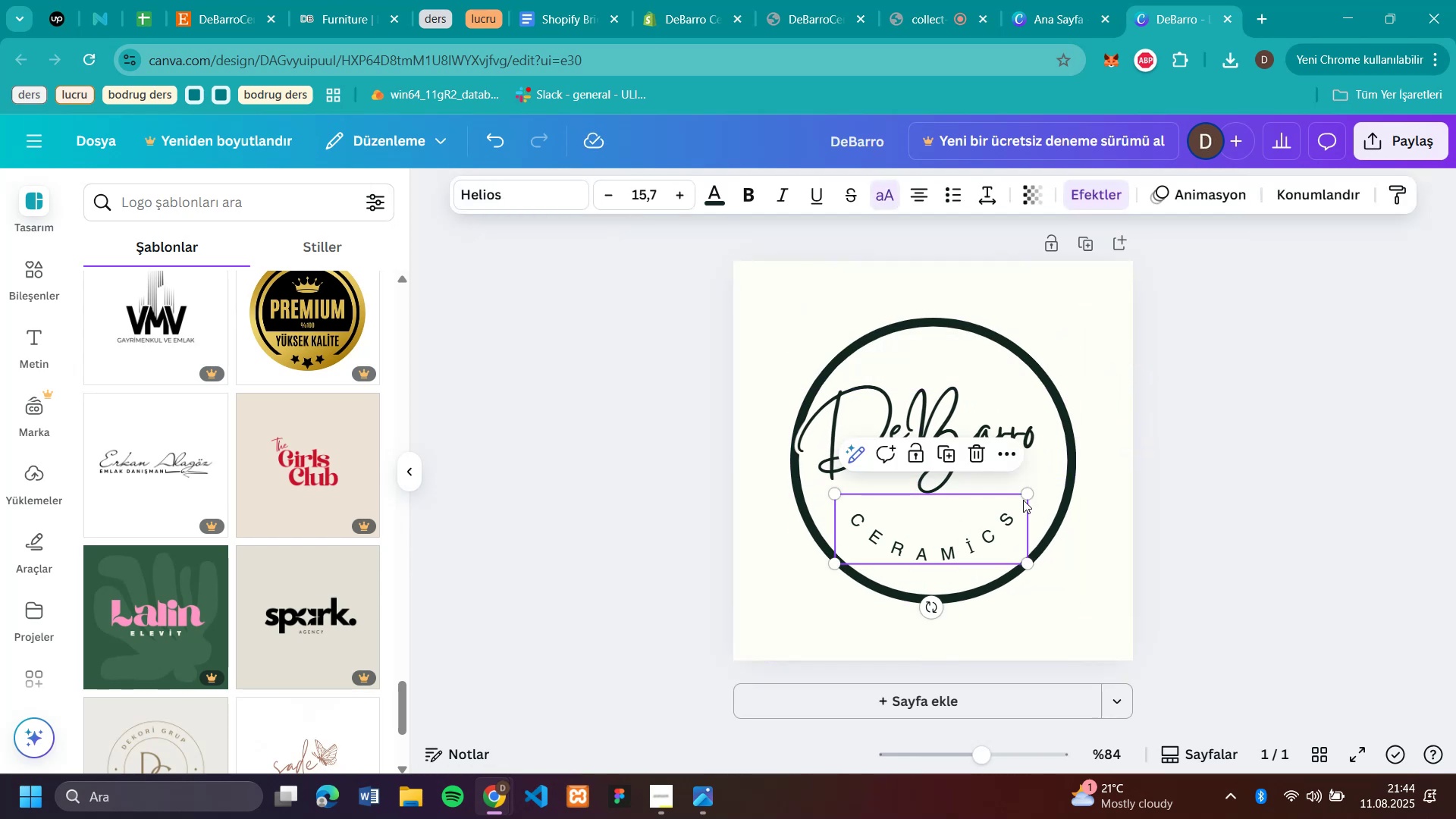 
left_click_drag(start_coordinate=[1025, 494], to_coordinate=[1071, 466])
 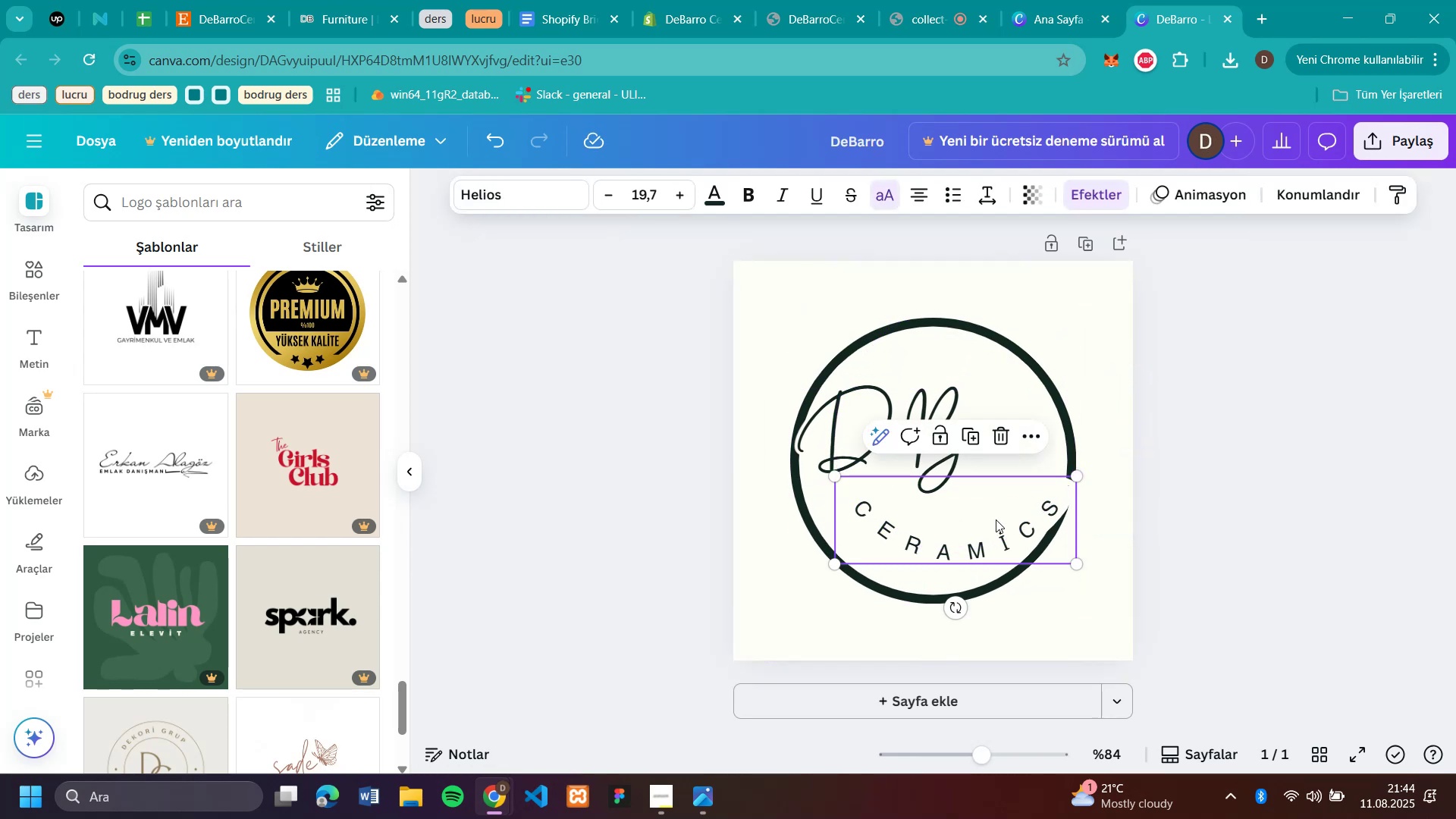 
left_click_drag(start_coordinate=[996, 519], to_coordinate=[978, 540])
 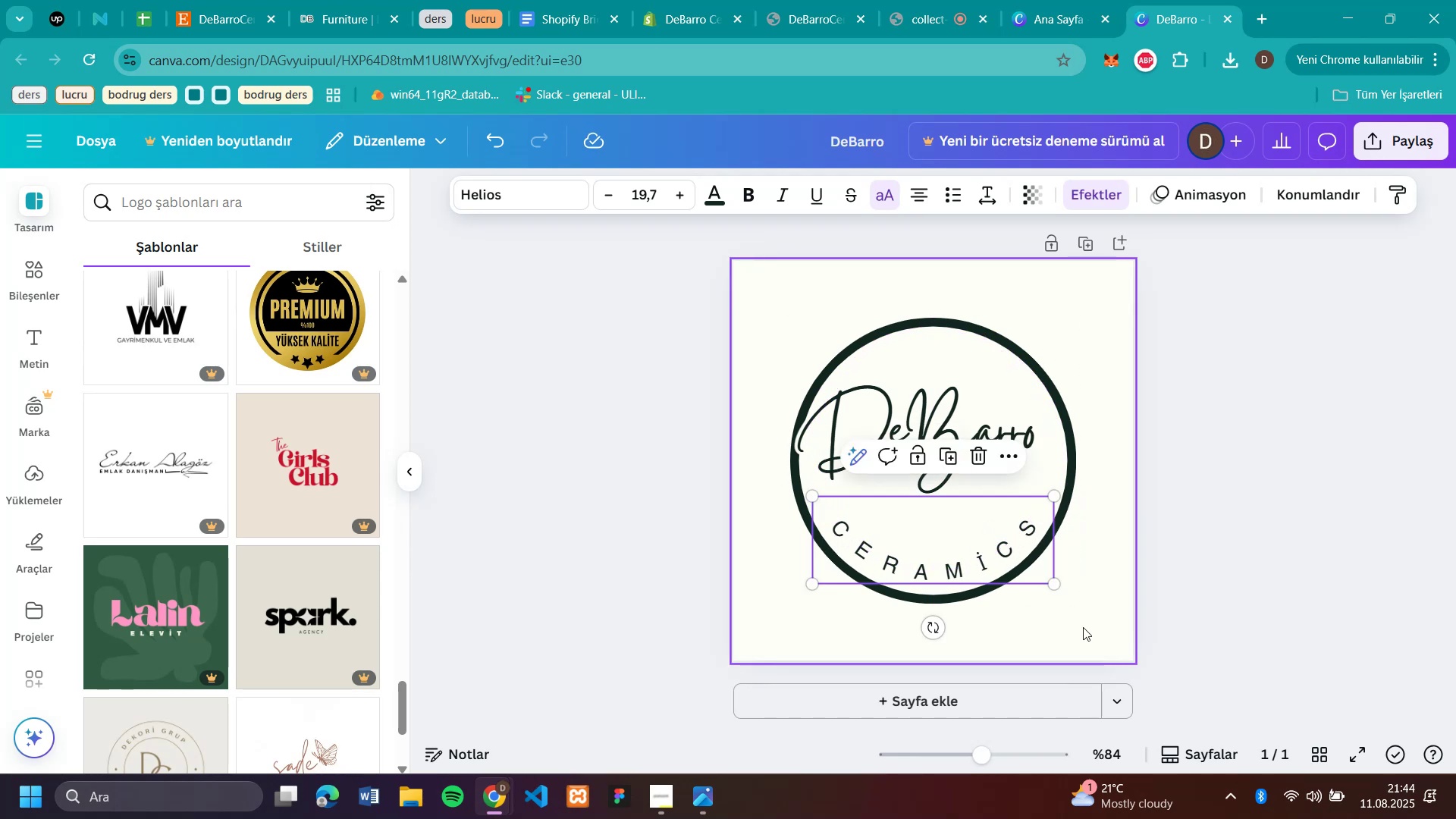 
left_click([1083, 627])
 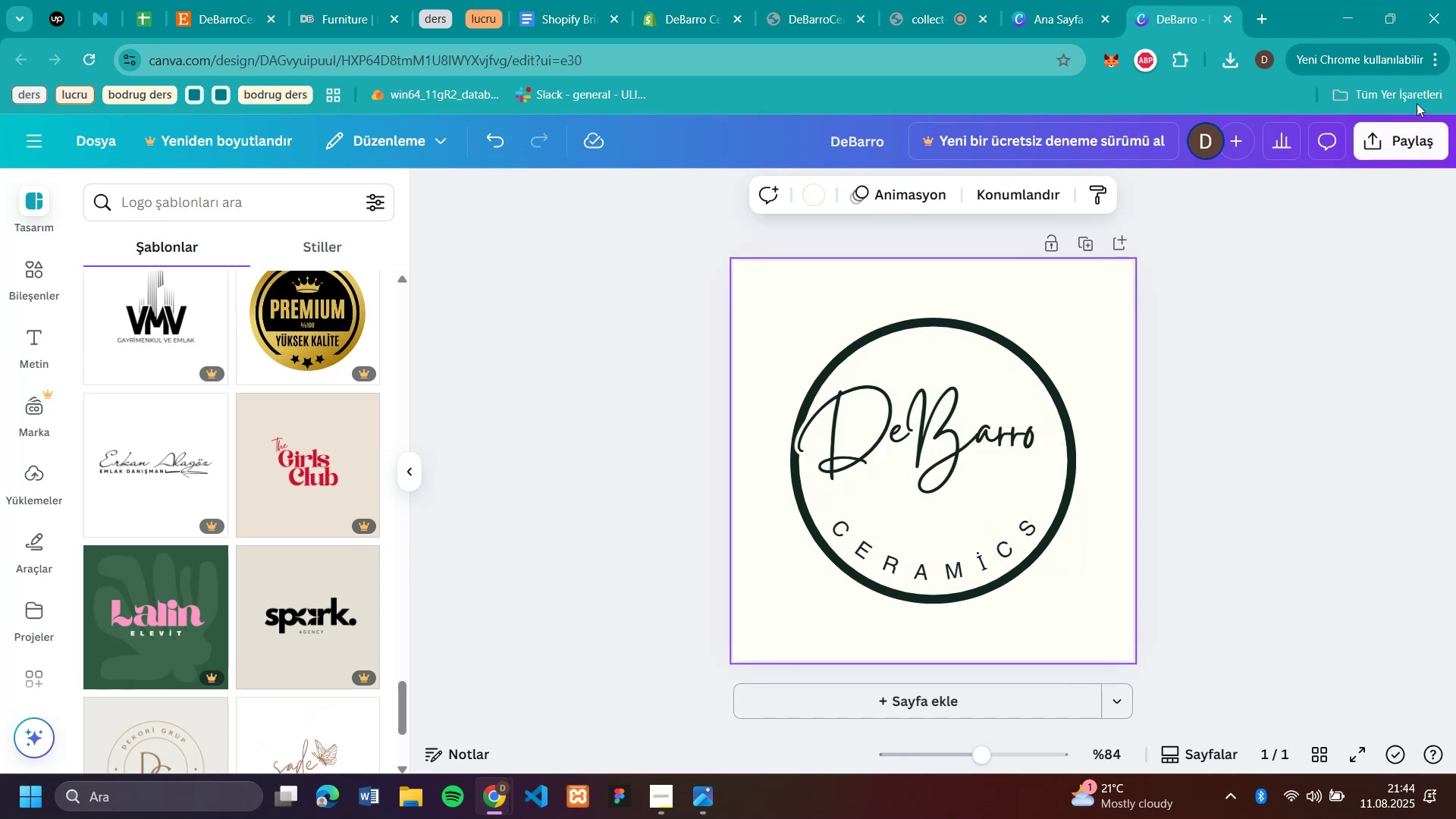 
left_click([1412, 140])
 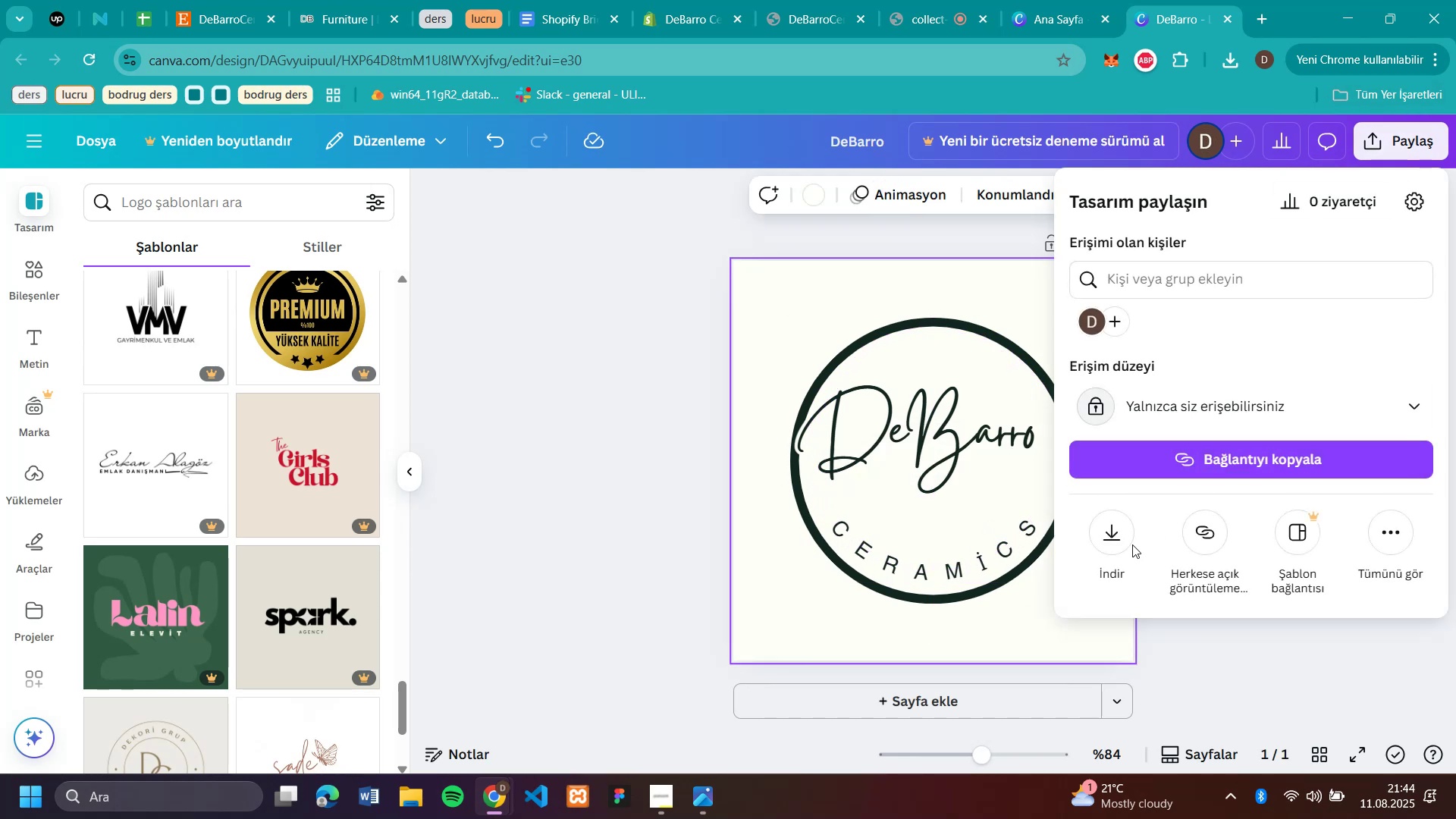 
left_click([1112, 547])
 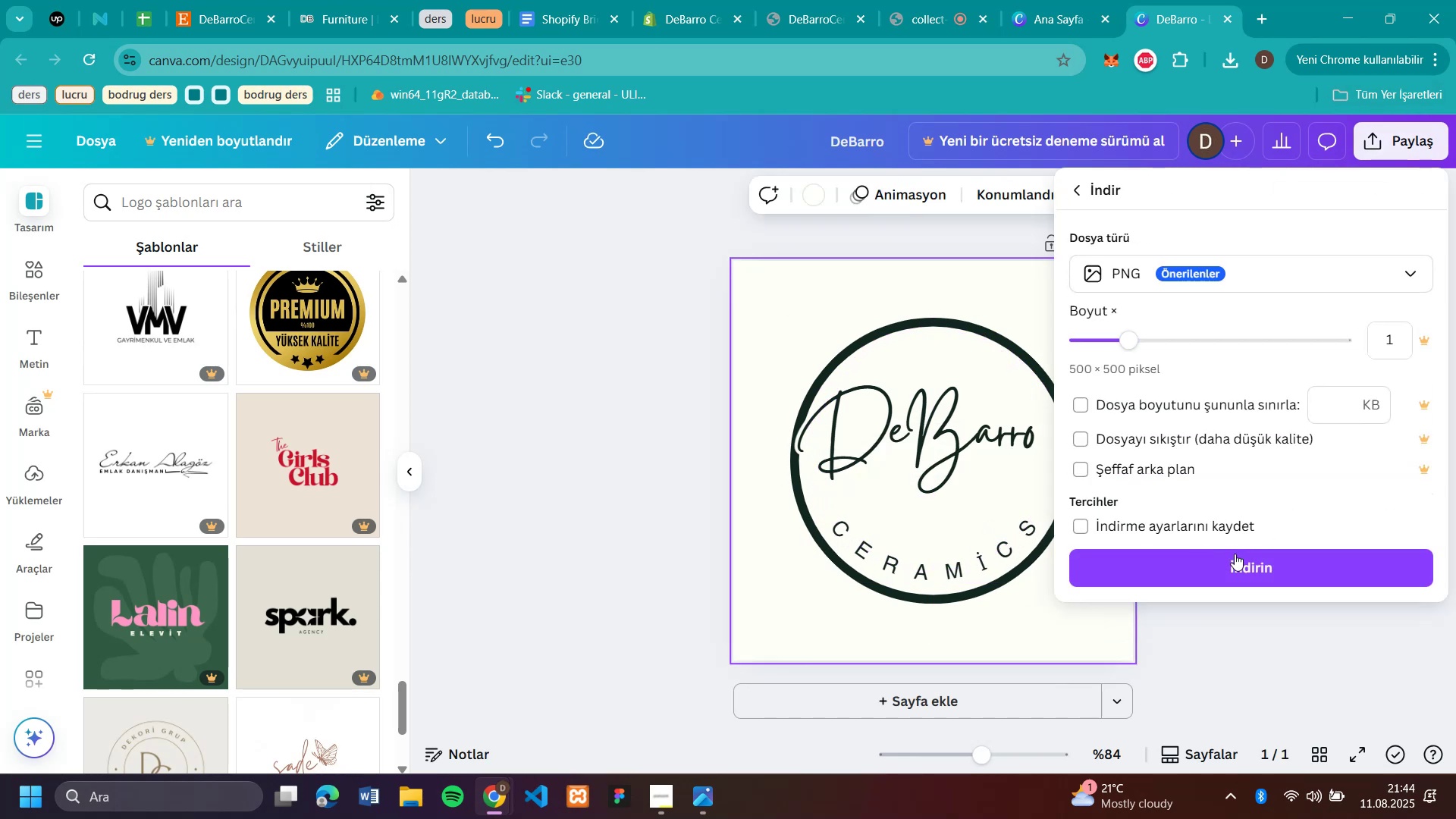 
left_click([1235, 561])
 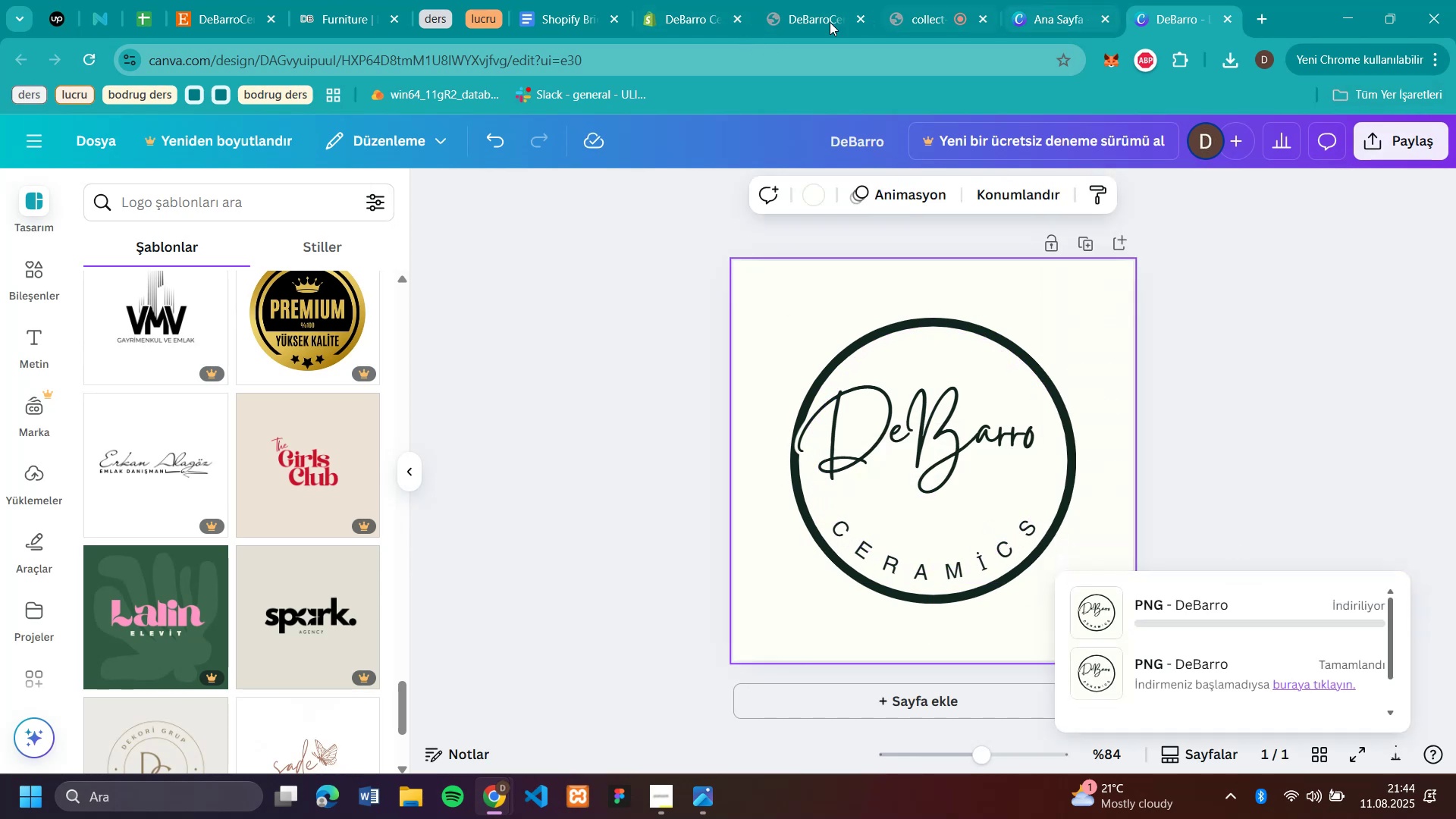 
left_click([816, 20])
 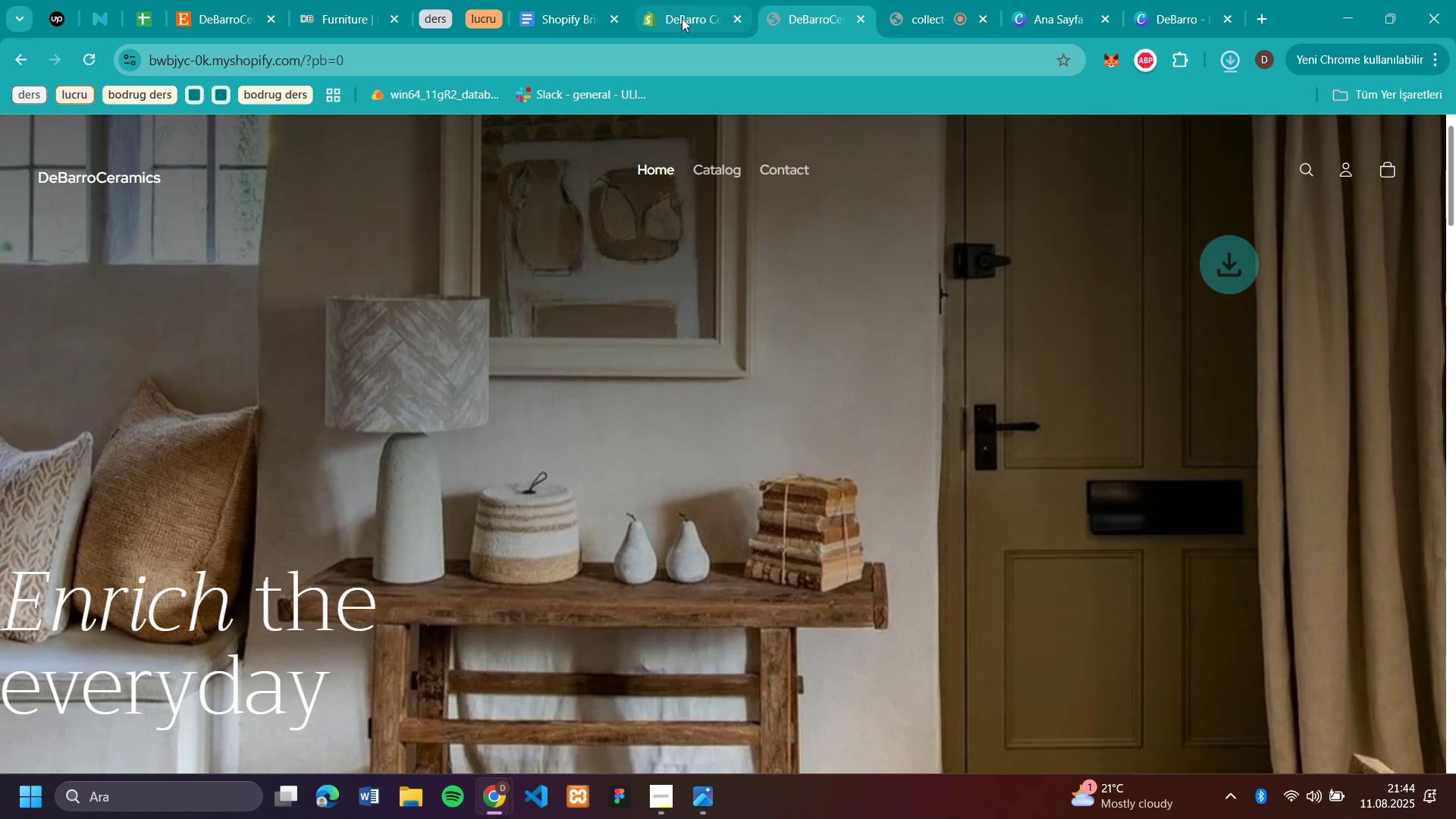 
left_click([686, 18])
 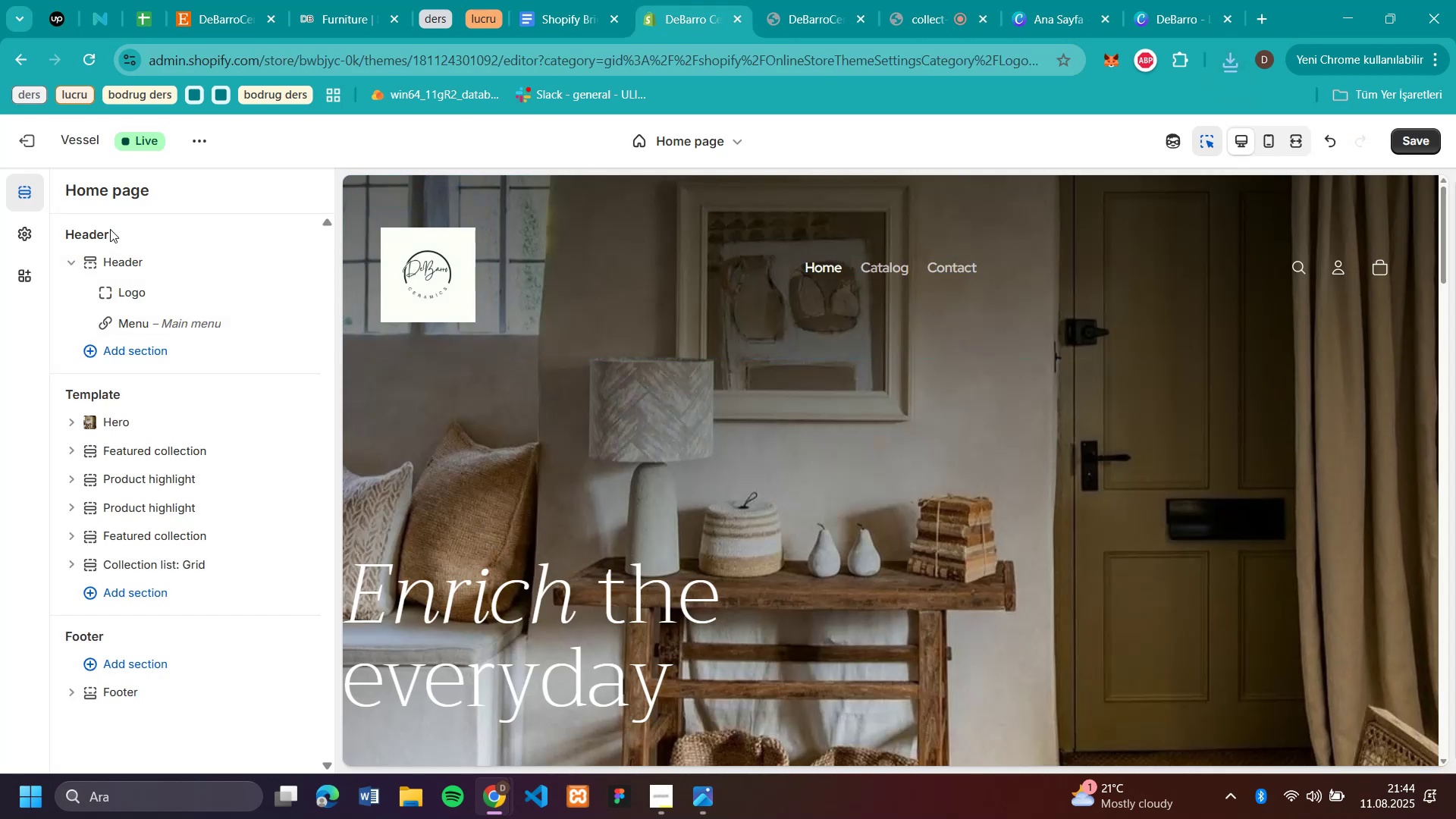 
left_click([18, 227])
 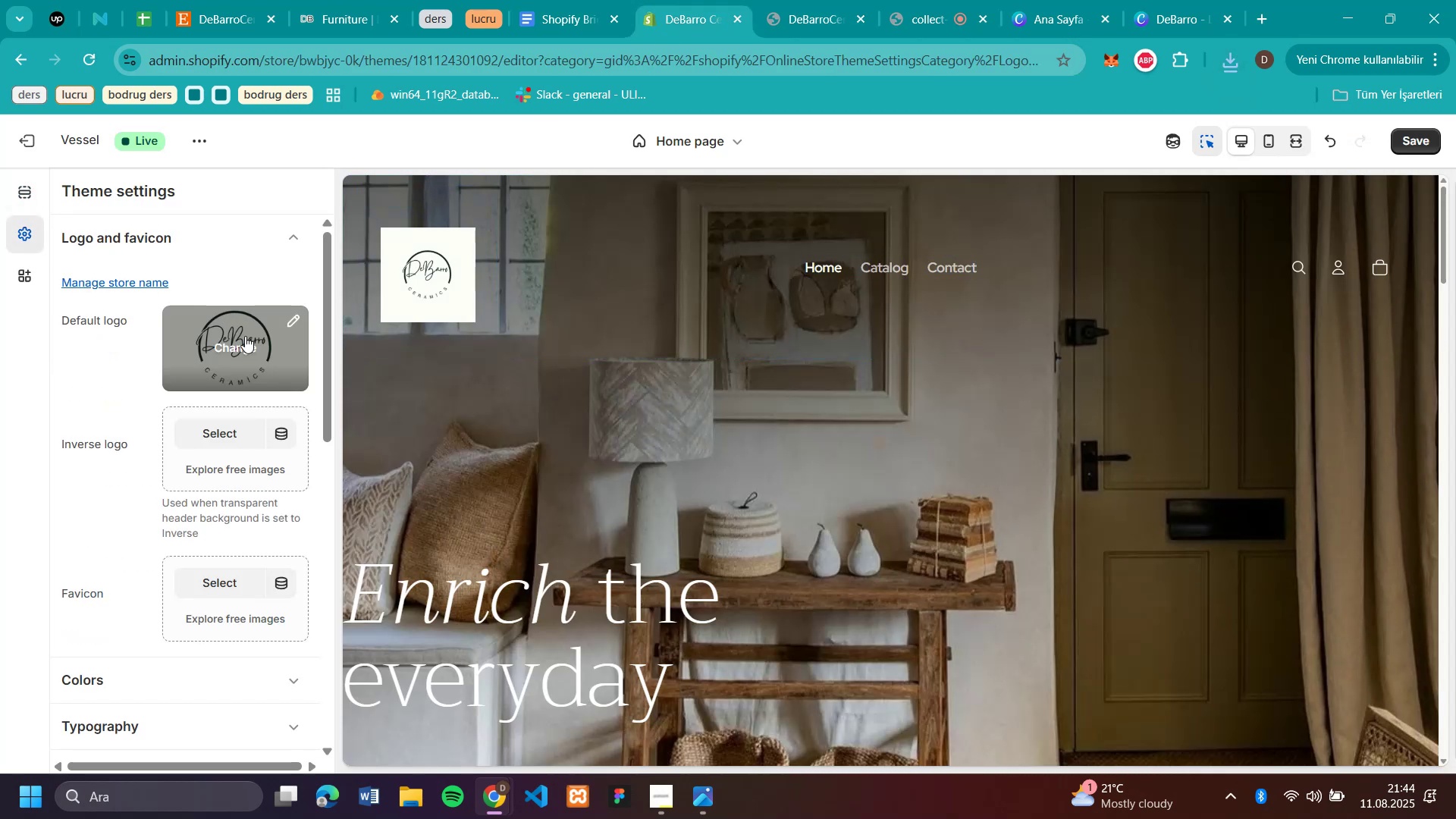 
left_click([239, 348])
 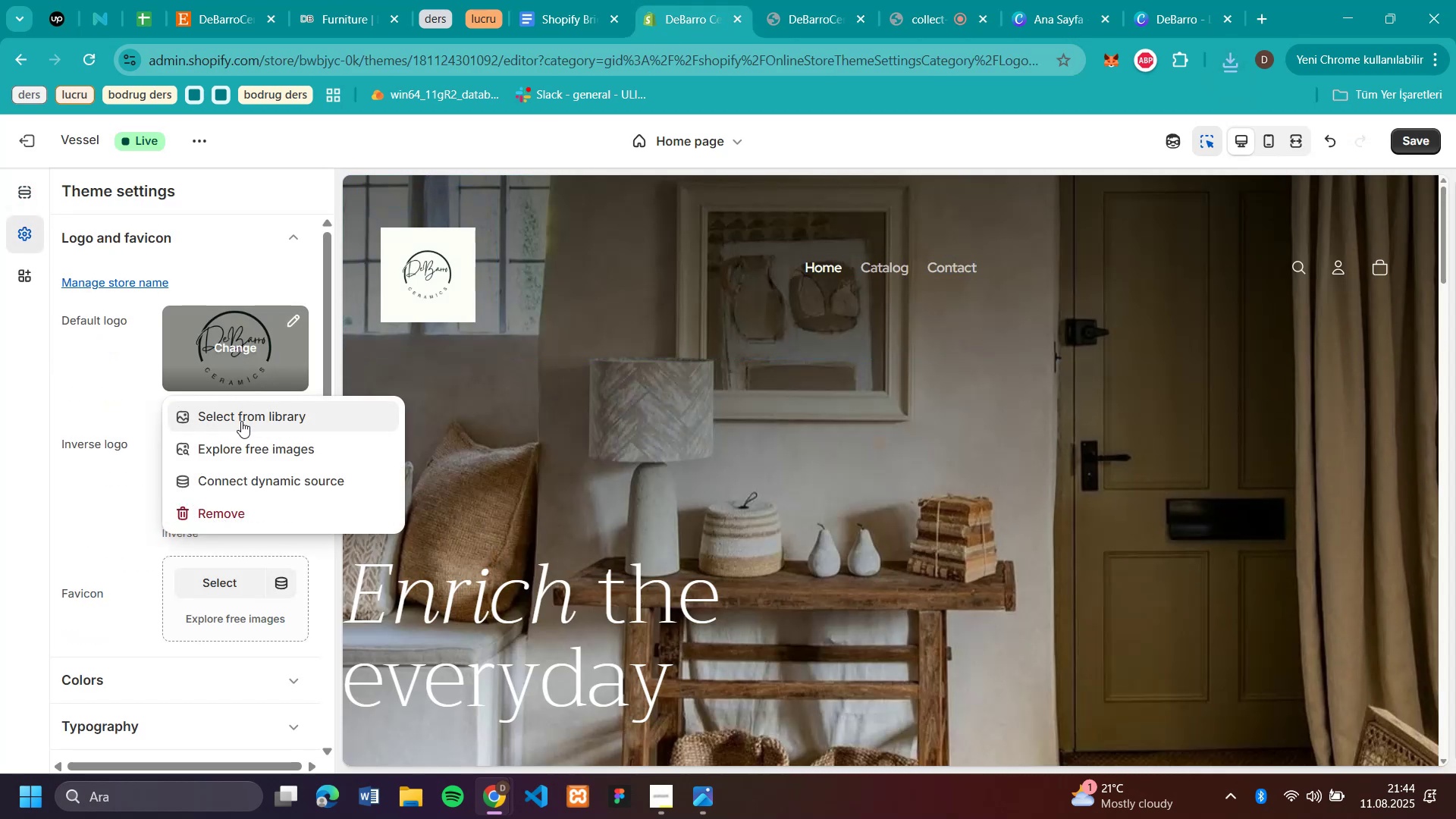 
left_click([241, 421])
 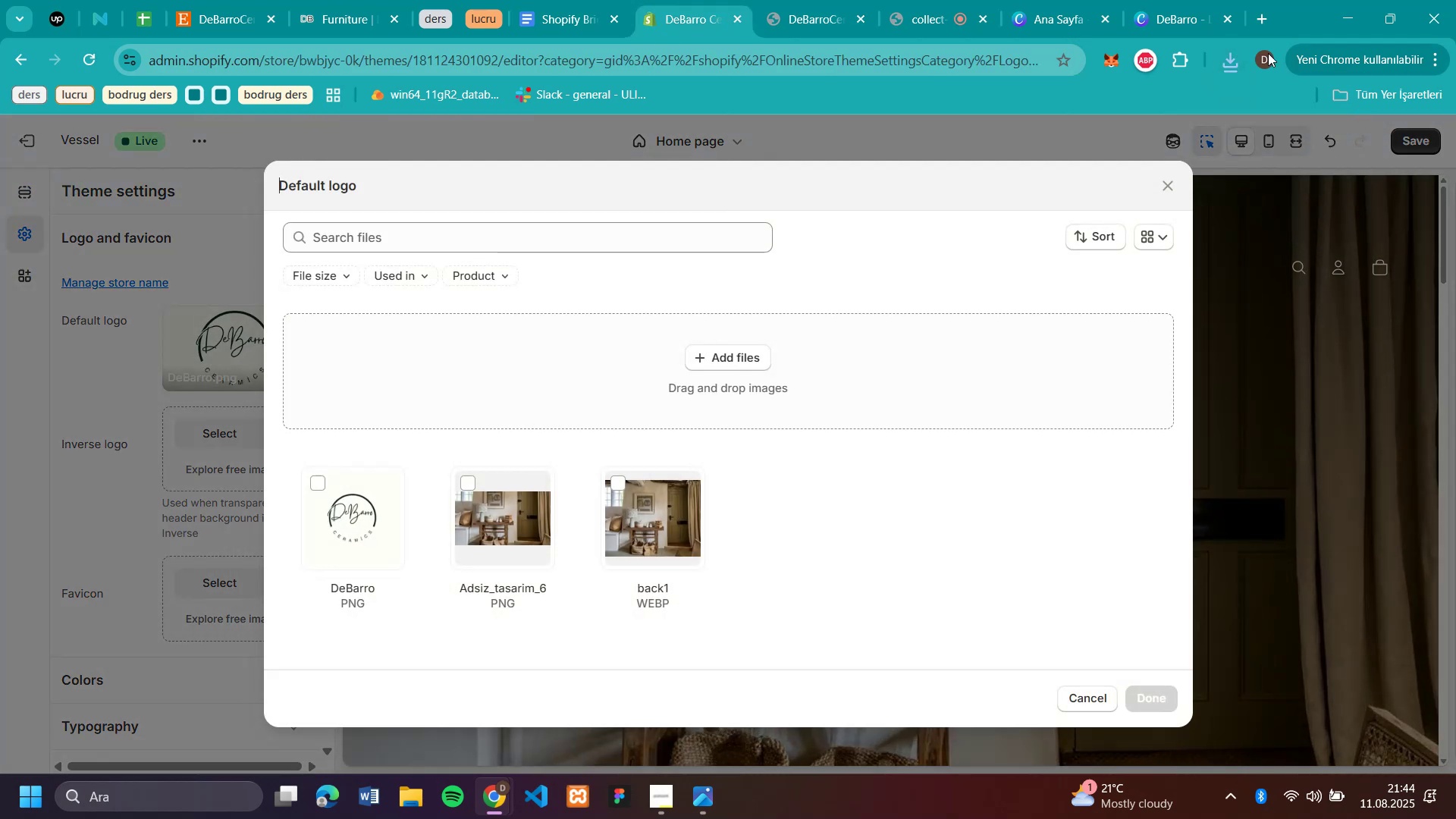 
left_click([1241, 61])
 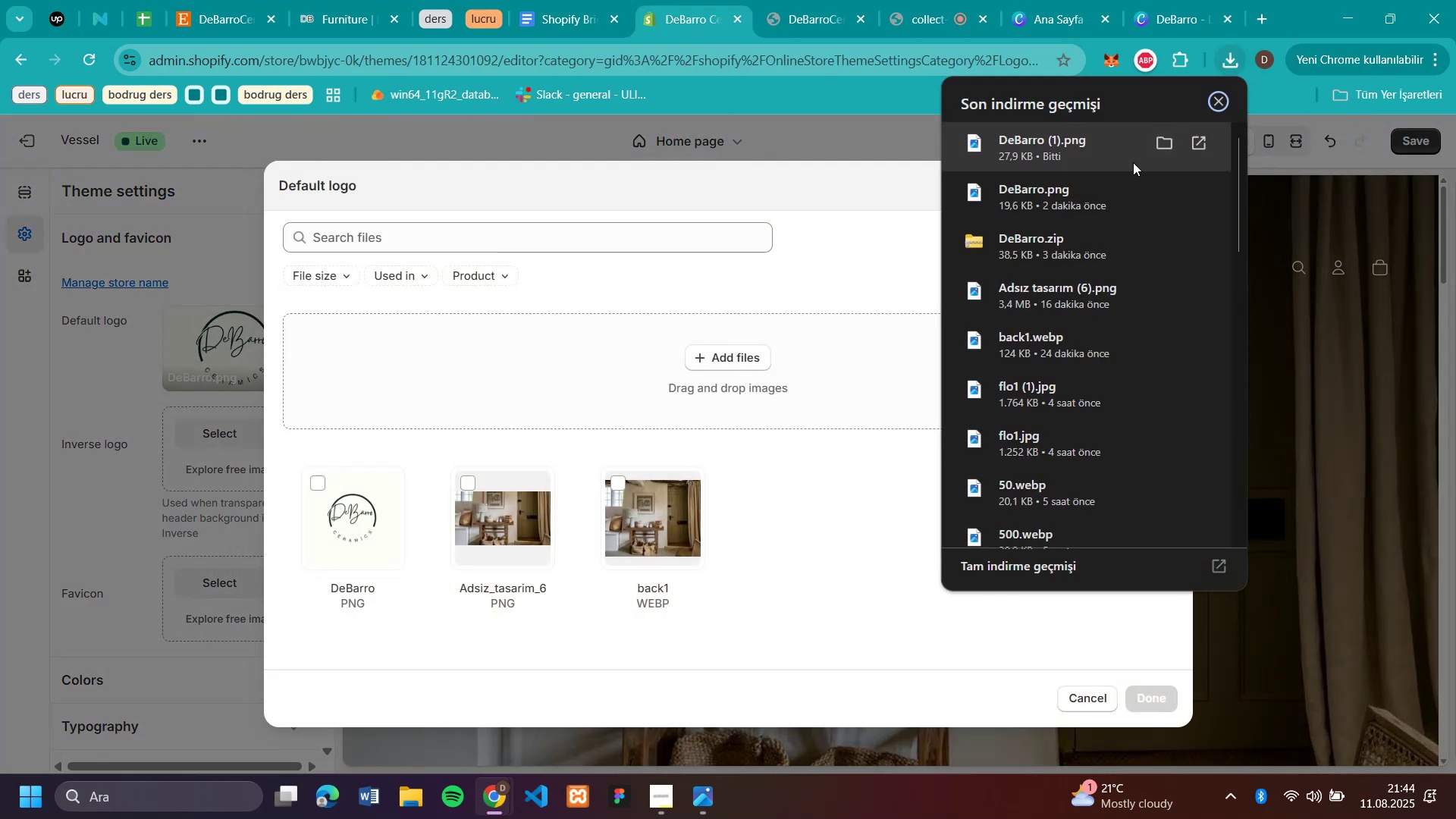 
left_click_drag(start_coordinate=[1074, 147], to_coordinate=[849, 394])
 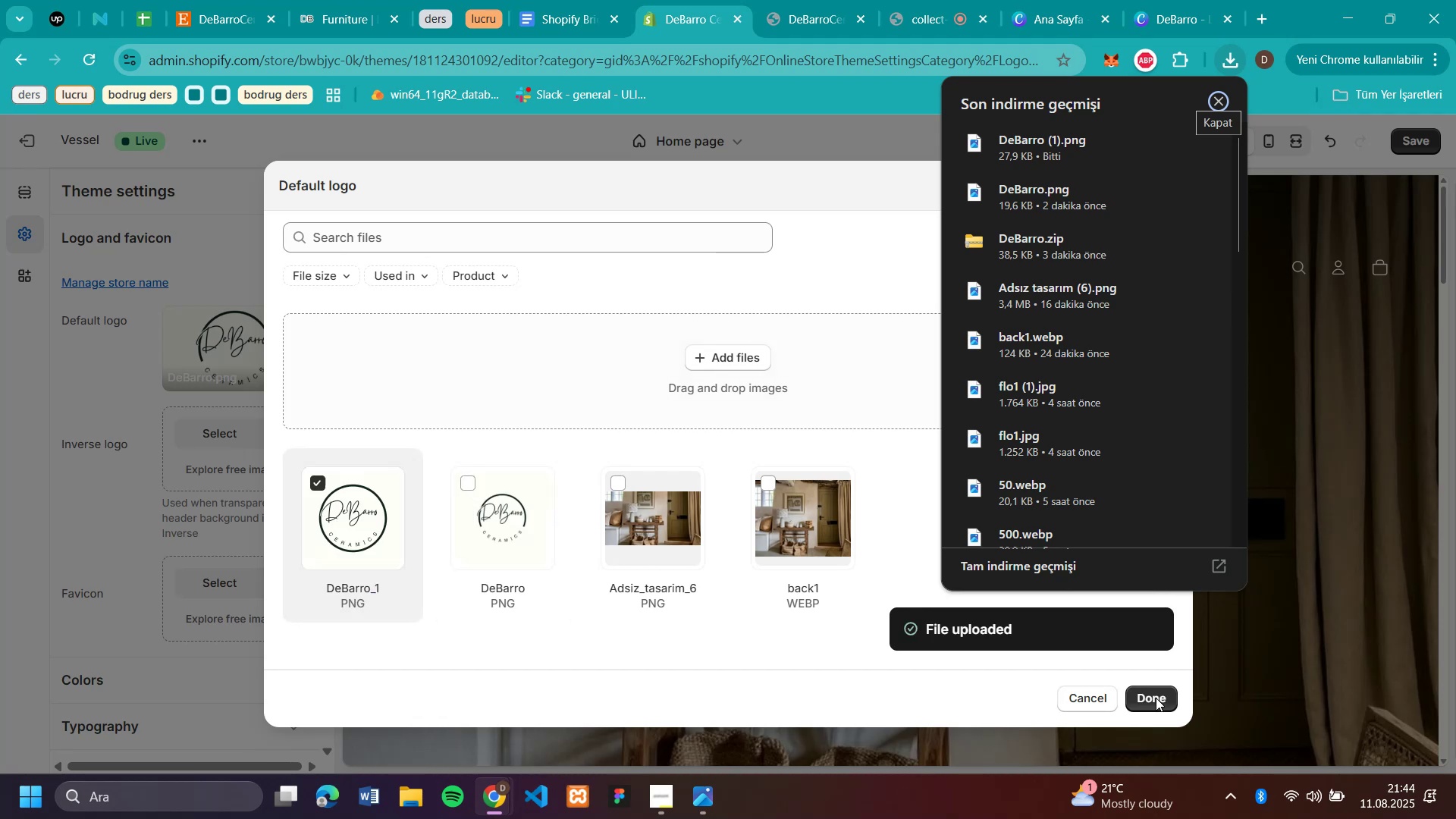 
wait(6.6)
 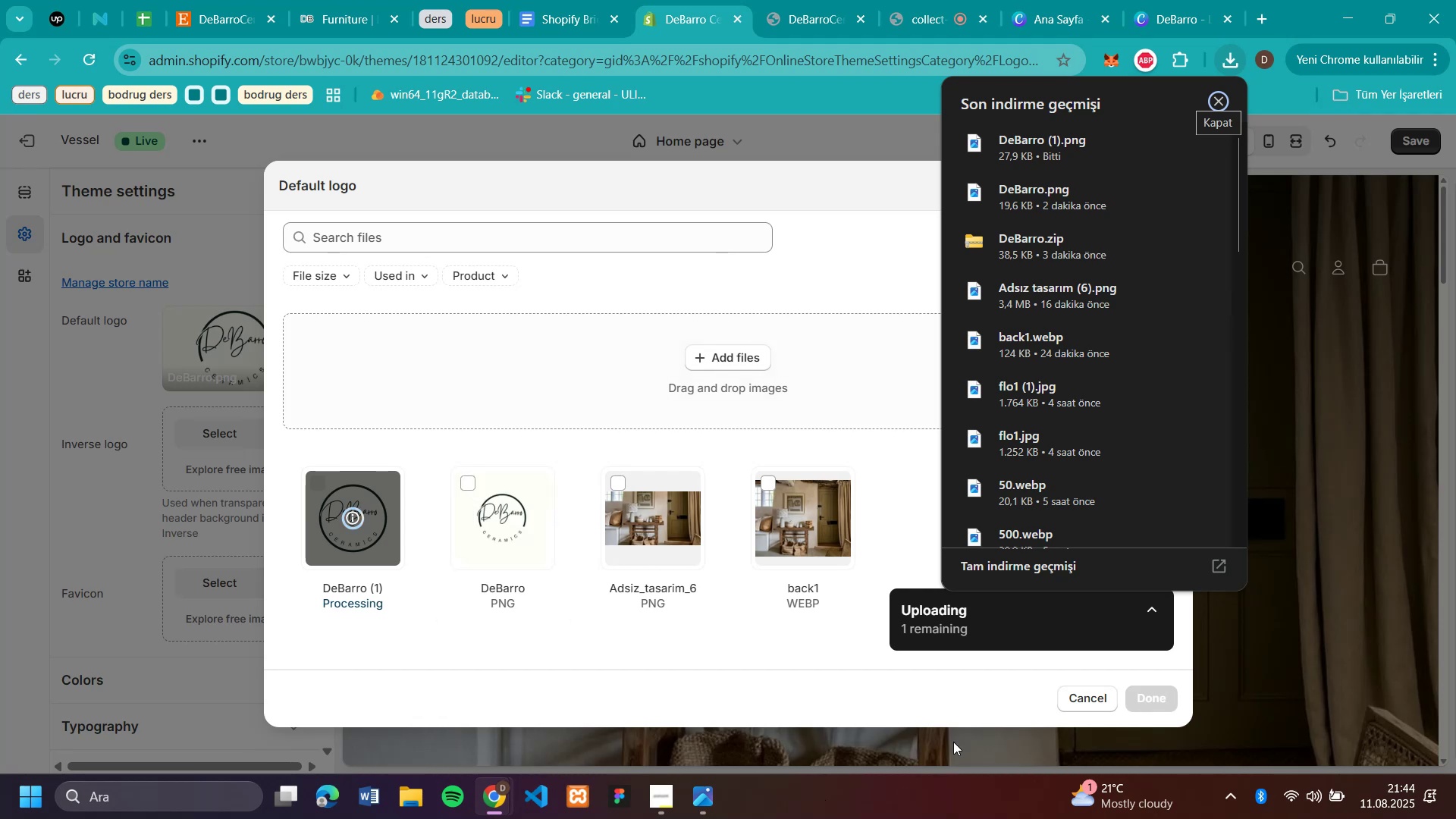 
left_click([1156, 698])
 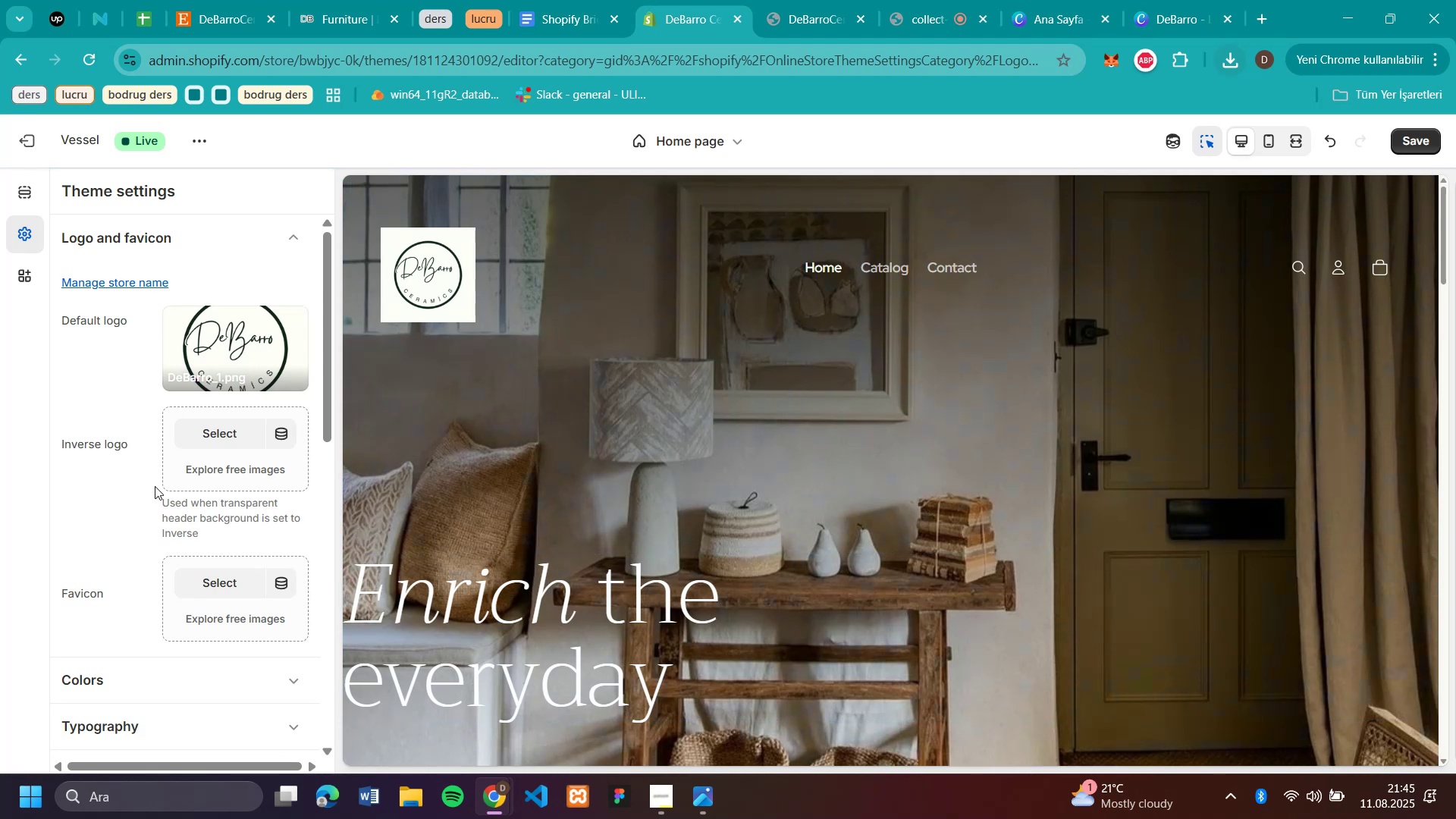 
wait(11.6)
 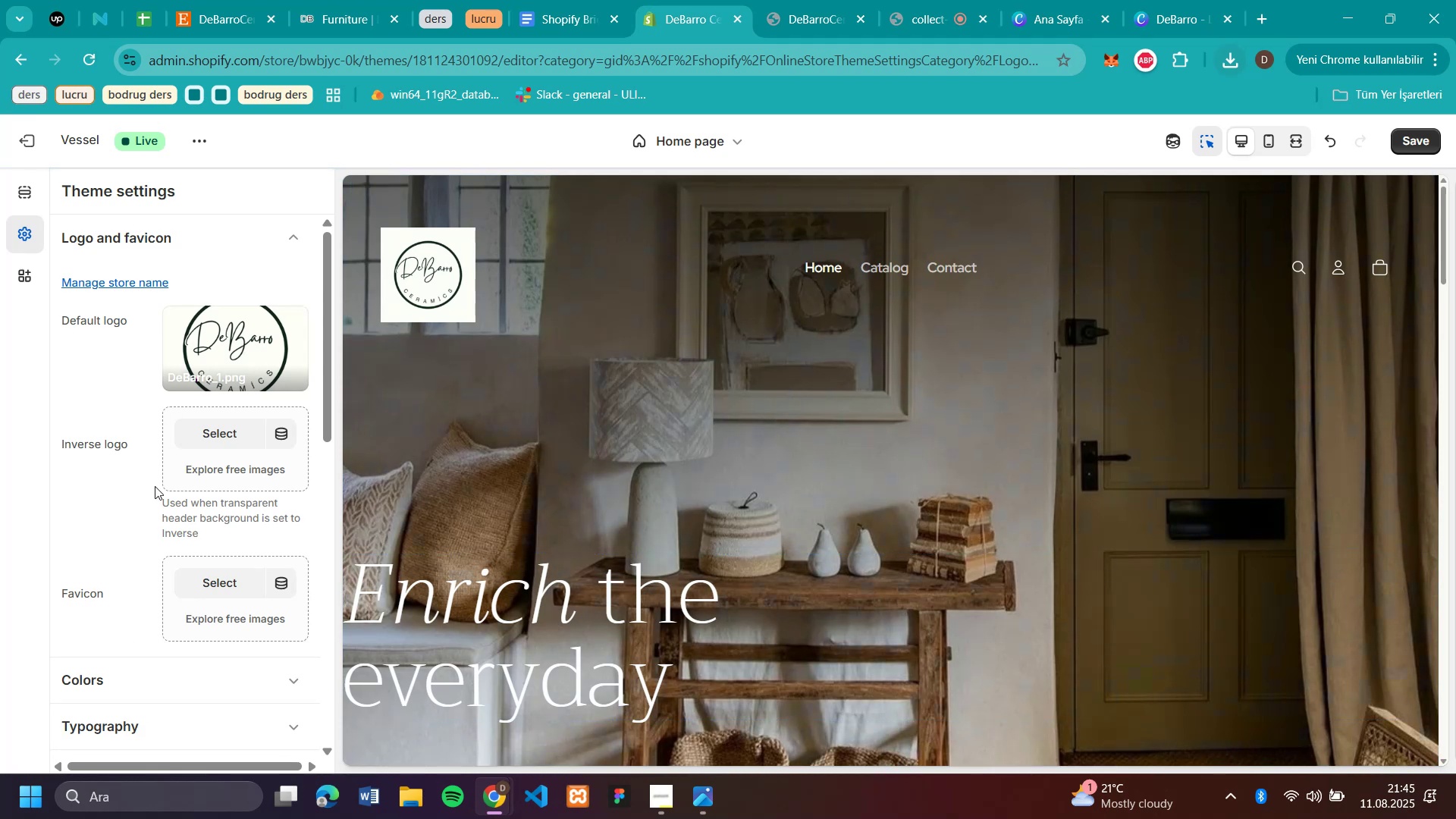 
scroll: coordinate [1013, 689], scroll_direction: up, amount: 5.0
 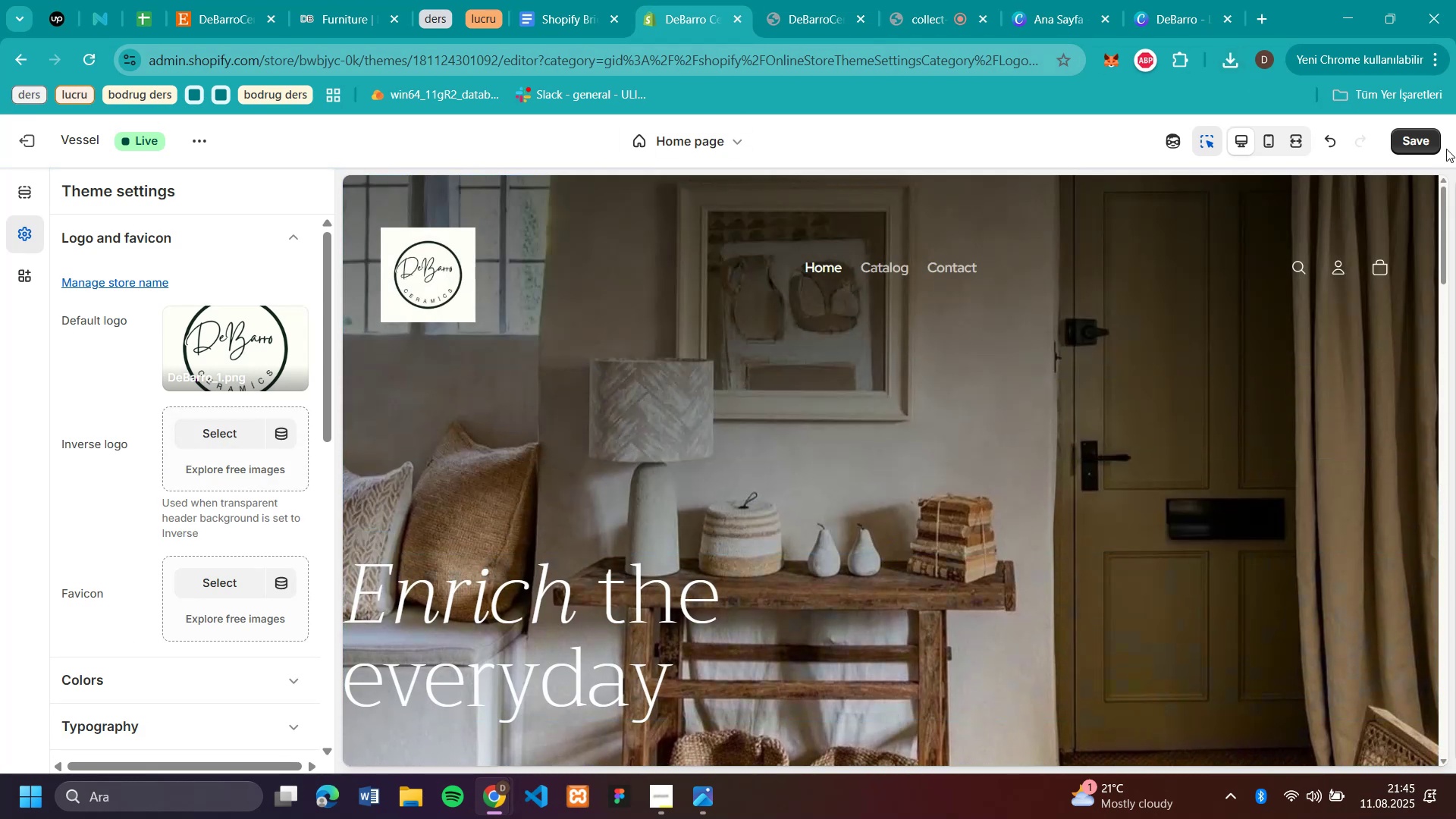 
left_click([1426, 146])
 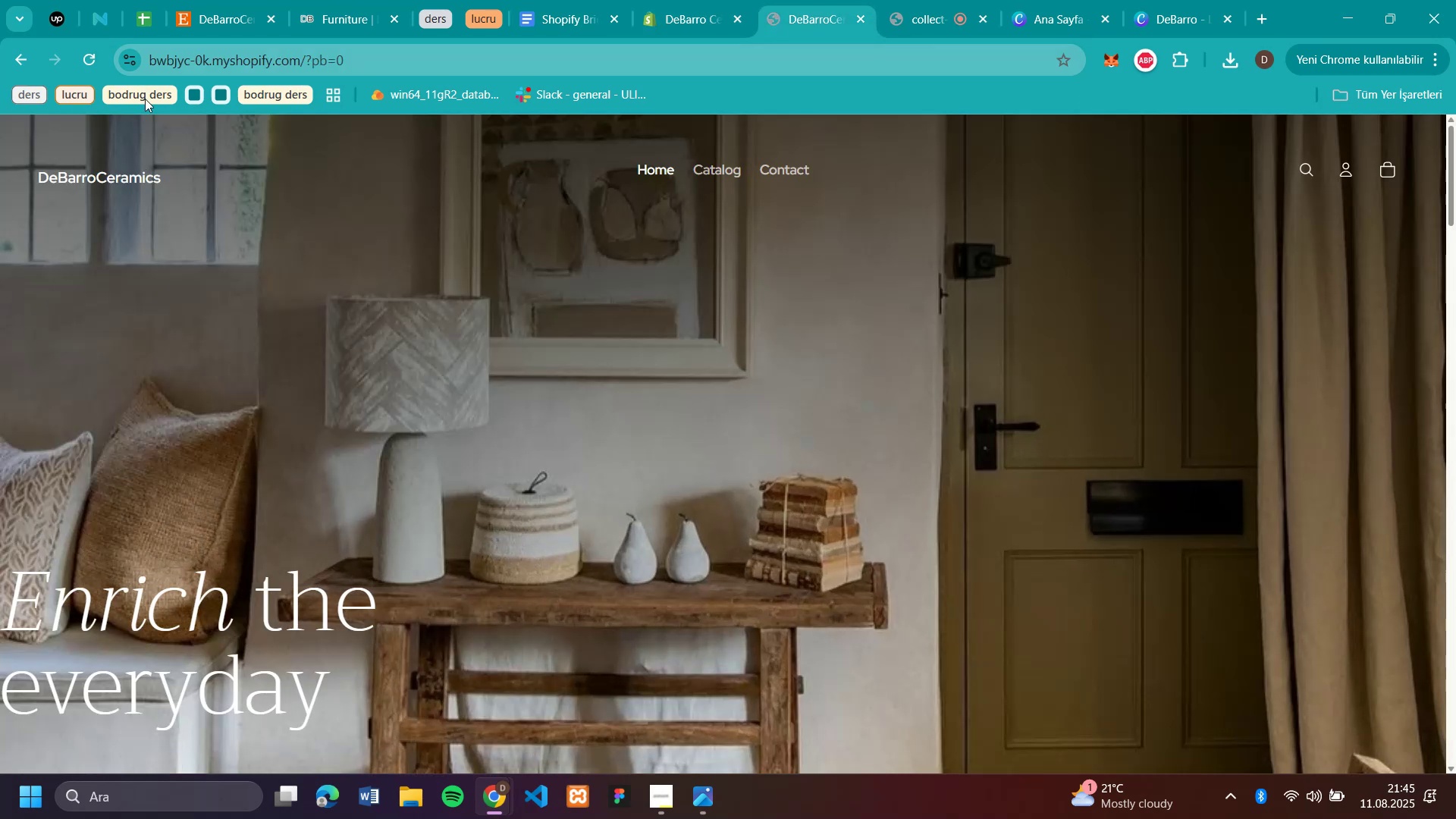 
left_click([83, 58])
 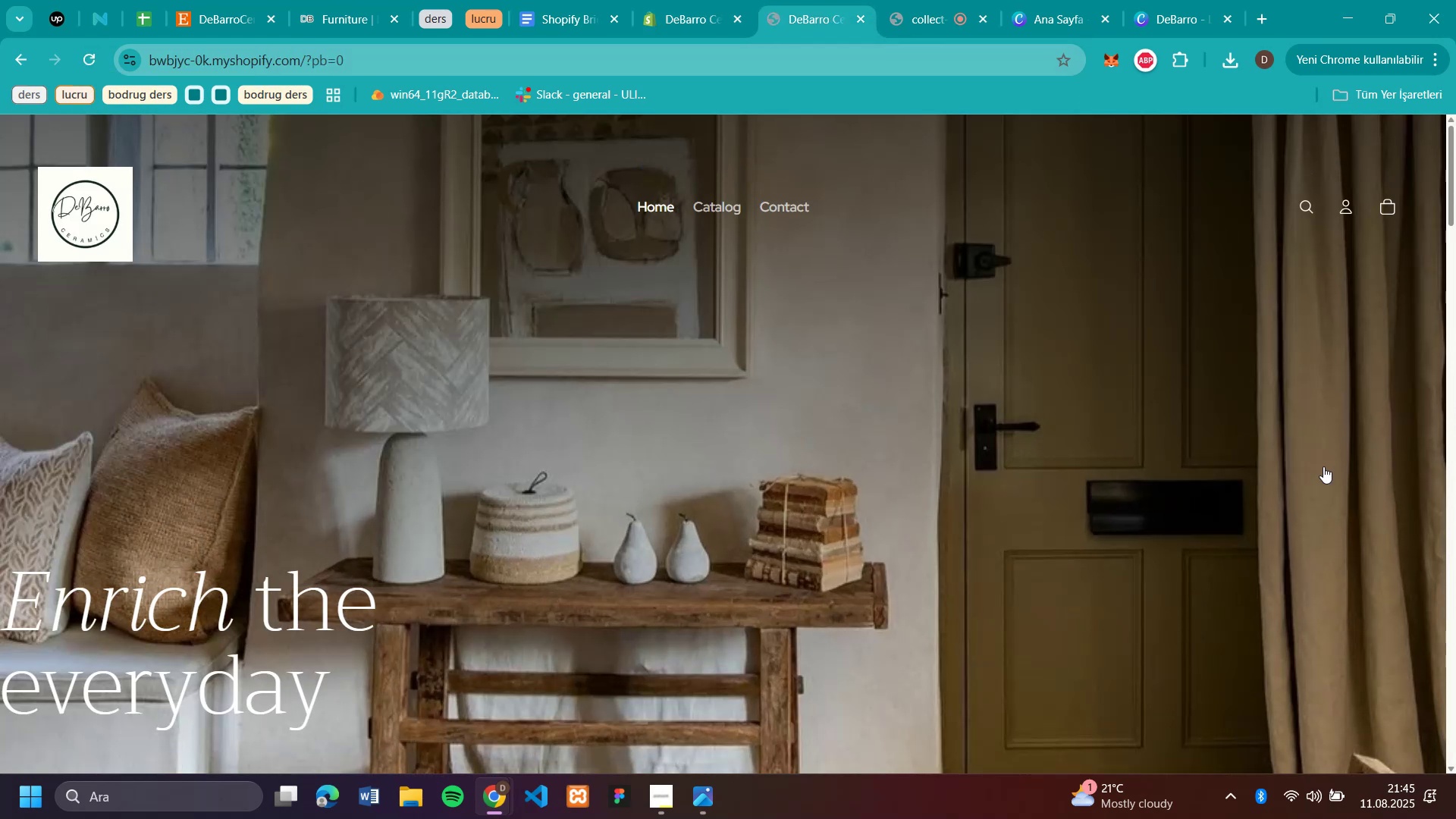 
wait(9.07)
 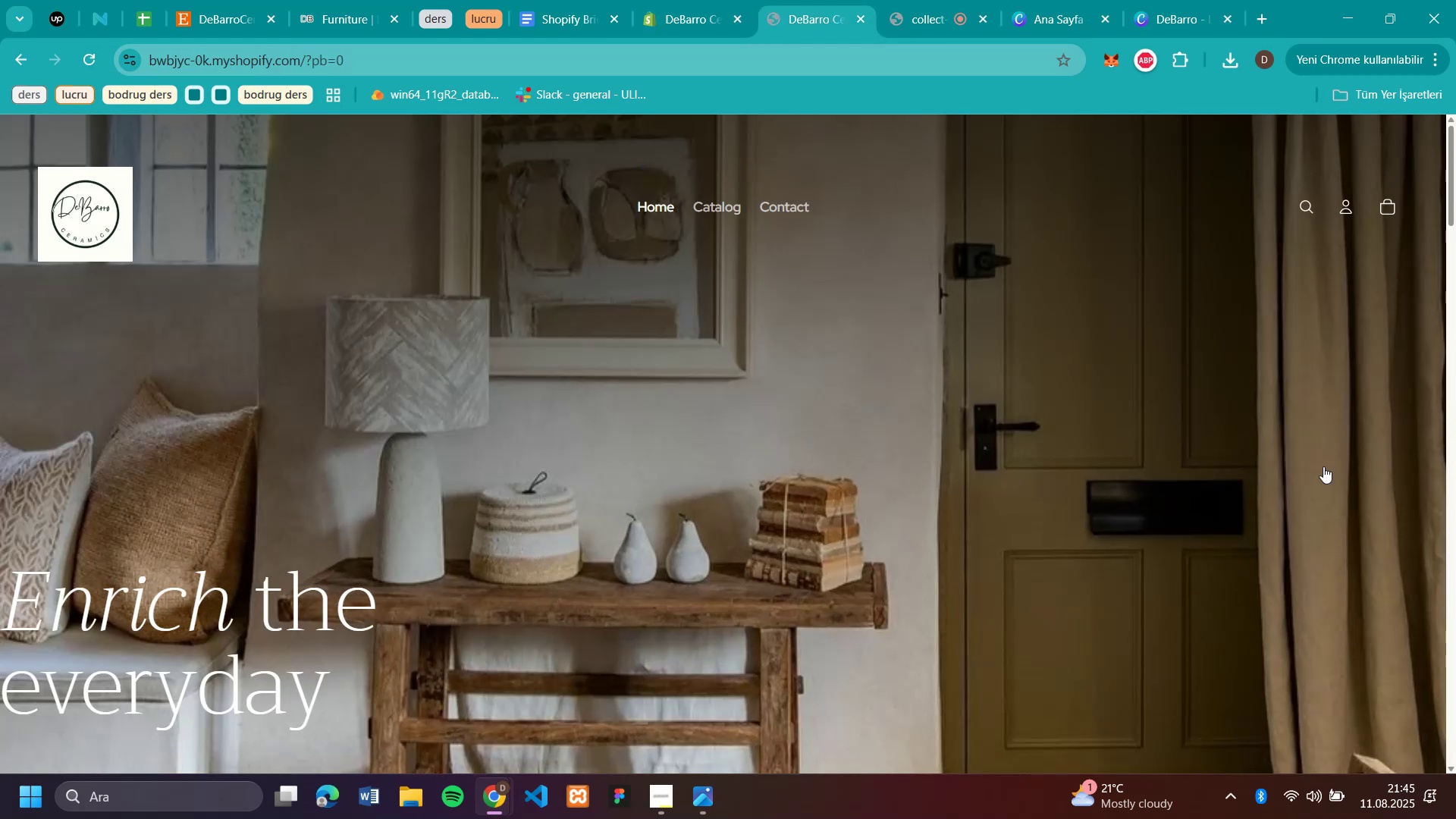 
left_click([328, 17])
 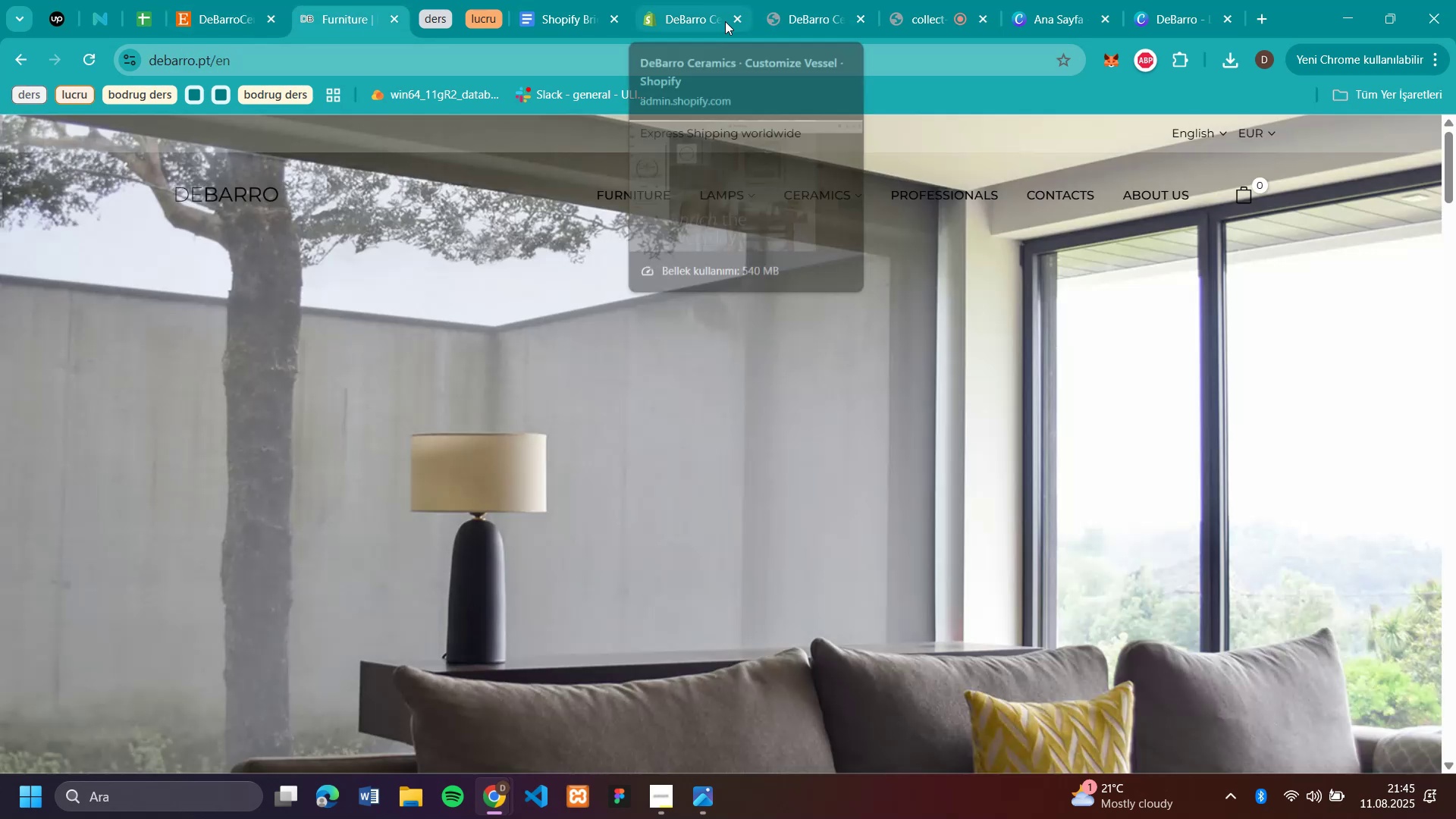 
left_click([696, 11])
 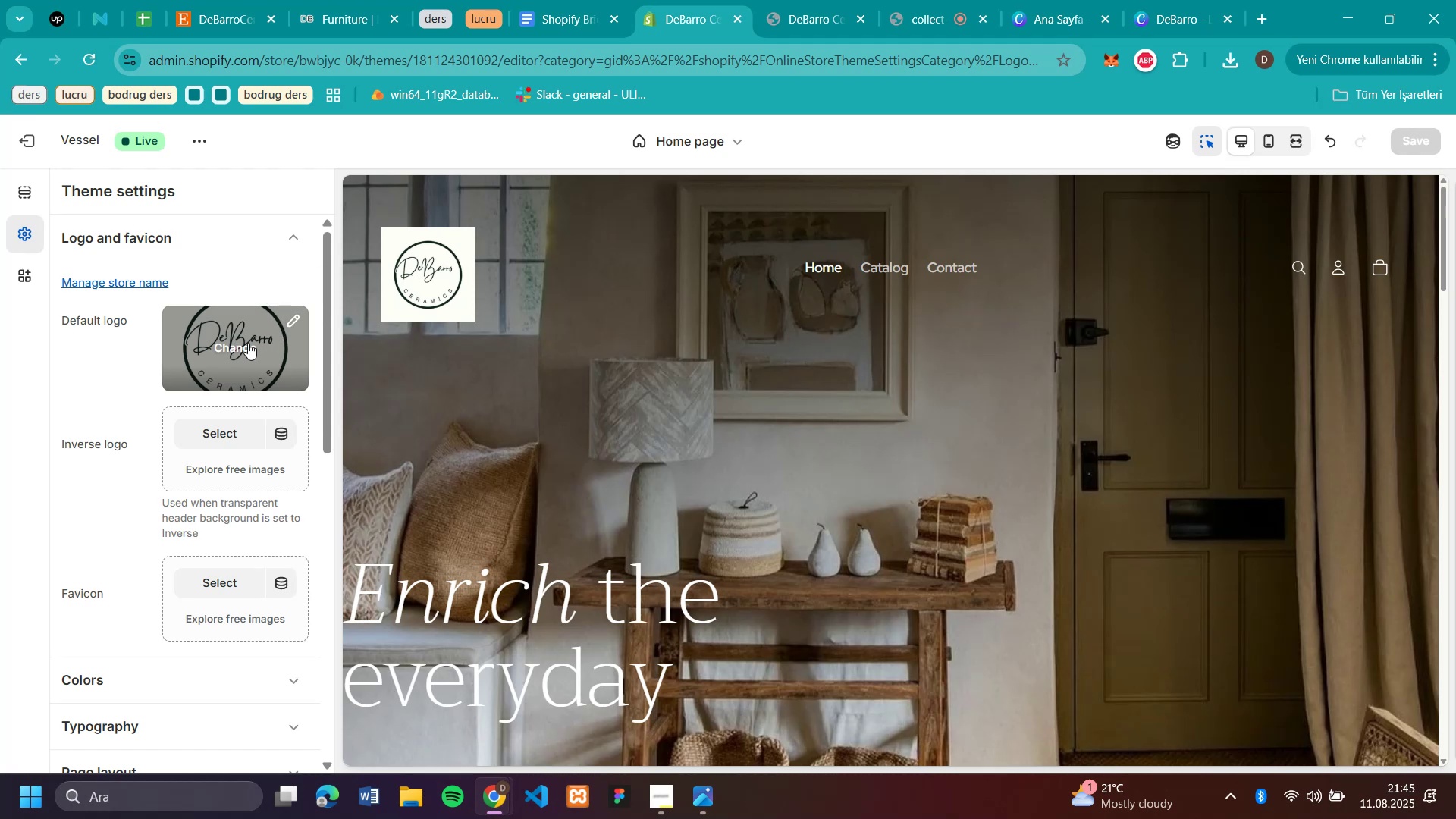 
left_click([296, 314])
 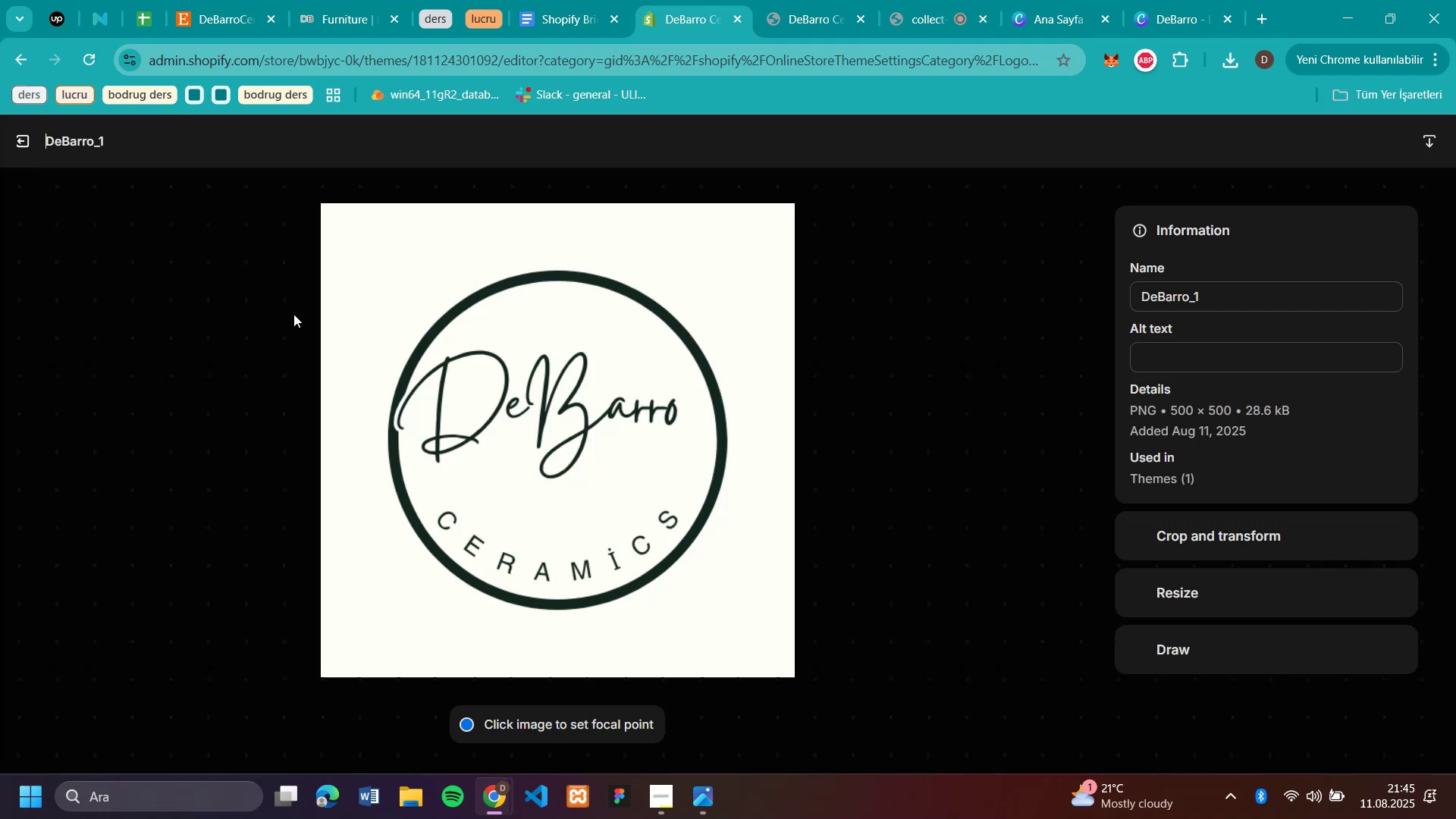 
mouse_move([32, 135])
 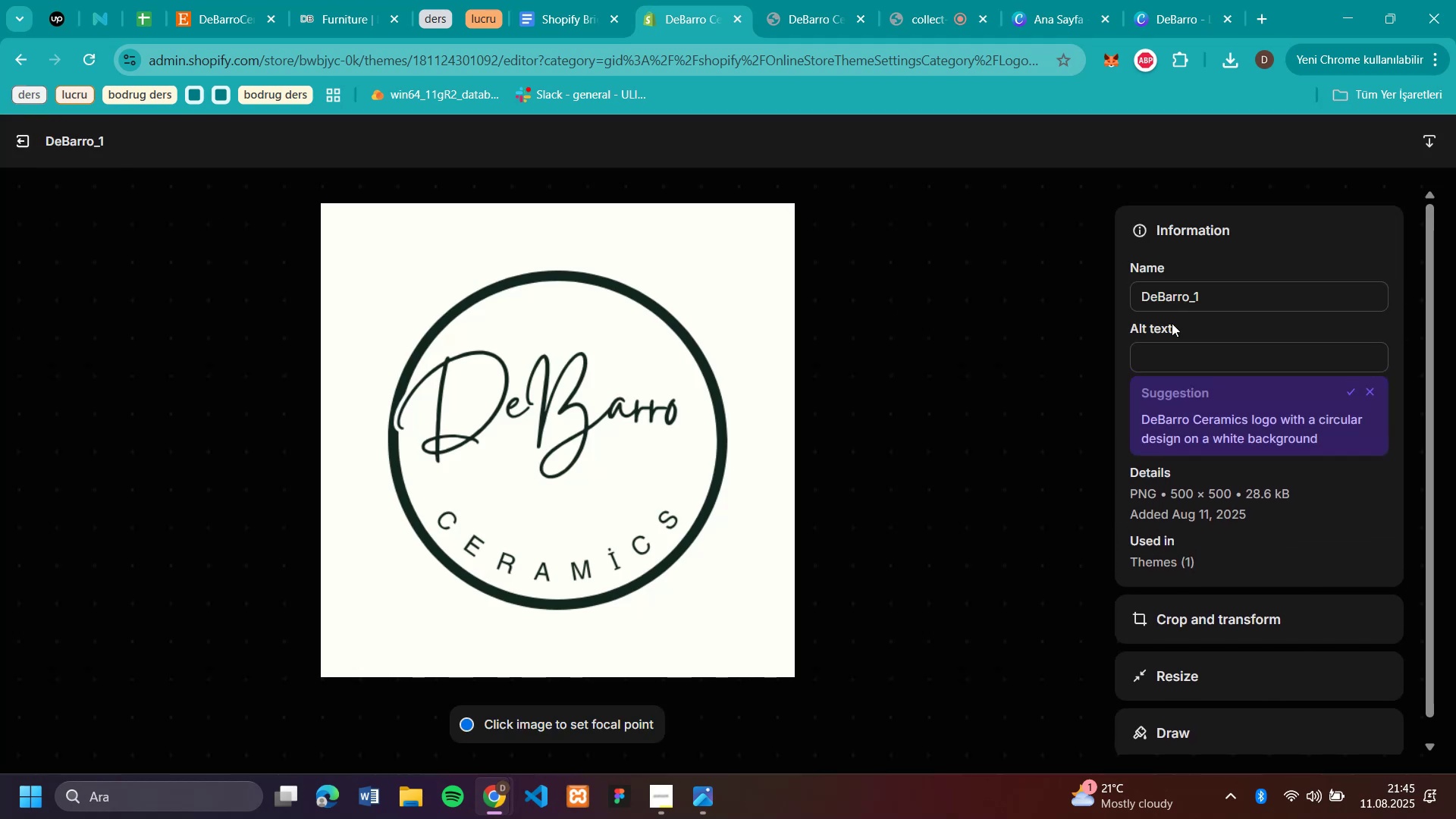 
scroll: coordinate [1271, 333], scroll_direction: down, amount: 6.0
 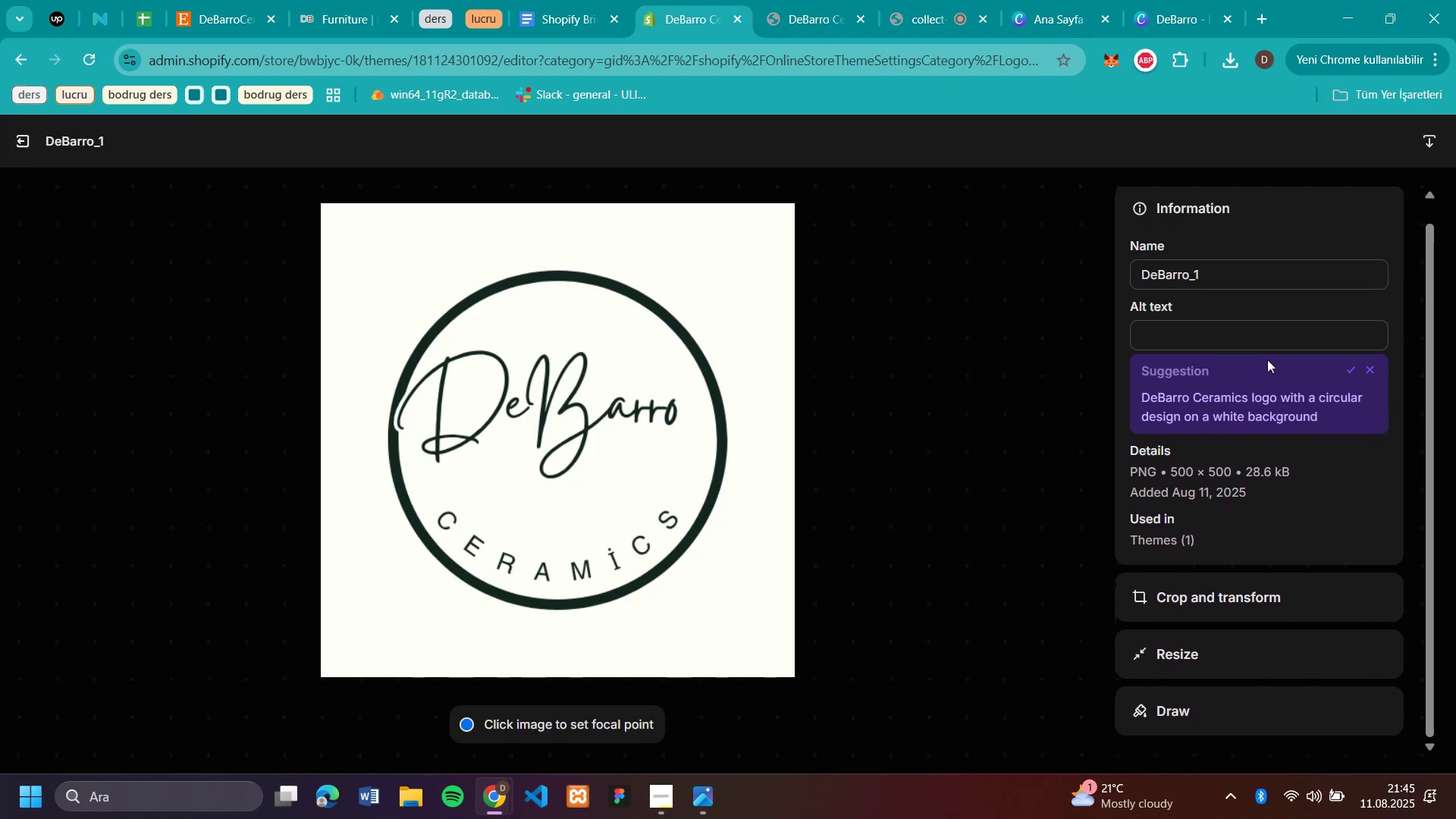 
scroll: coordinate [242, 179], scroll_direction: up, amount: 5.0
 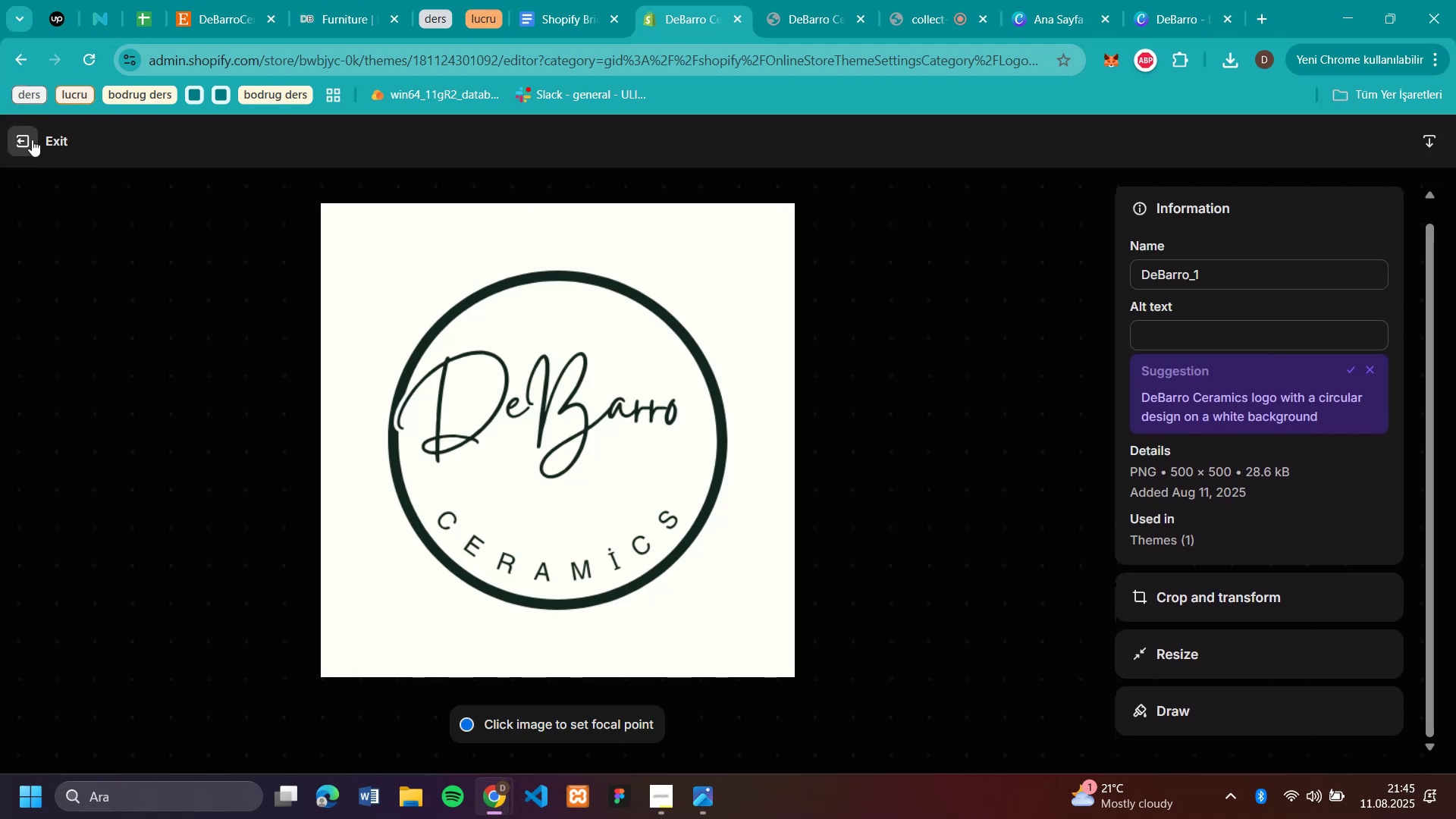 
left_click([24, 137])
 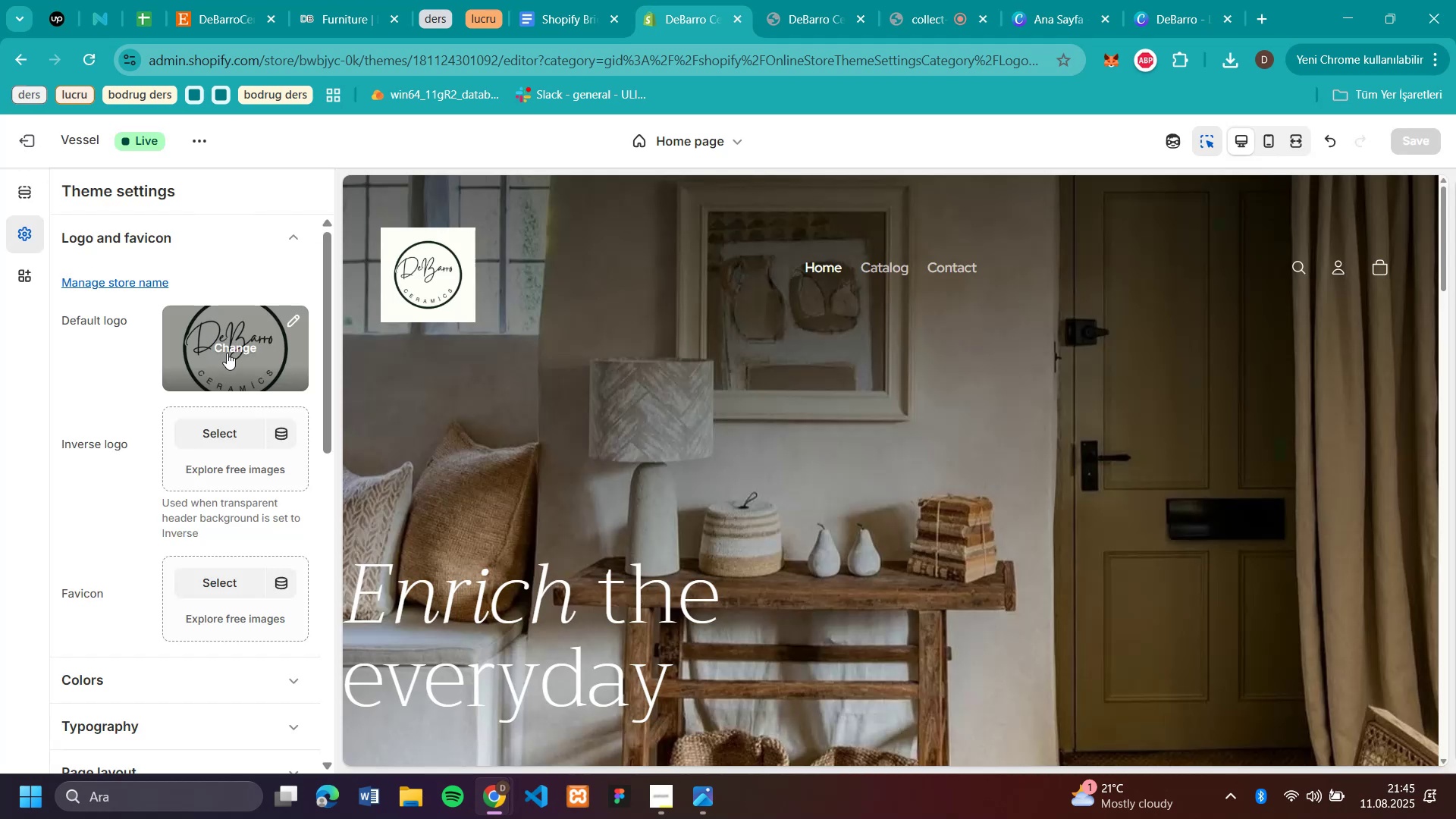 
left_click([234, 346])
 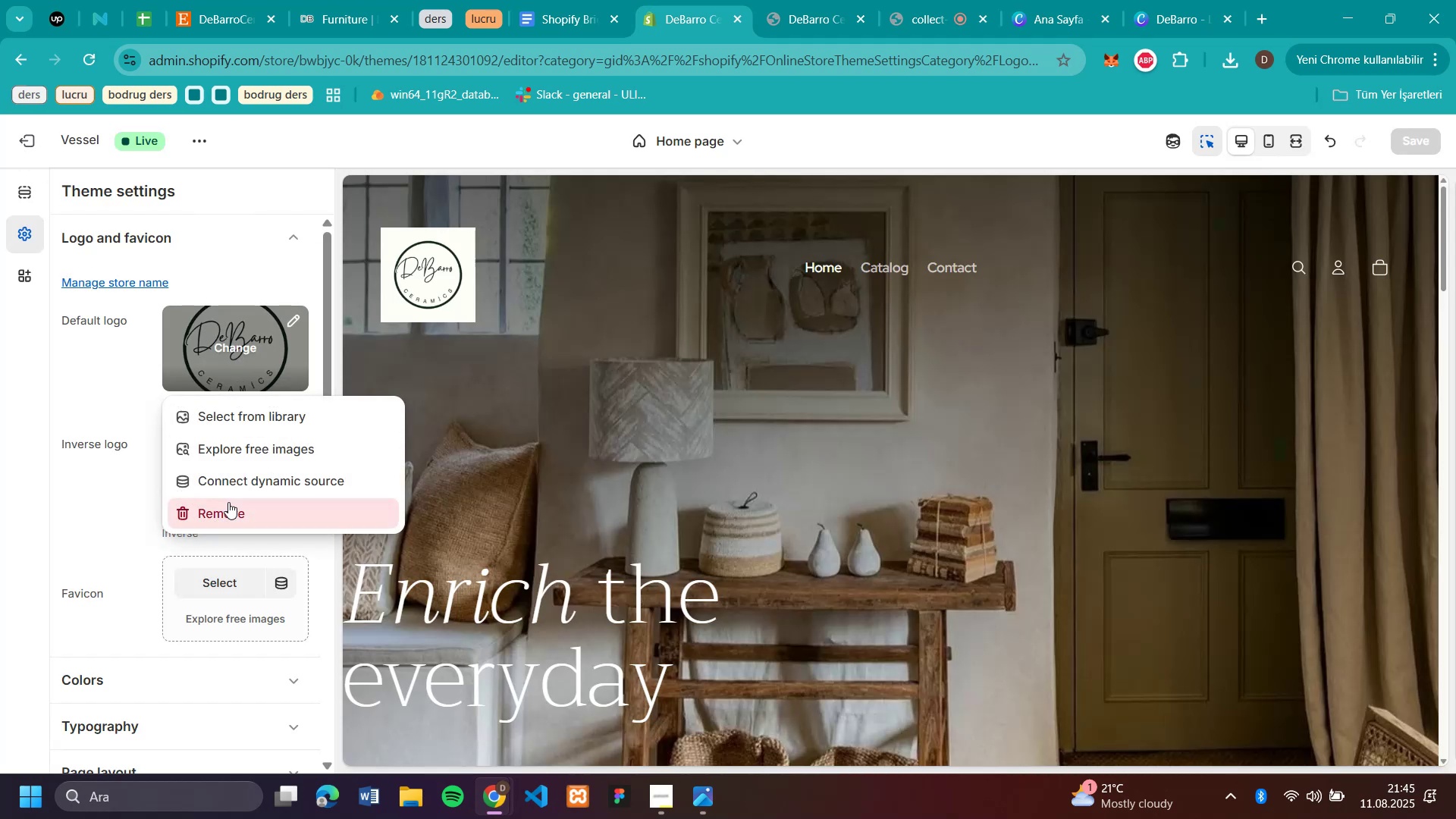 
left_click([228, 502])
 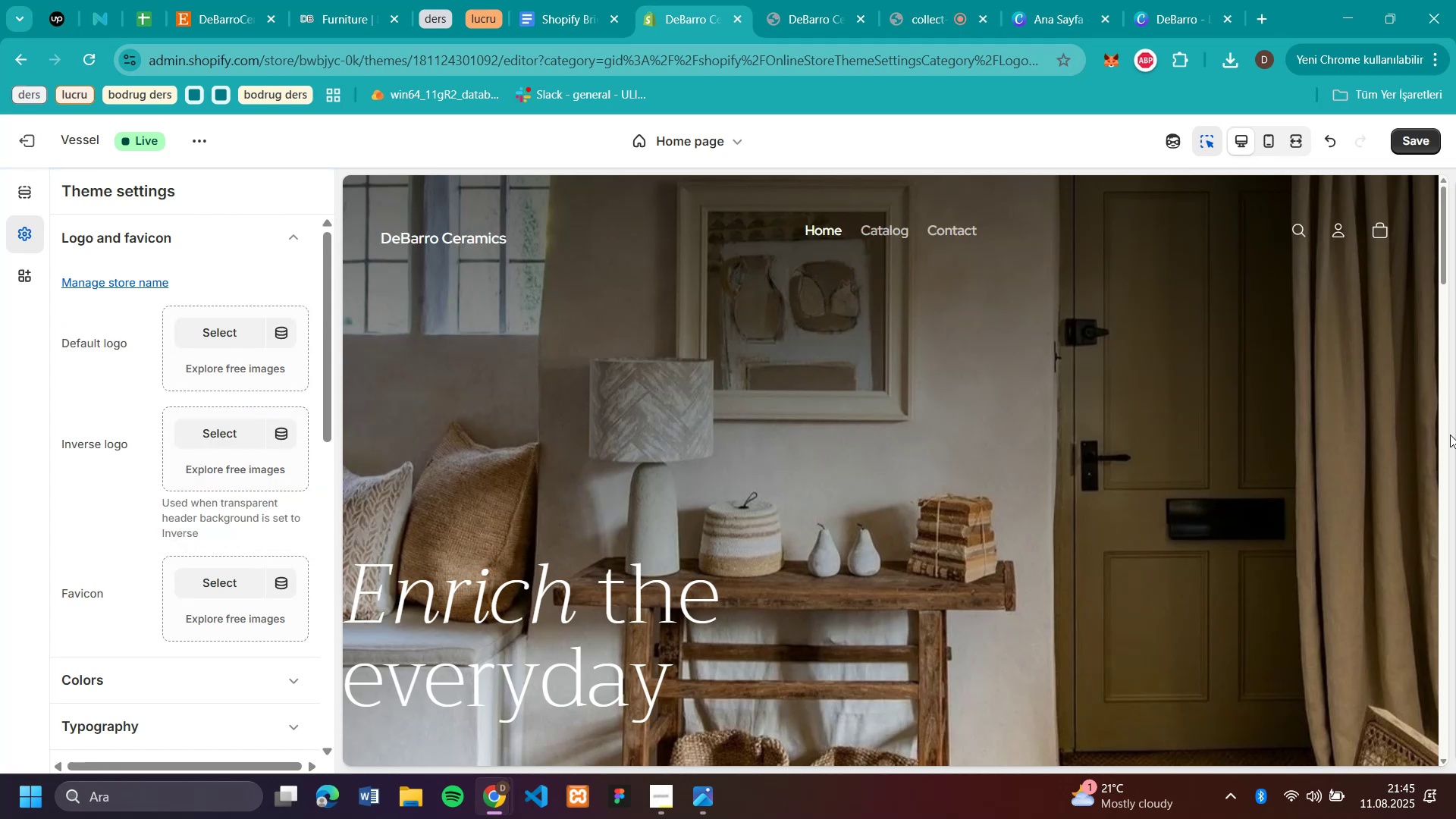 
wait(5.97)
 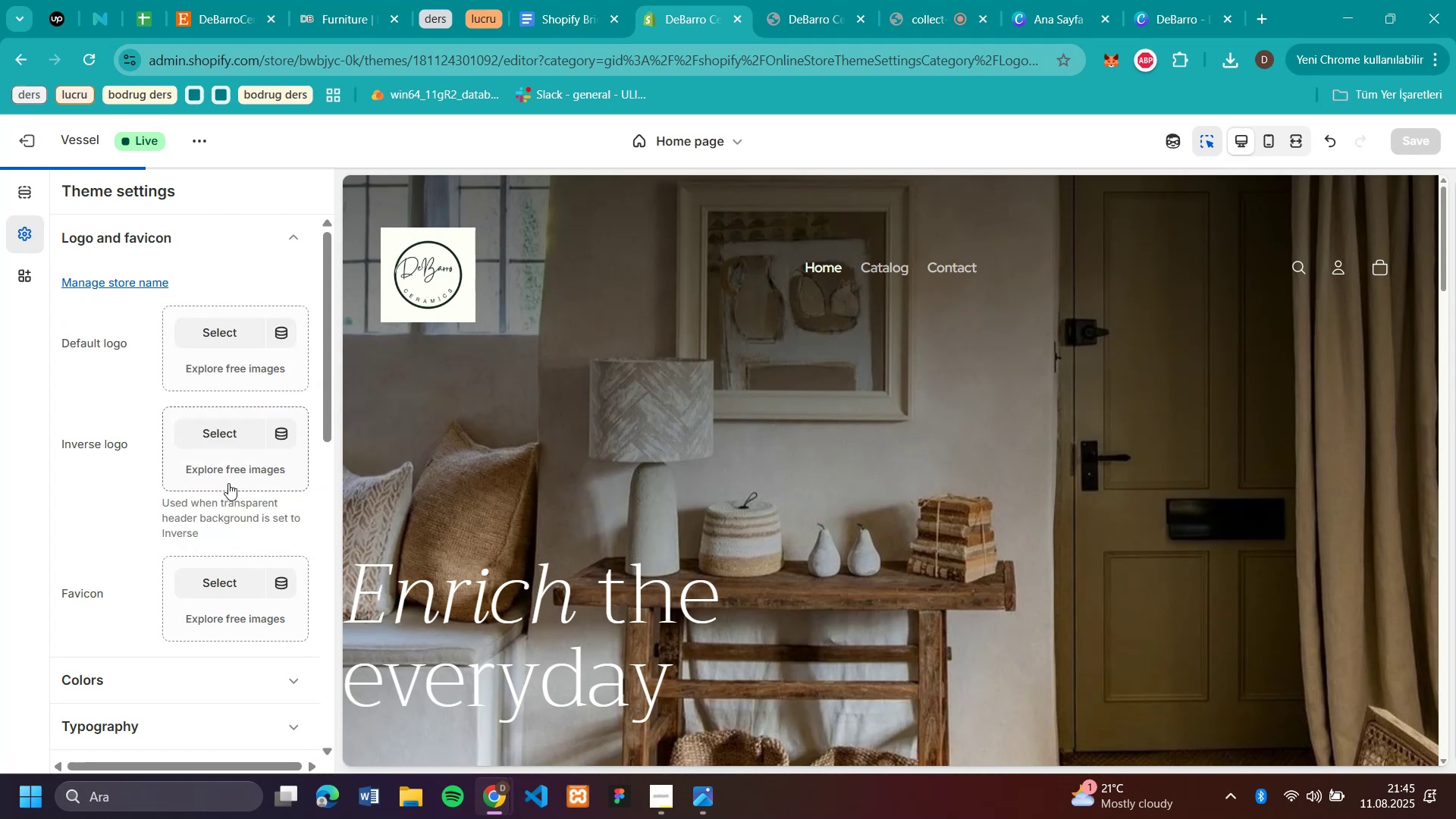 
left_click([811, 12])
 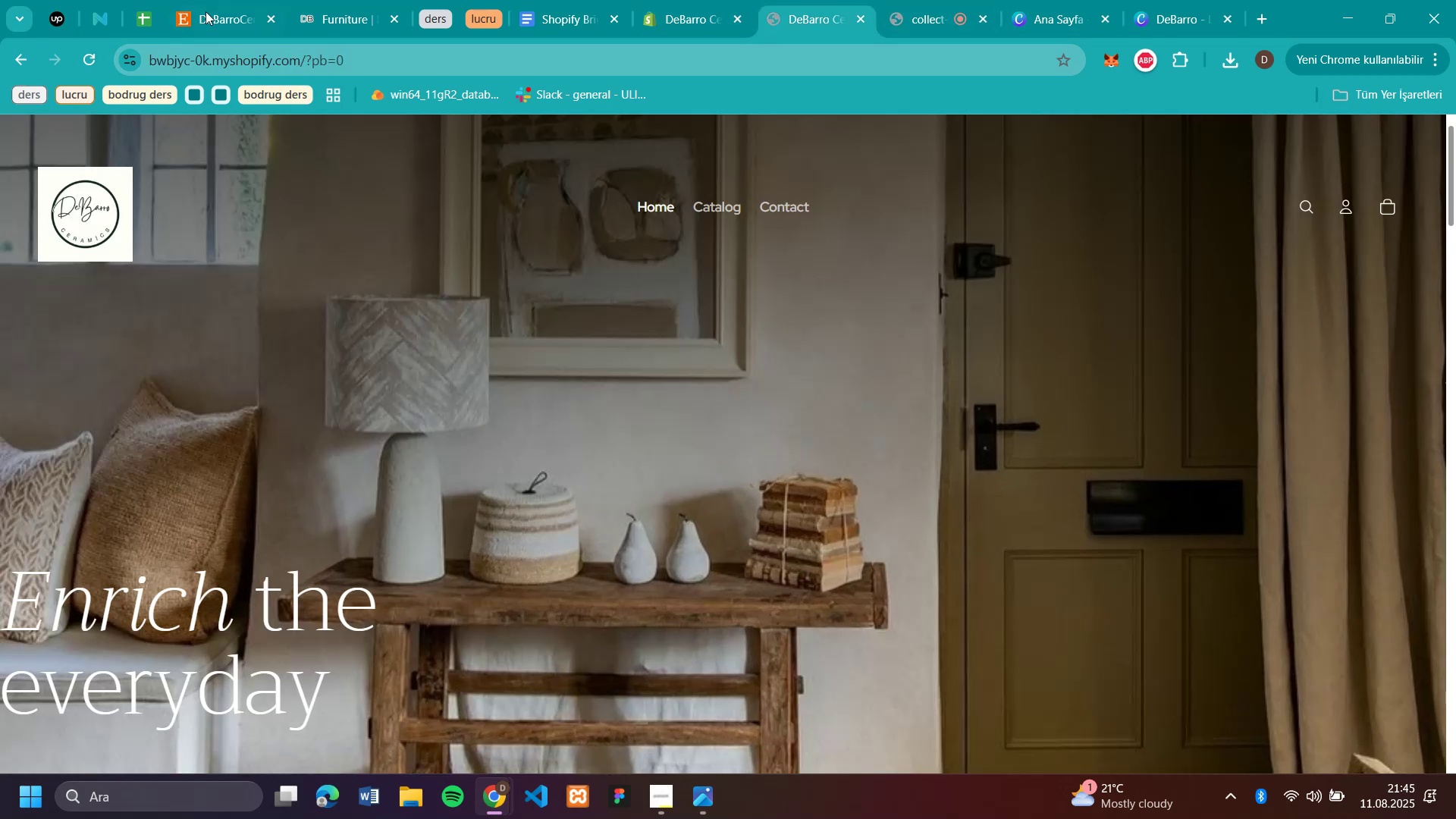 
left_click([708, 13])
 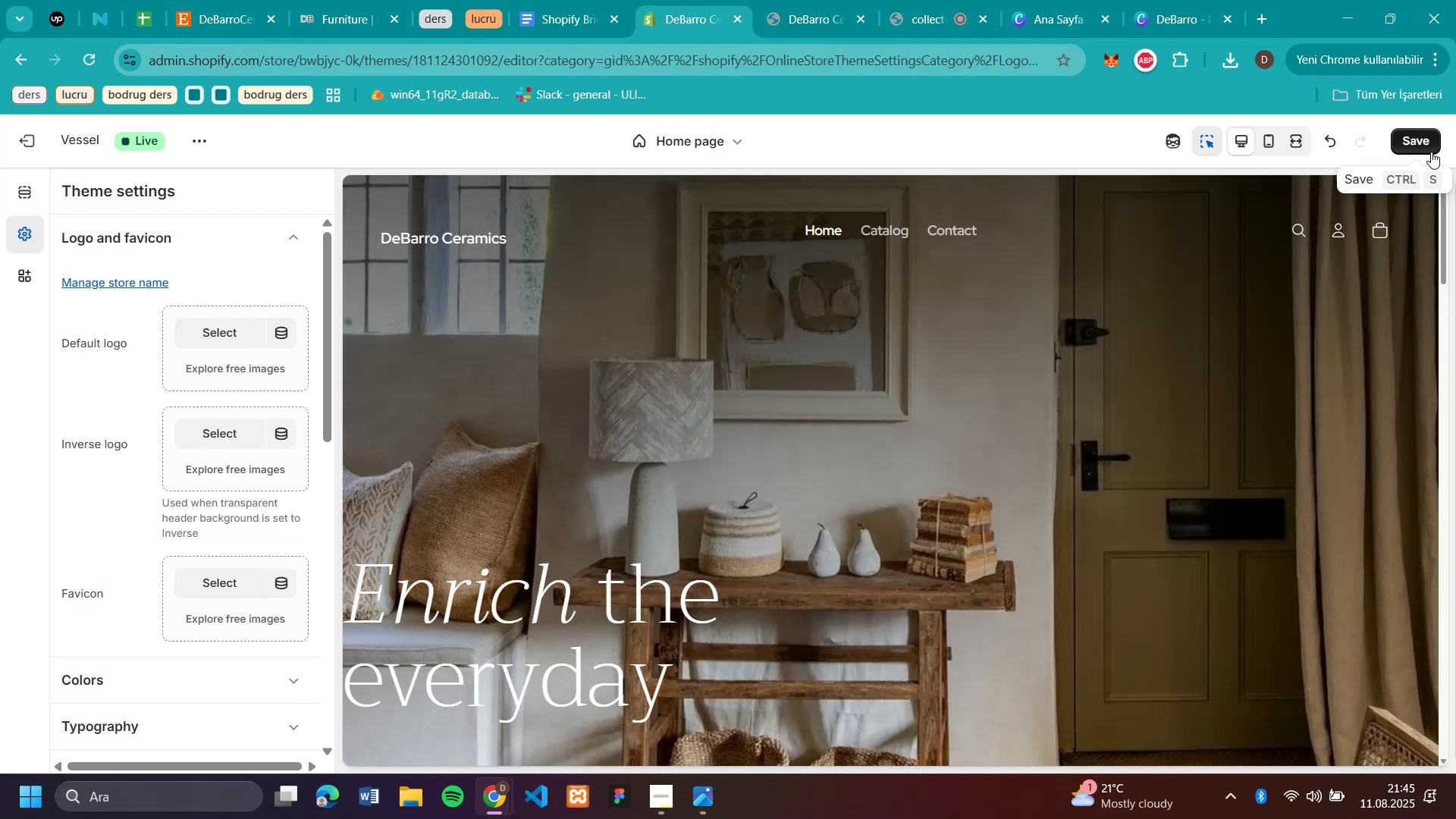 
left_click([1424, 144])
 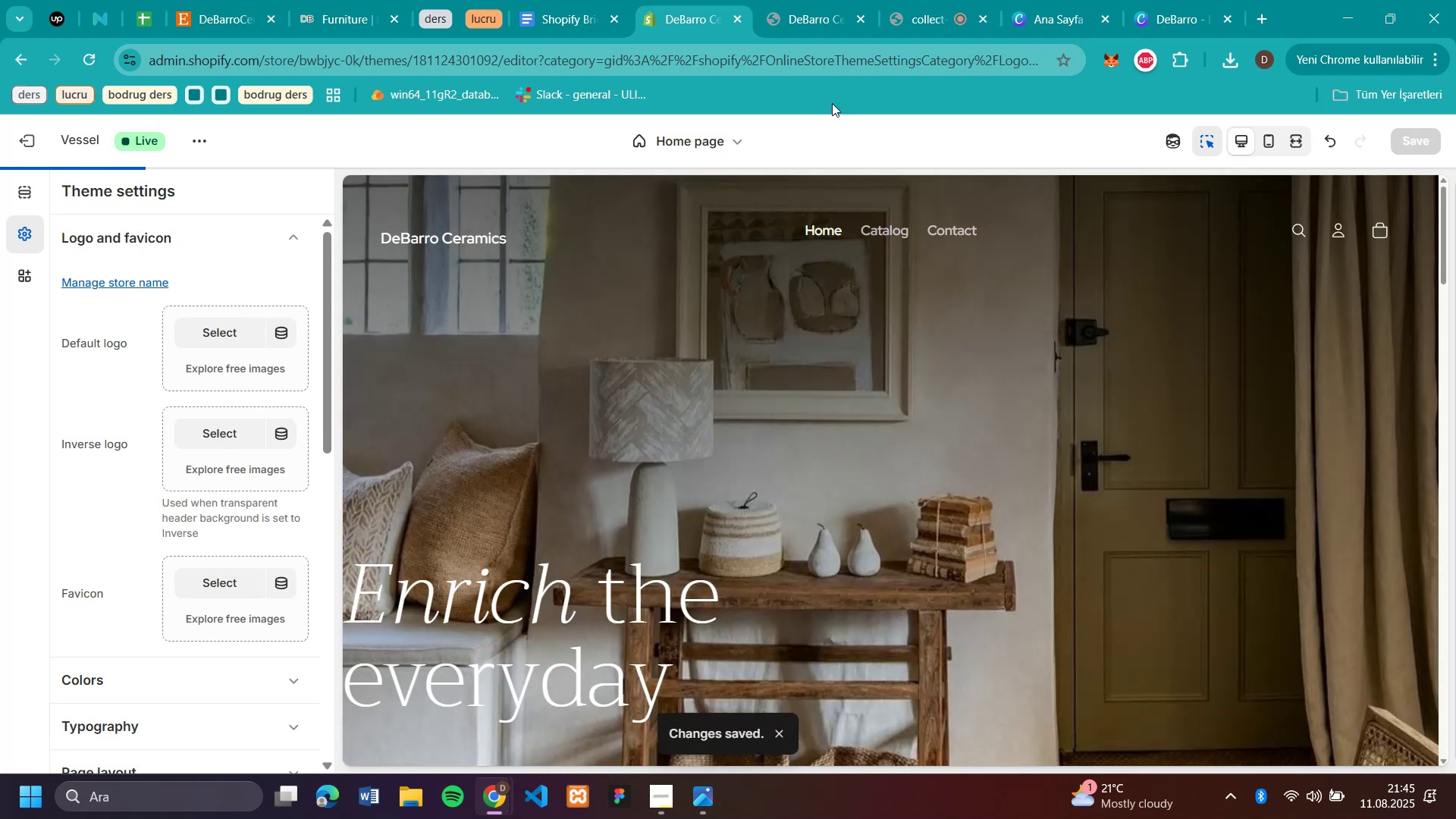 
left_click([806, 15])
 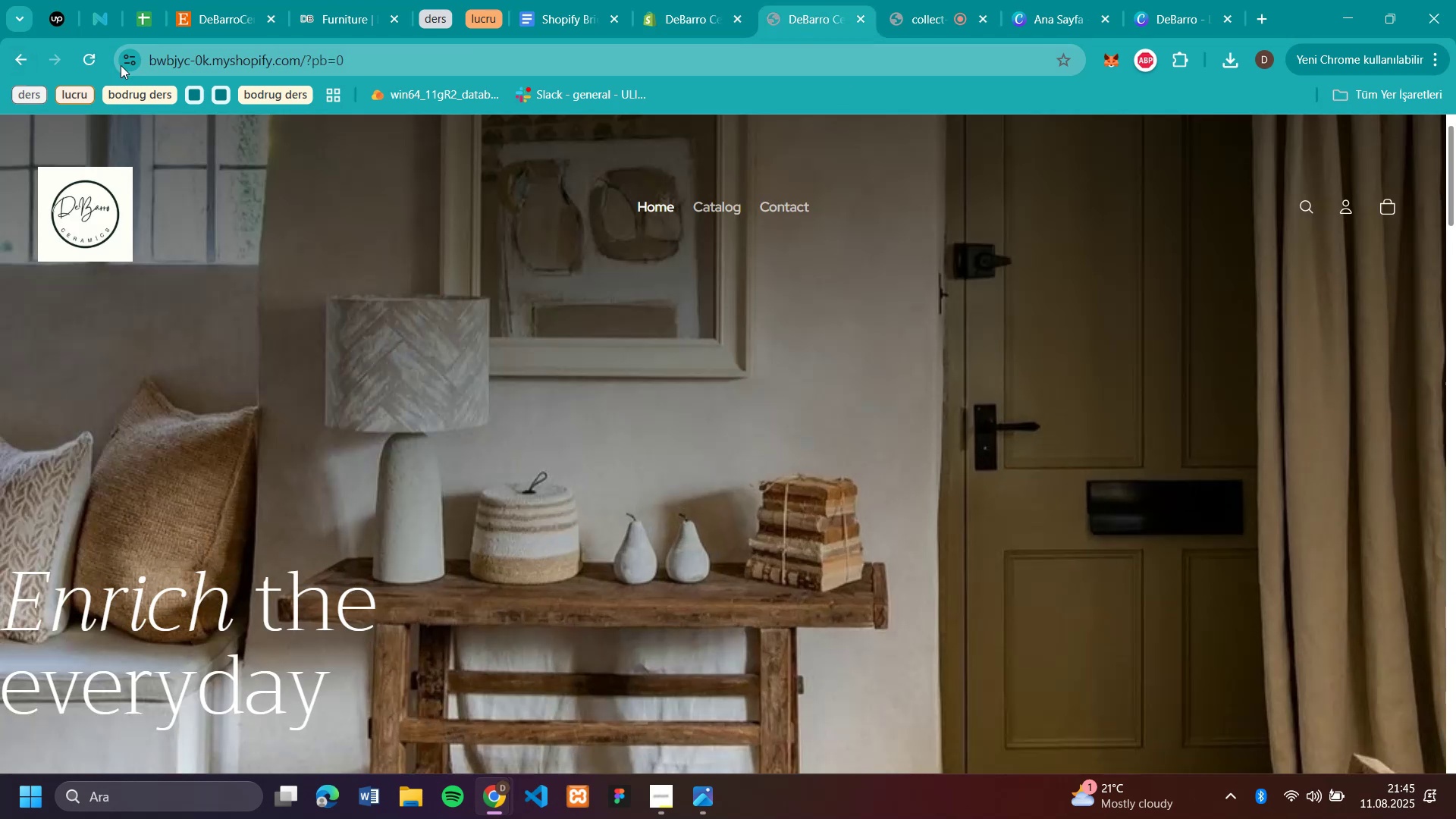 
left_click([92, 56])
 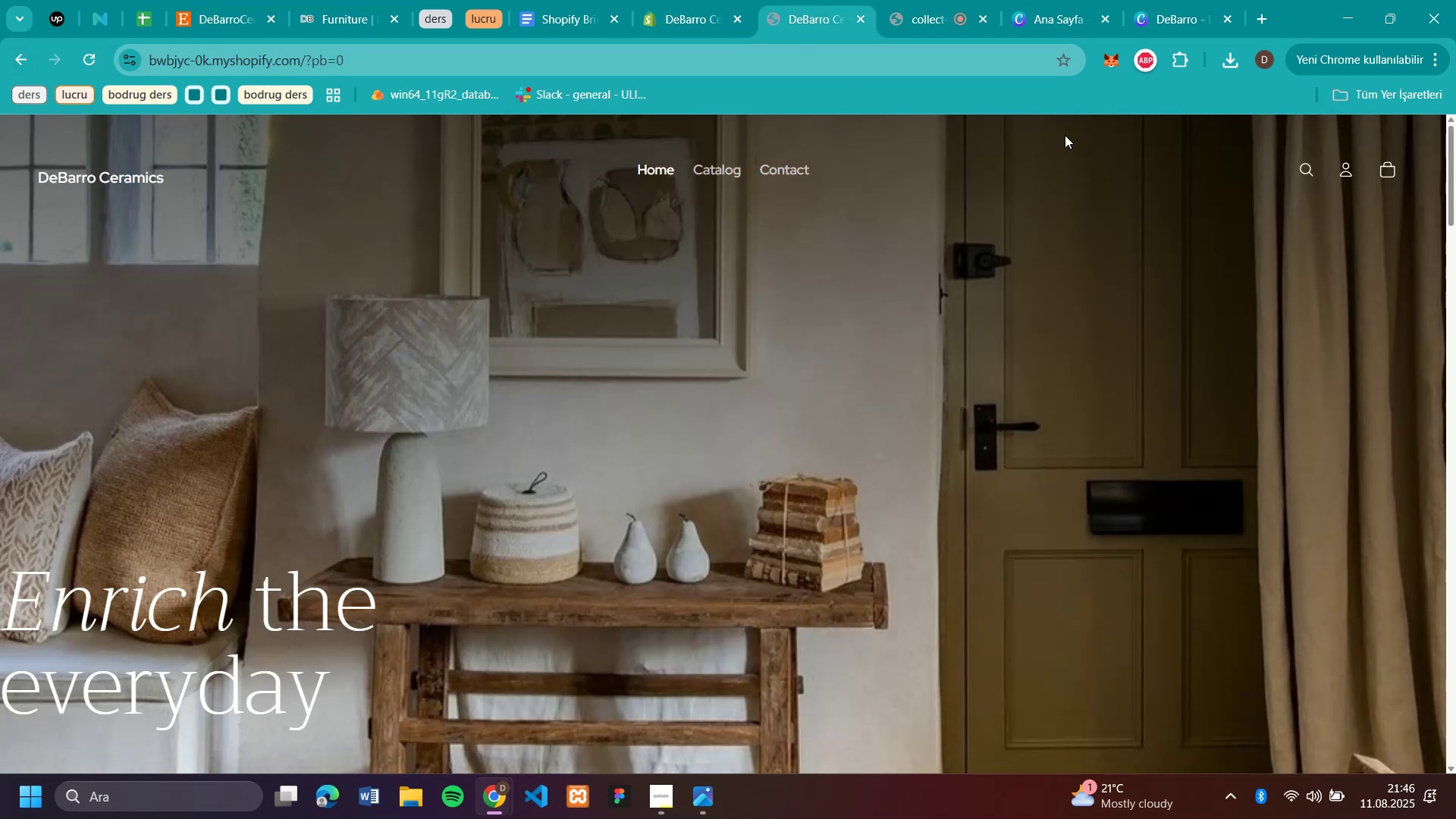 
left_click([691, 20])
 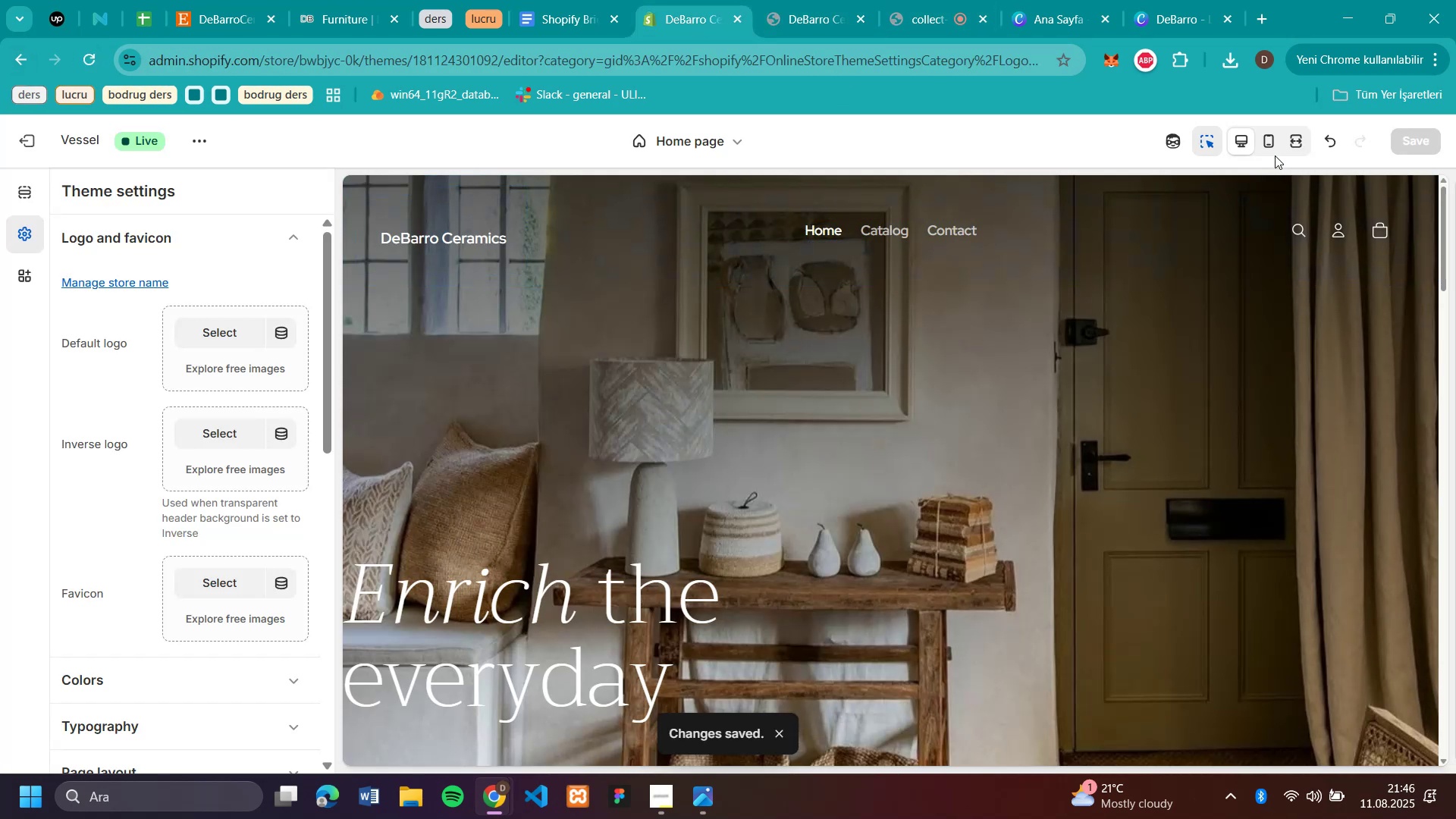 
left_click([1276, 142])
 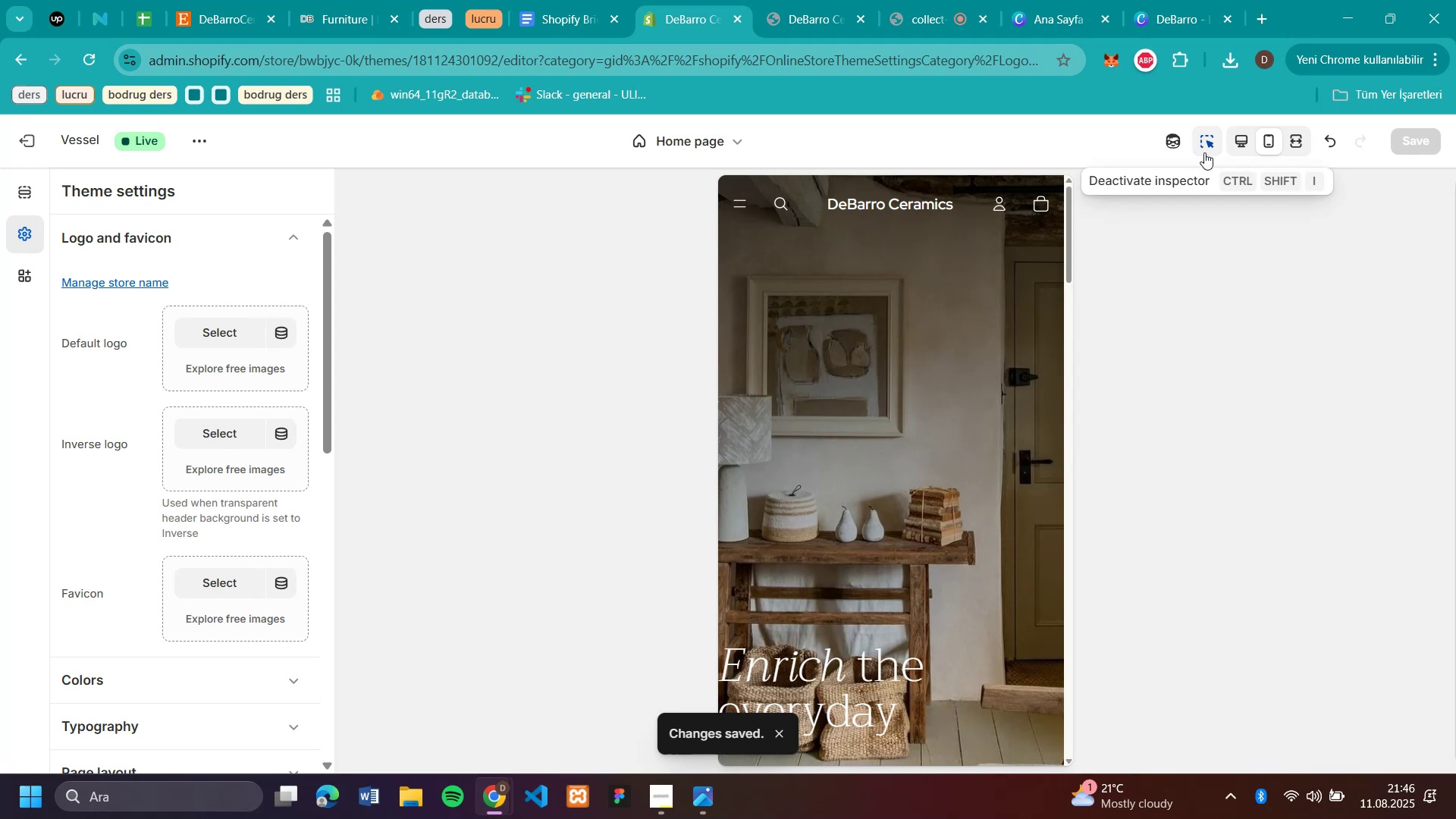 
left_click([1241, 146])
 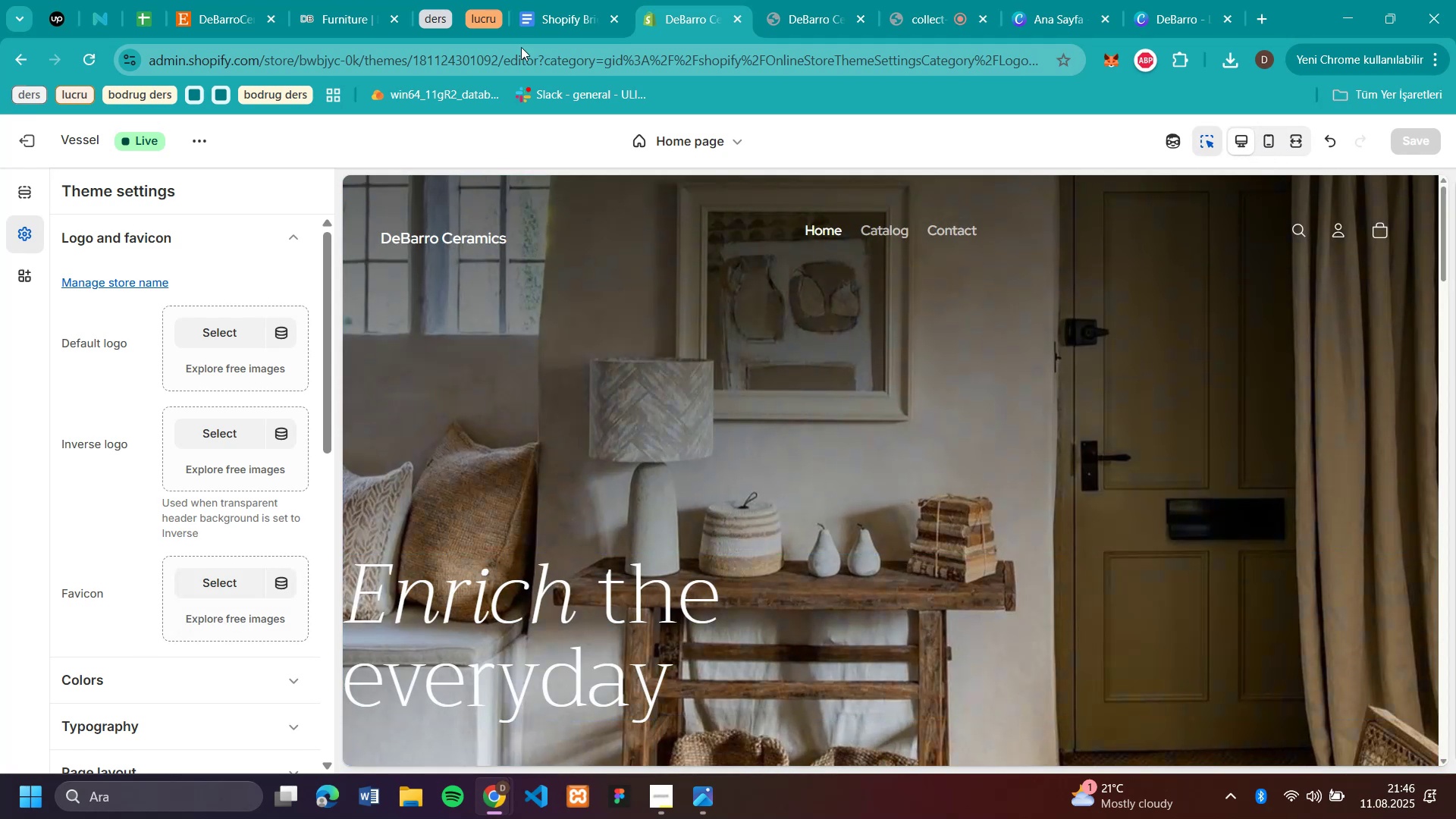 
wait(7.71)
 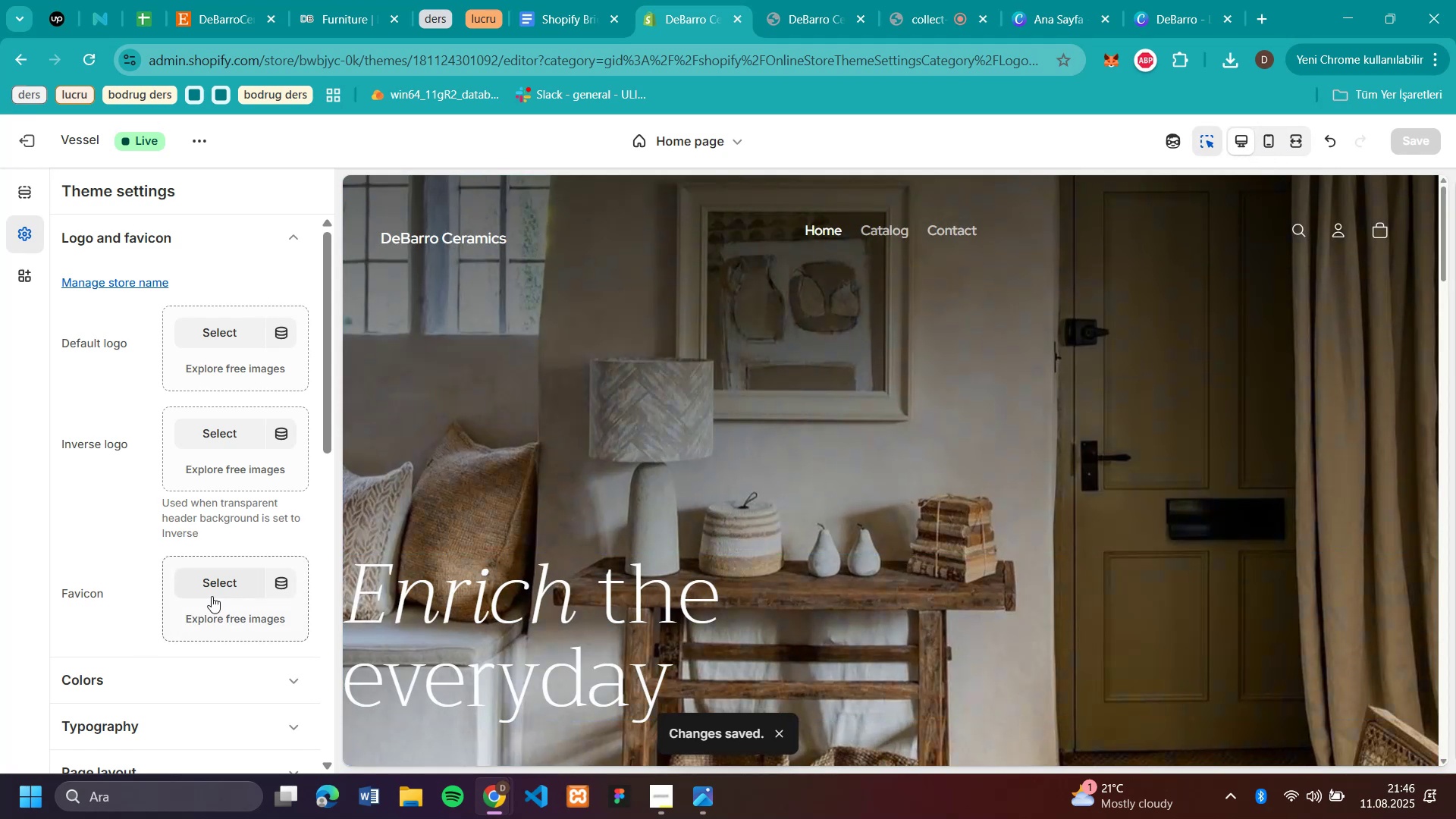 
left_click([617, 187])
 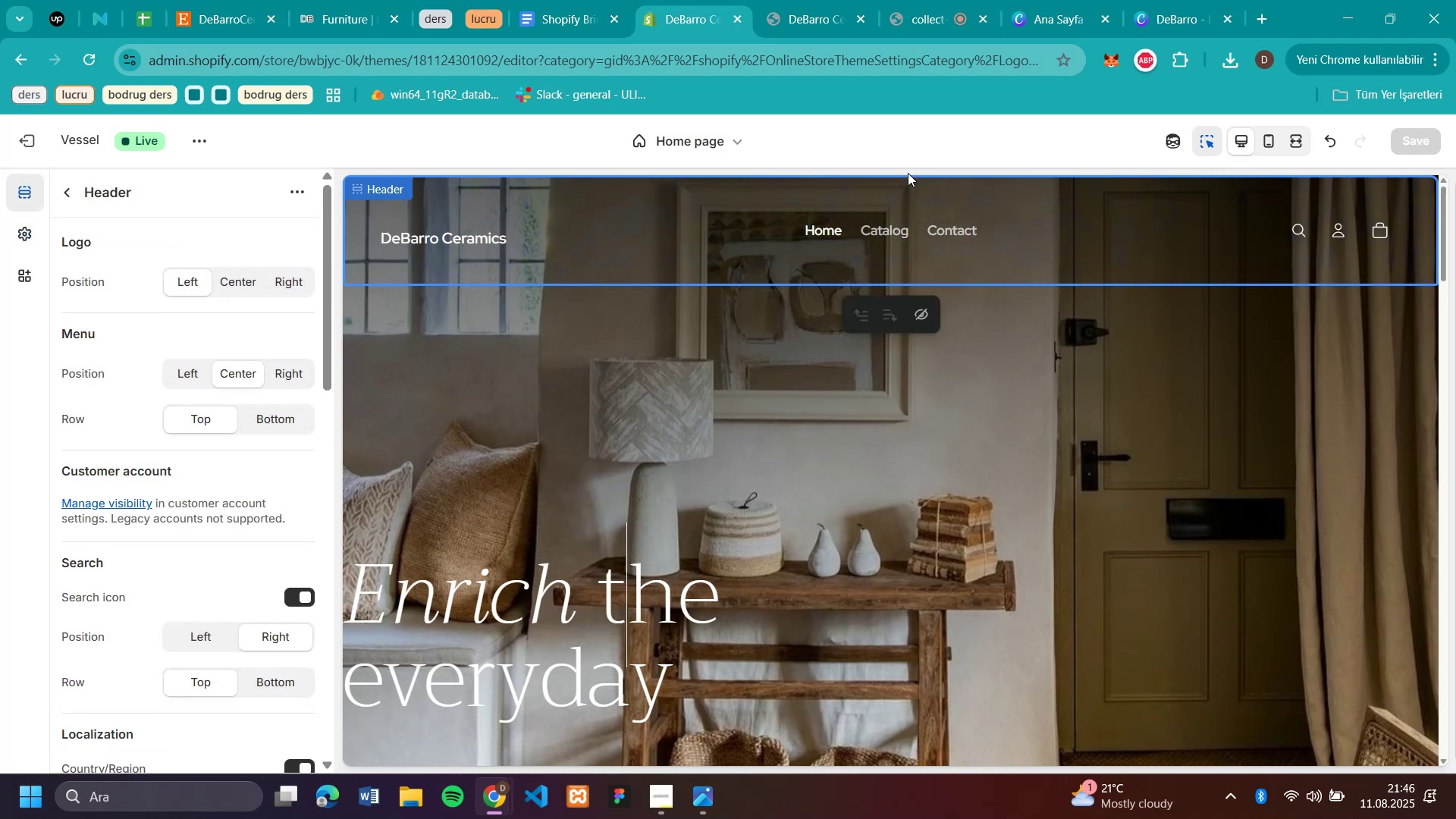 
left_click([934, 406])
 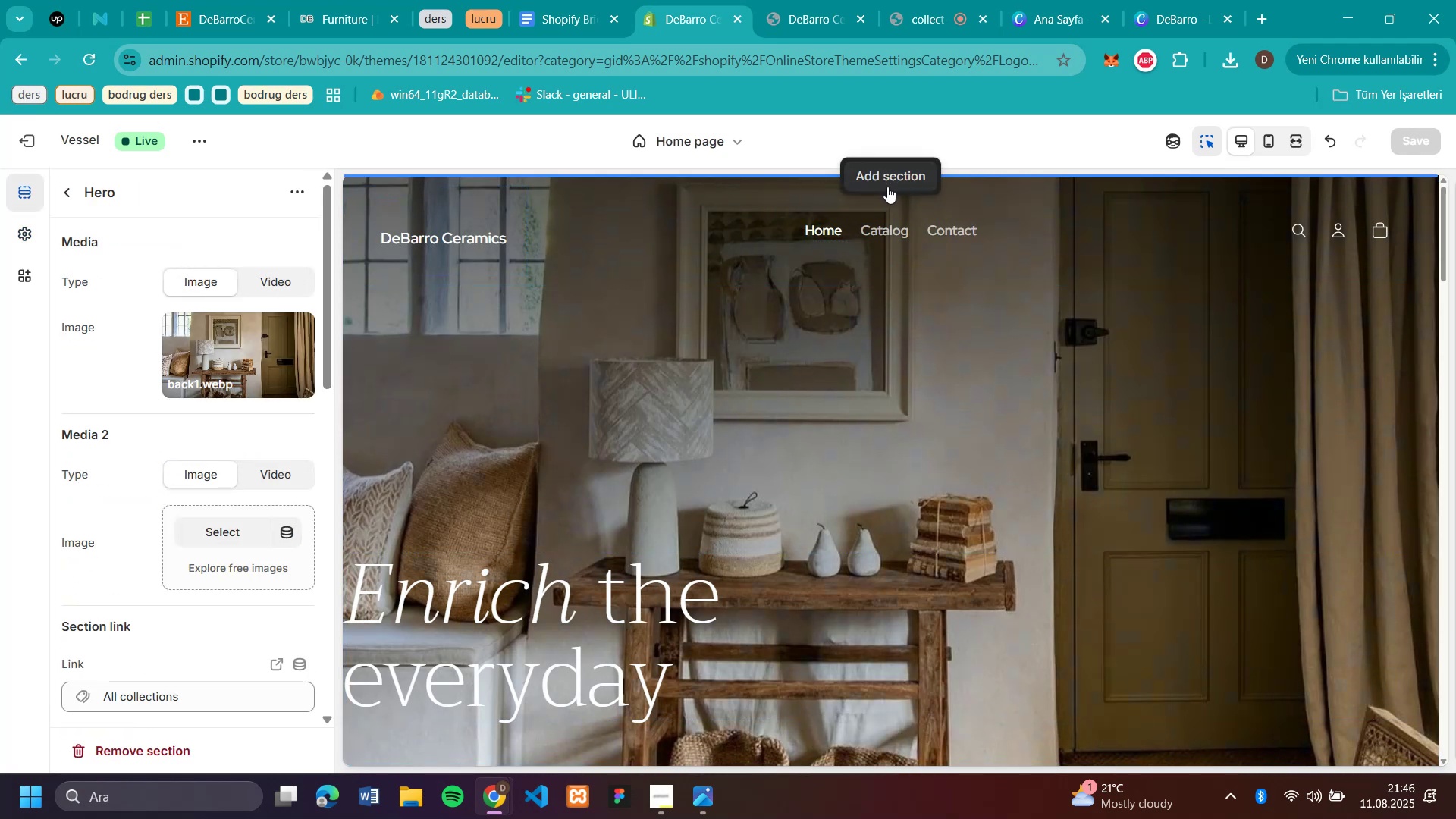 
left_click([872, 183])
 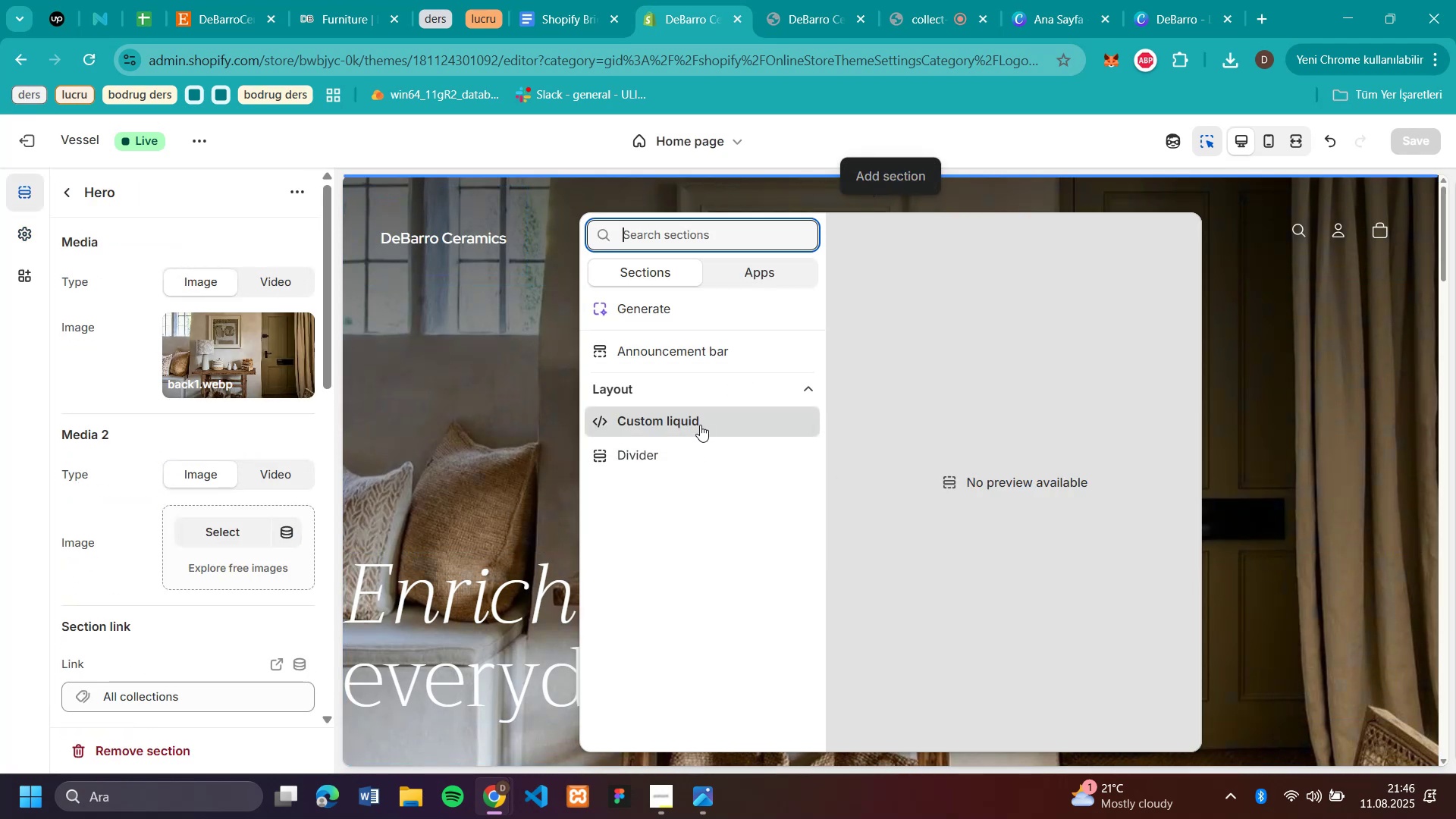 
left_click([692, 426])
 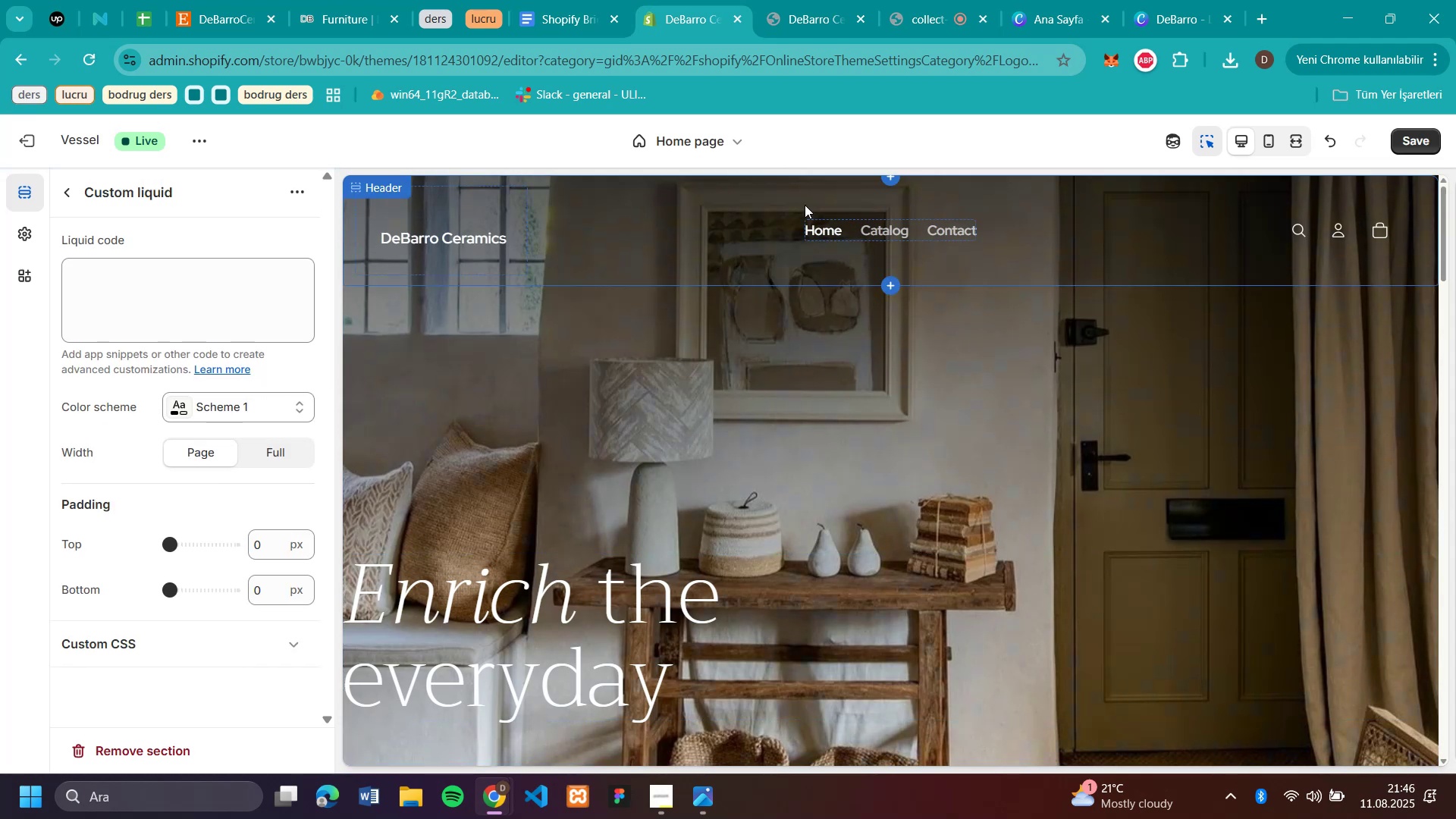 
wait(9.59)
 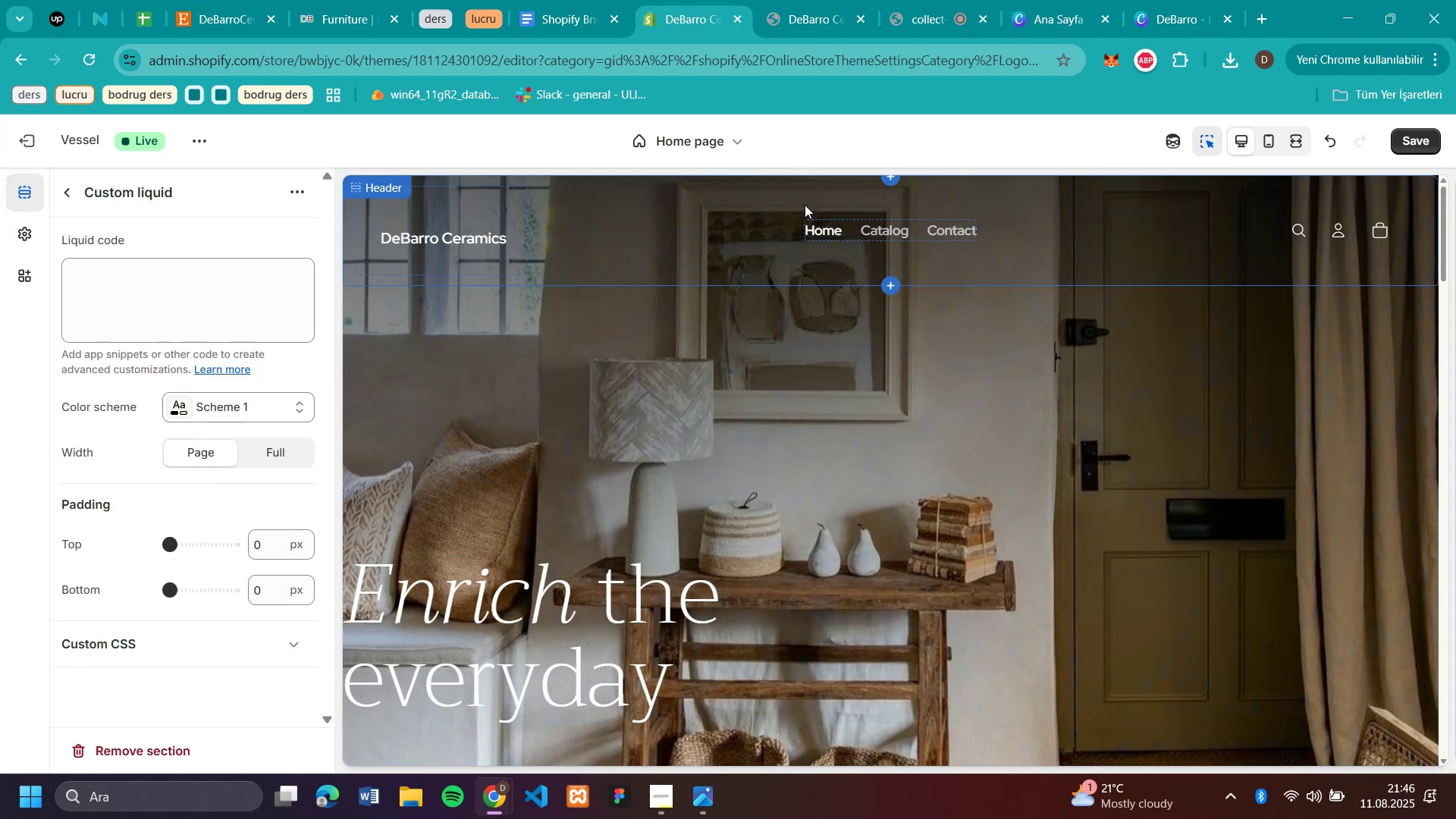 
left_click_drag(start_coordinate=[170, 544], to_coordinate=[245, 542])
 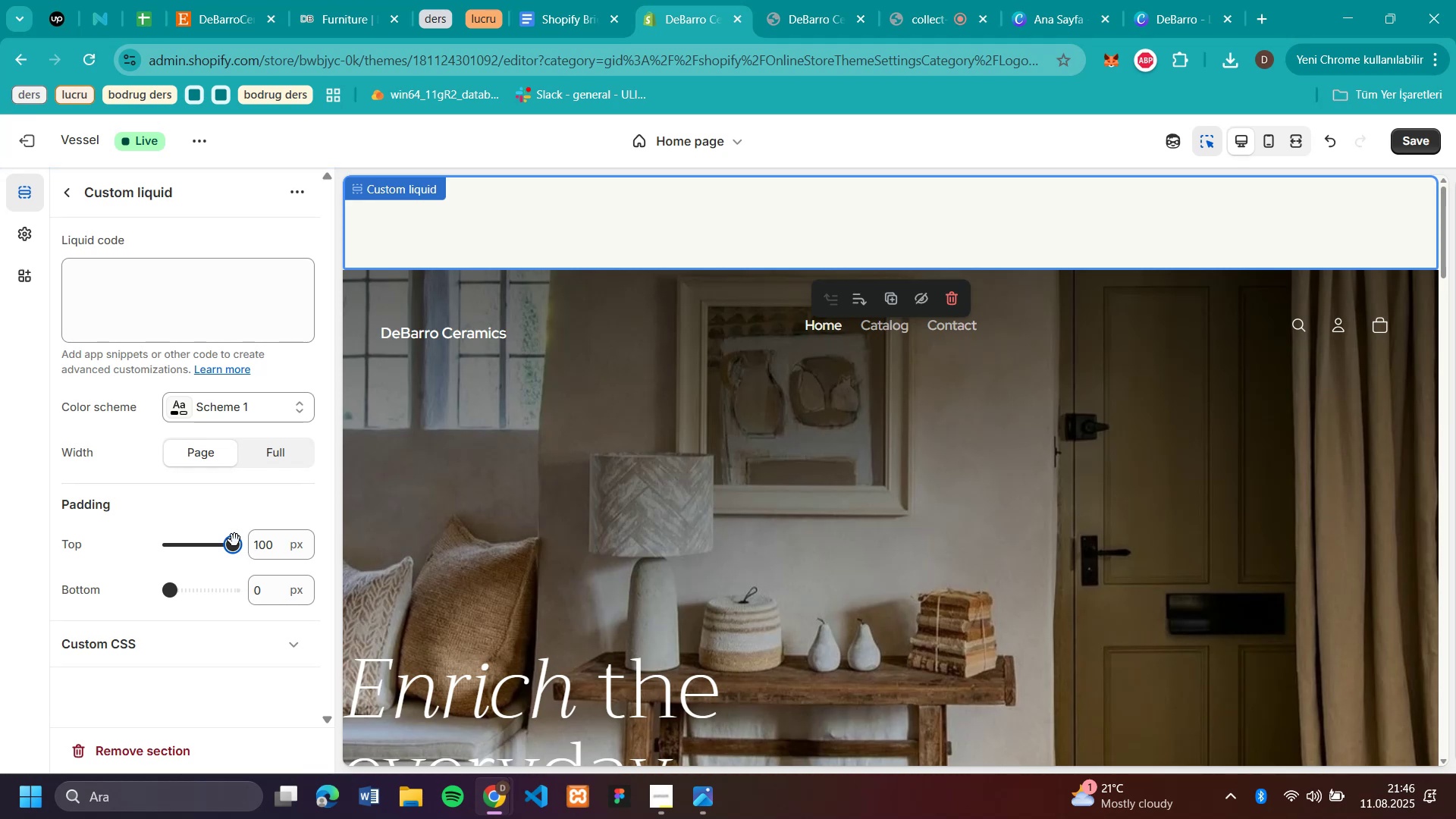 
left_click_drag(start_coordinate=[237, 545], to_coordinate=[174, 567])
 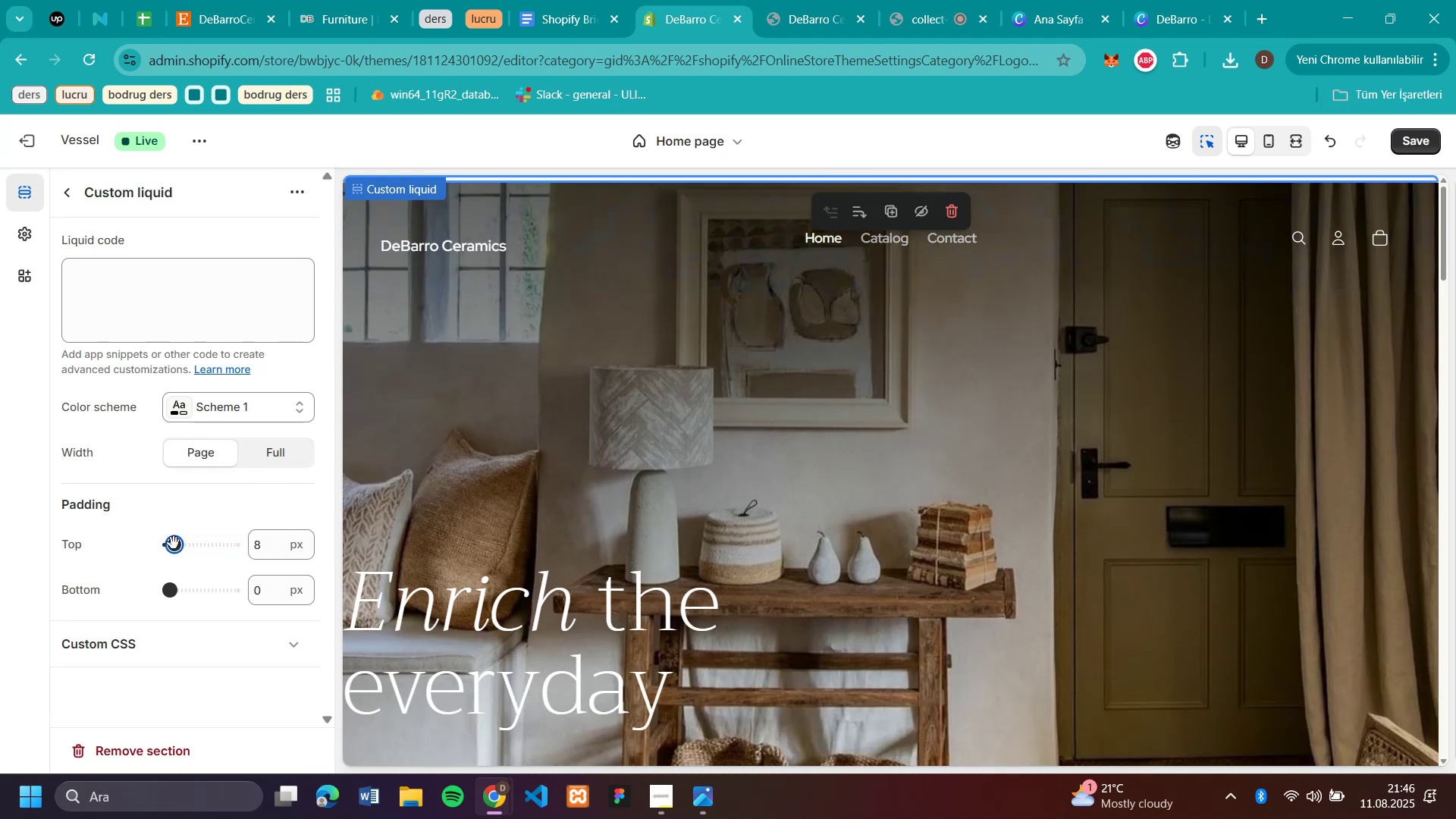 
left_click([184, 544])
 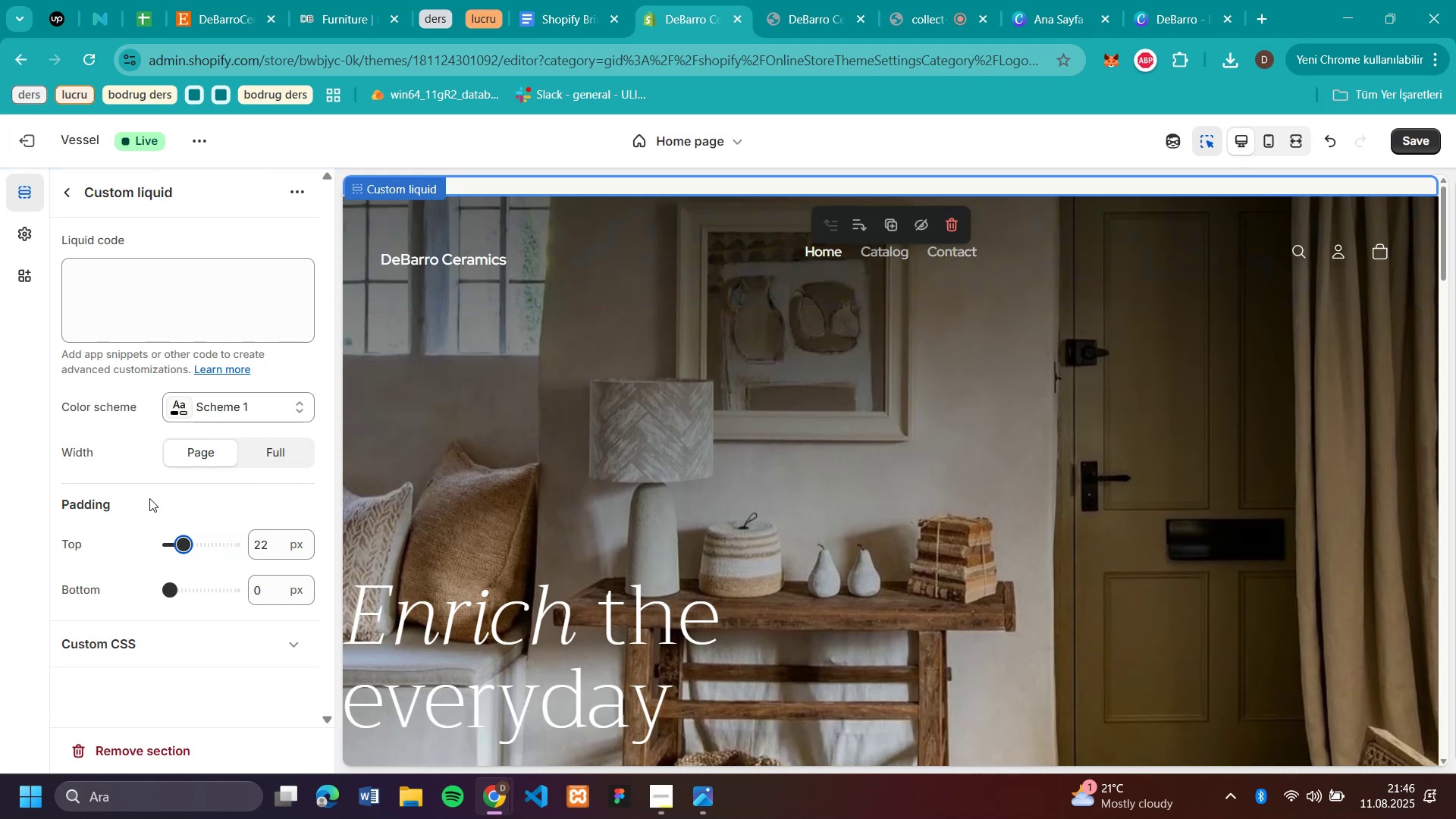 
left_click([162, 519])
 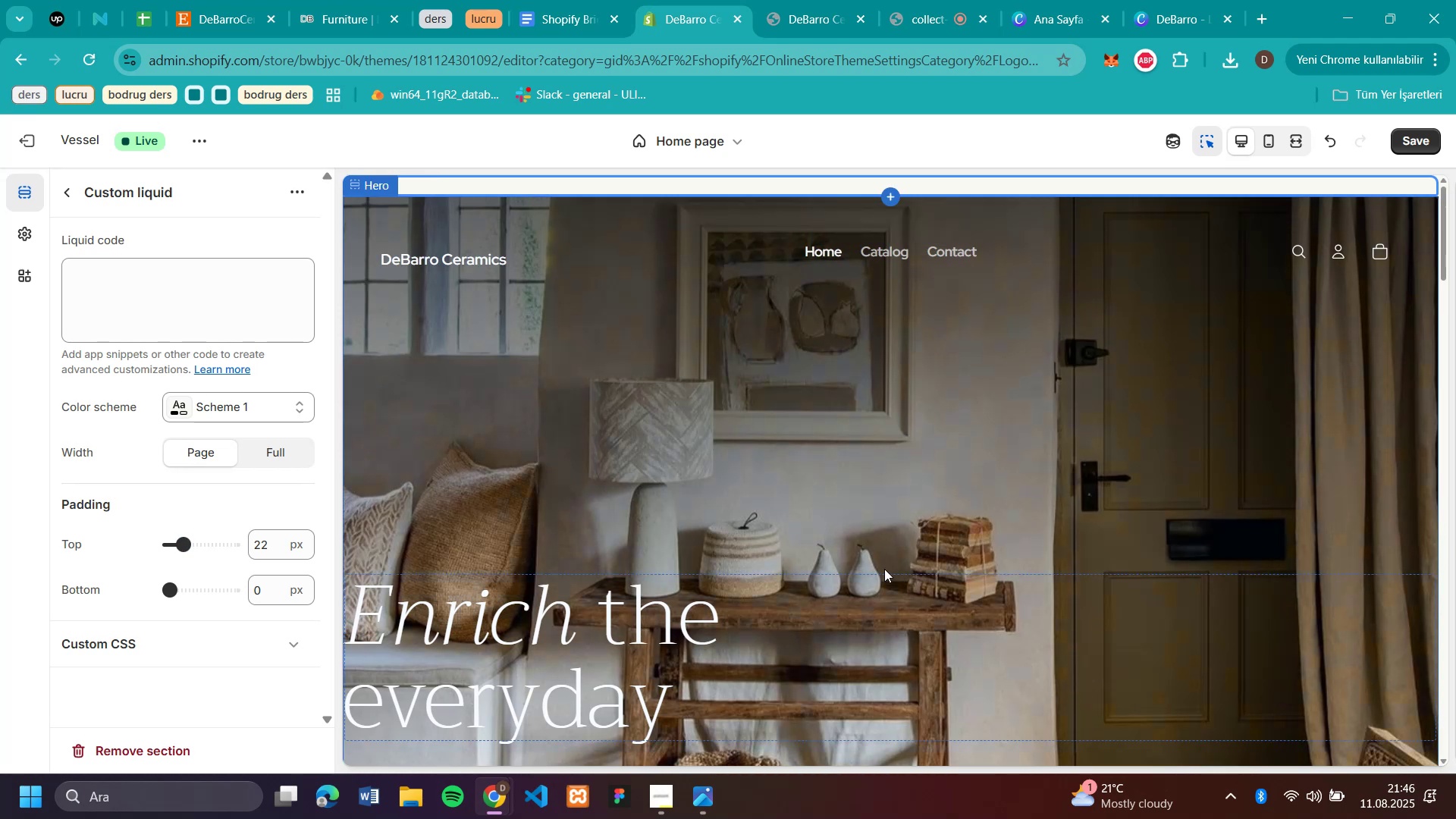 
scroll: coordinate [882, 598], scroll_direction: down, amount: 2.0
 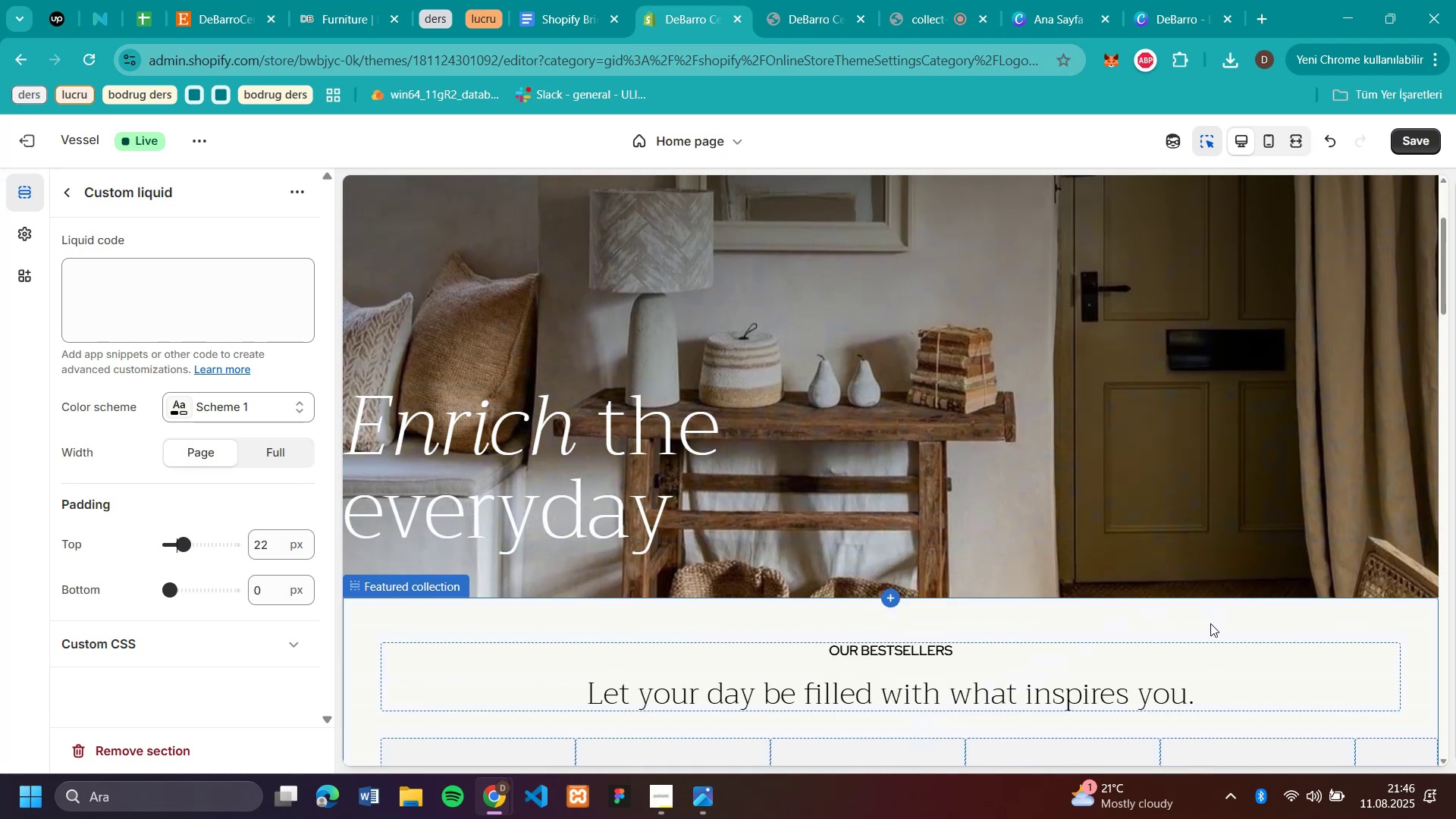 
left_click([1210, 623])
 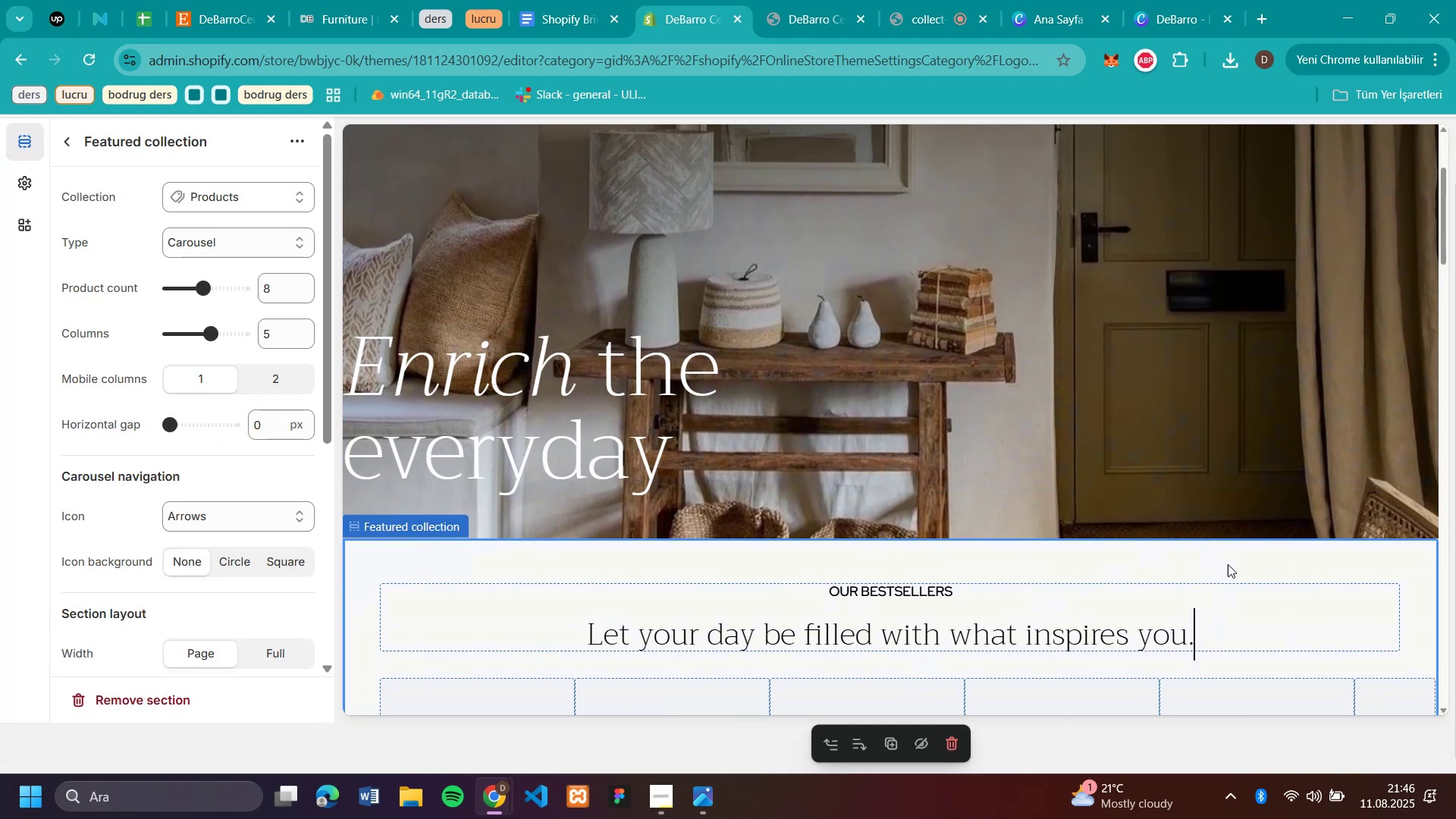 
scroll: coordinate [1291, 366], scroll_direction: up, amount: 10.0
 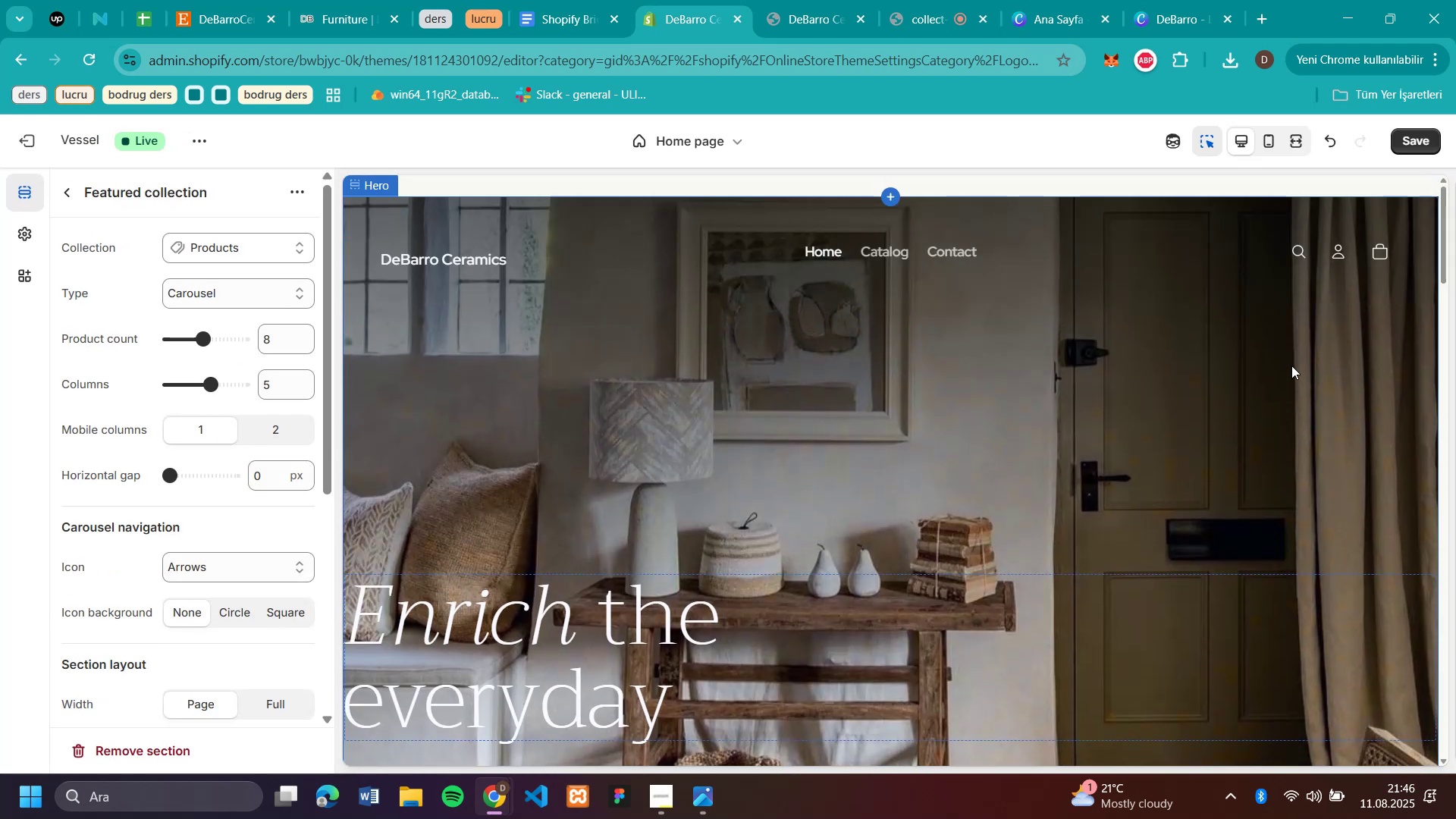 
scroll: coordinate [1291, 366], scroll_direction: none, amount: 0.0
 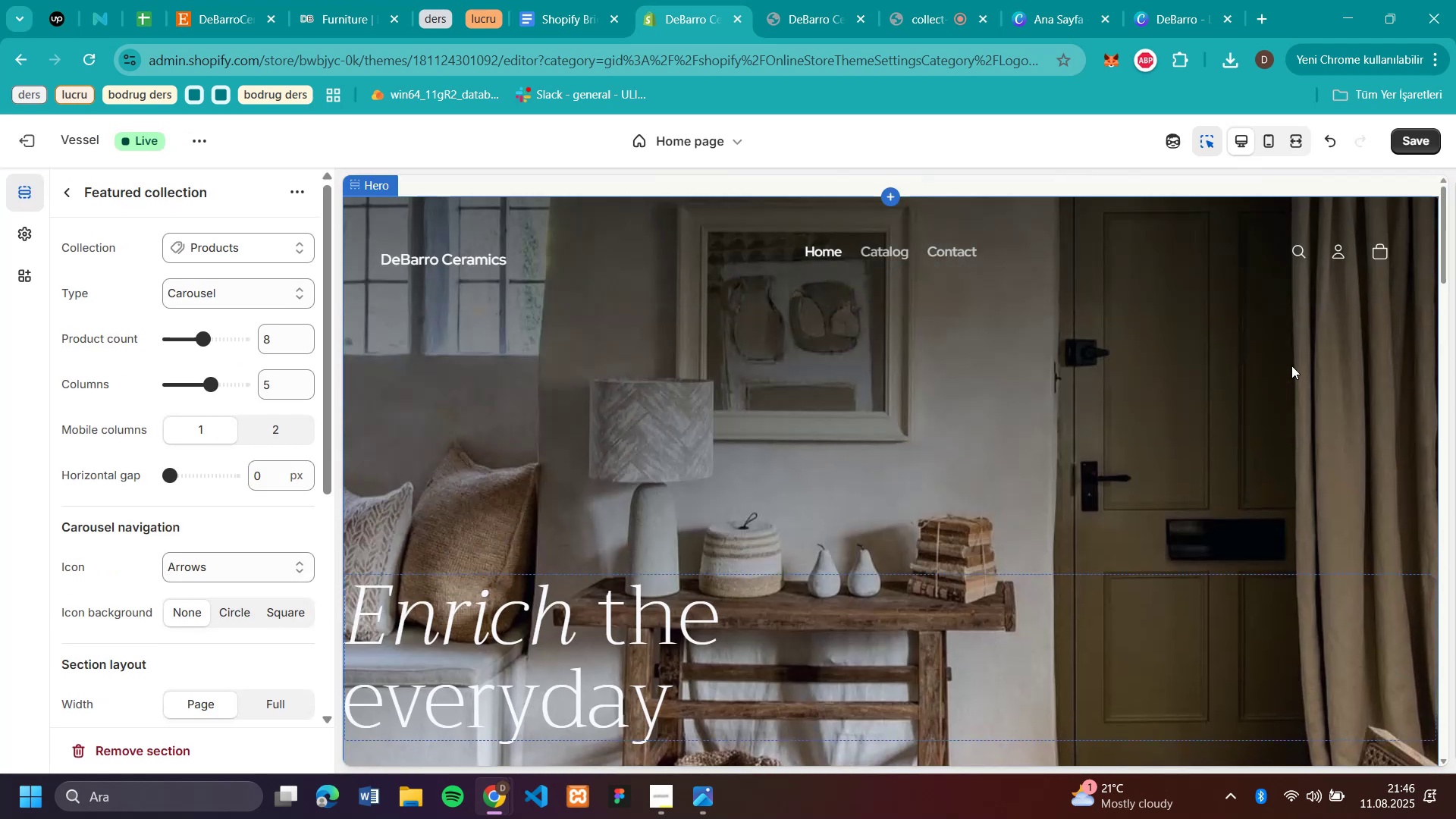 
scroll: coordinate [1289, 373], scroll_direction: down, amount: 2.0
 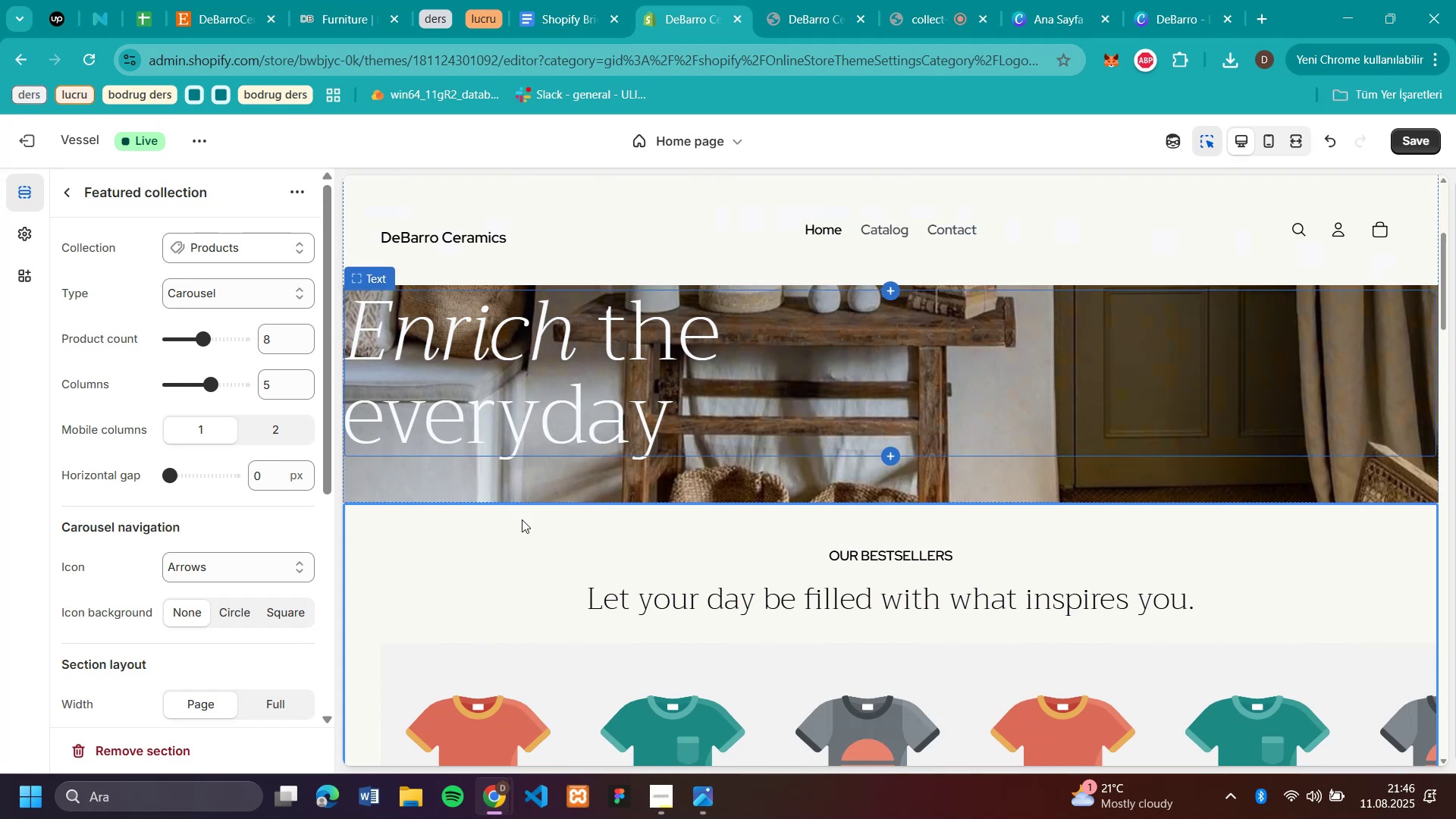 
wait(5.35)
 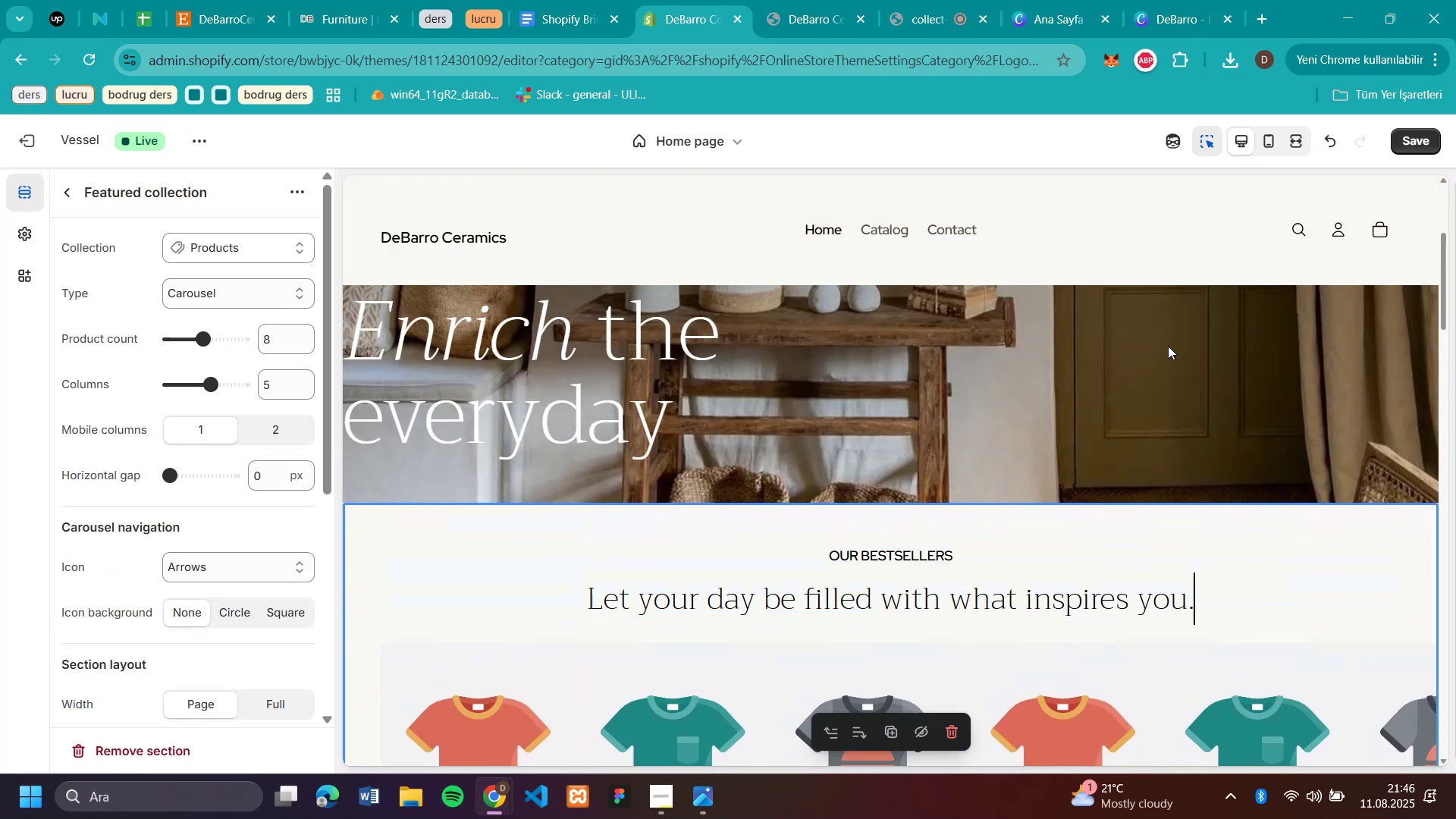 
scroll: coordinate [249, 465], scroll_direction: up, amount: 6.0
 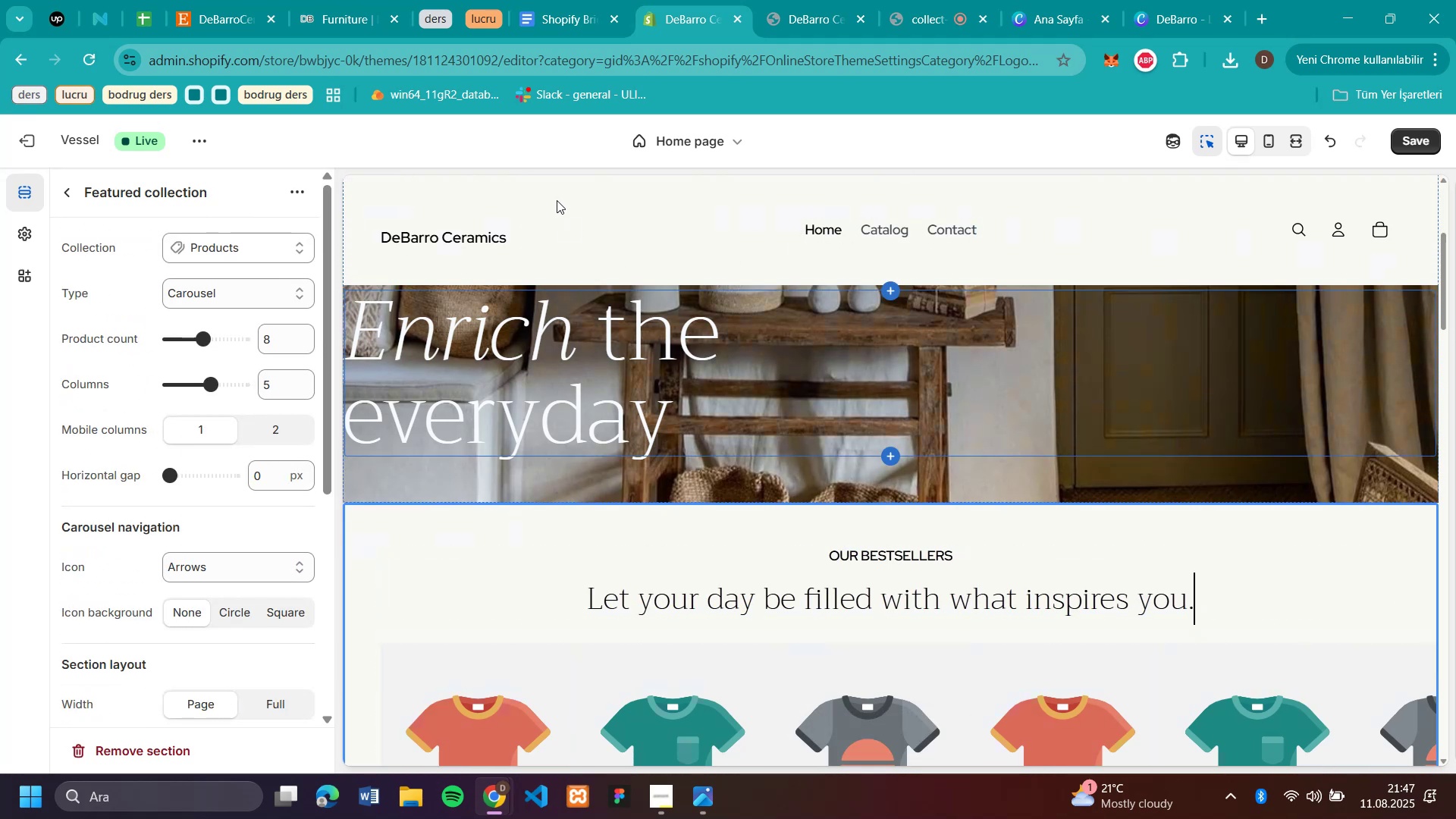 
left_click([589, 224])
 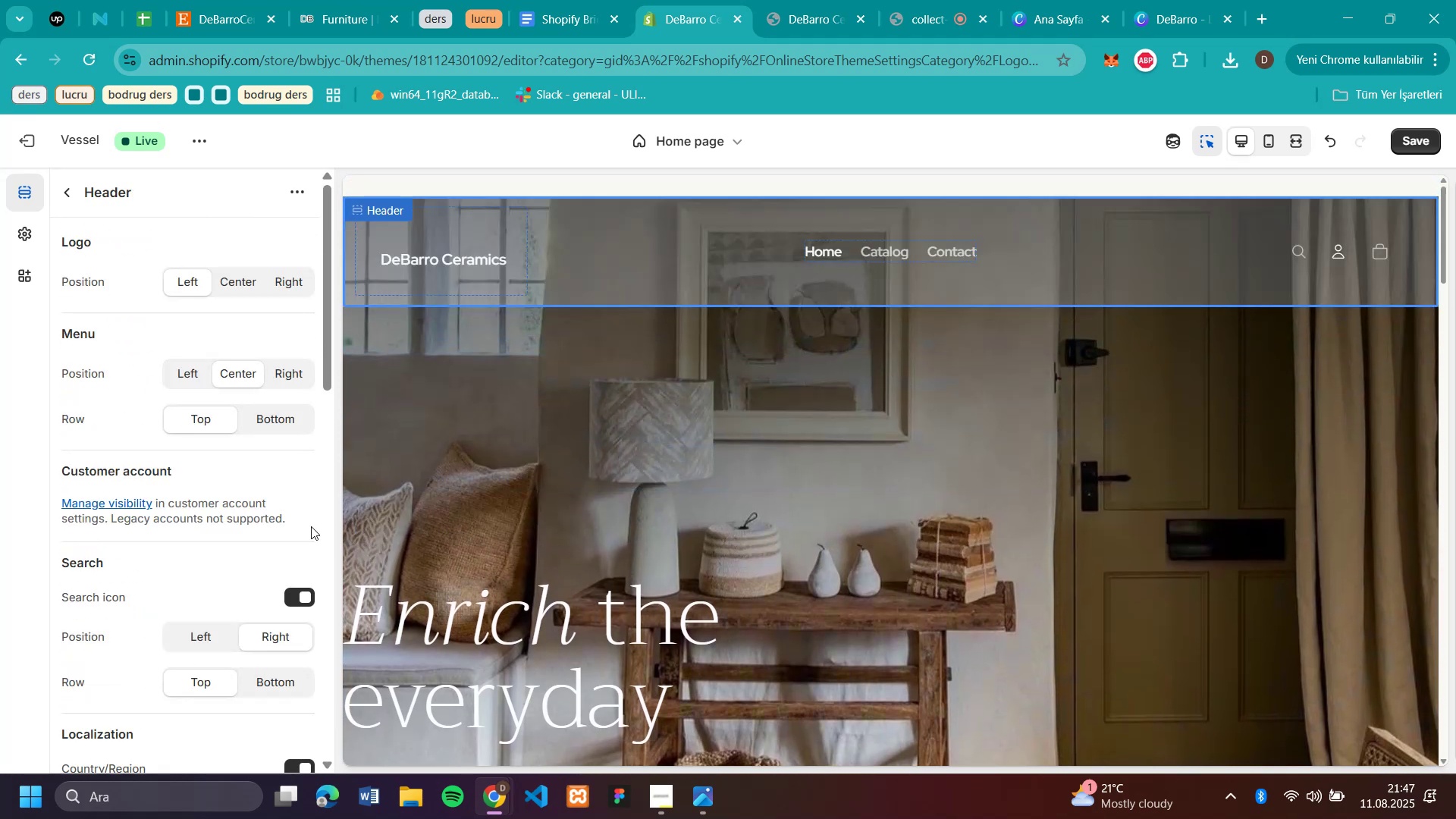 
scroll: coordinate [224, 464], scroll_direction: up, amount: 9.0
 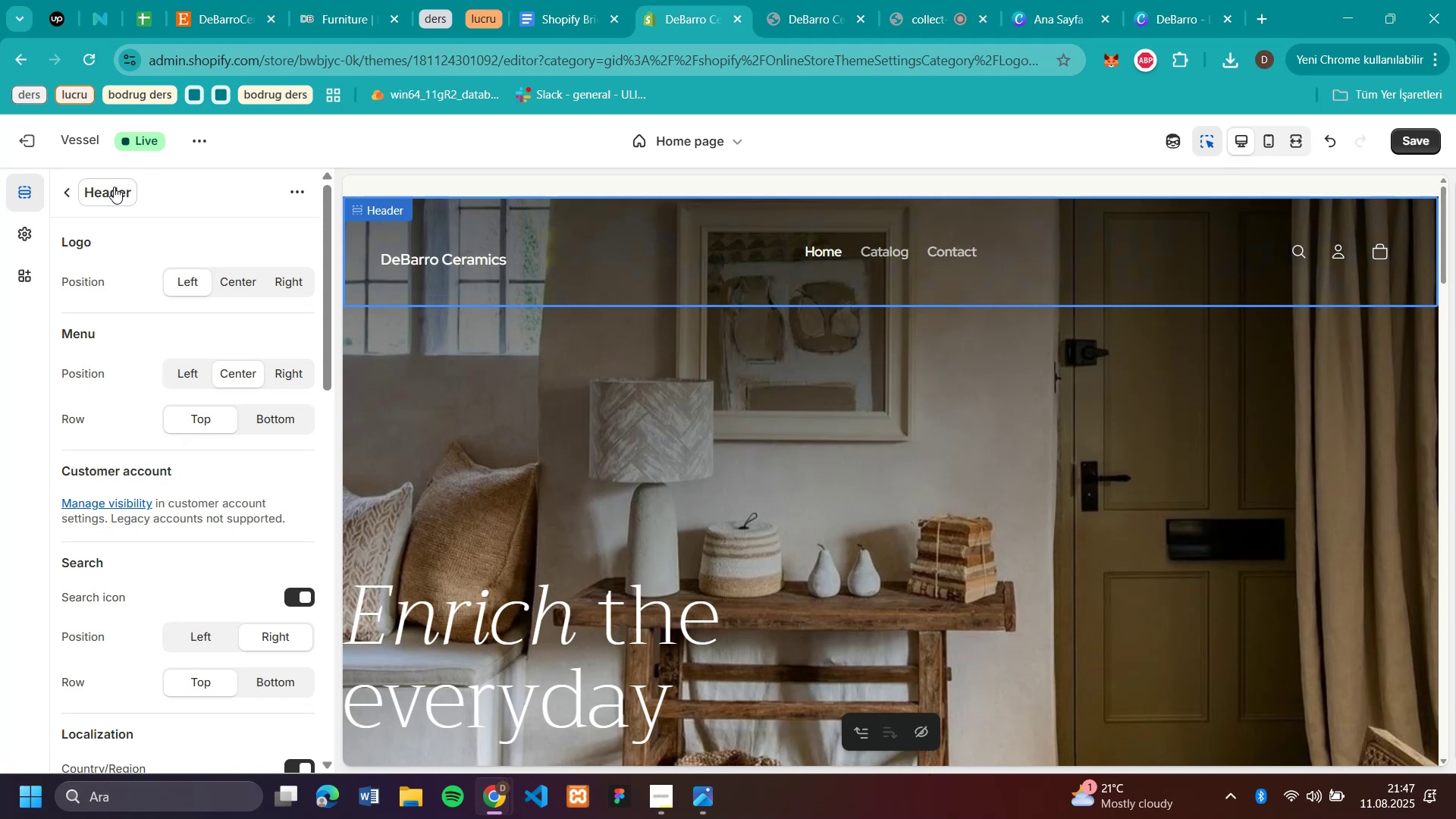 
left_click([56, 194])
 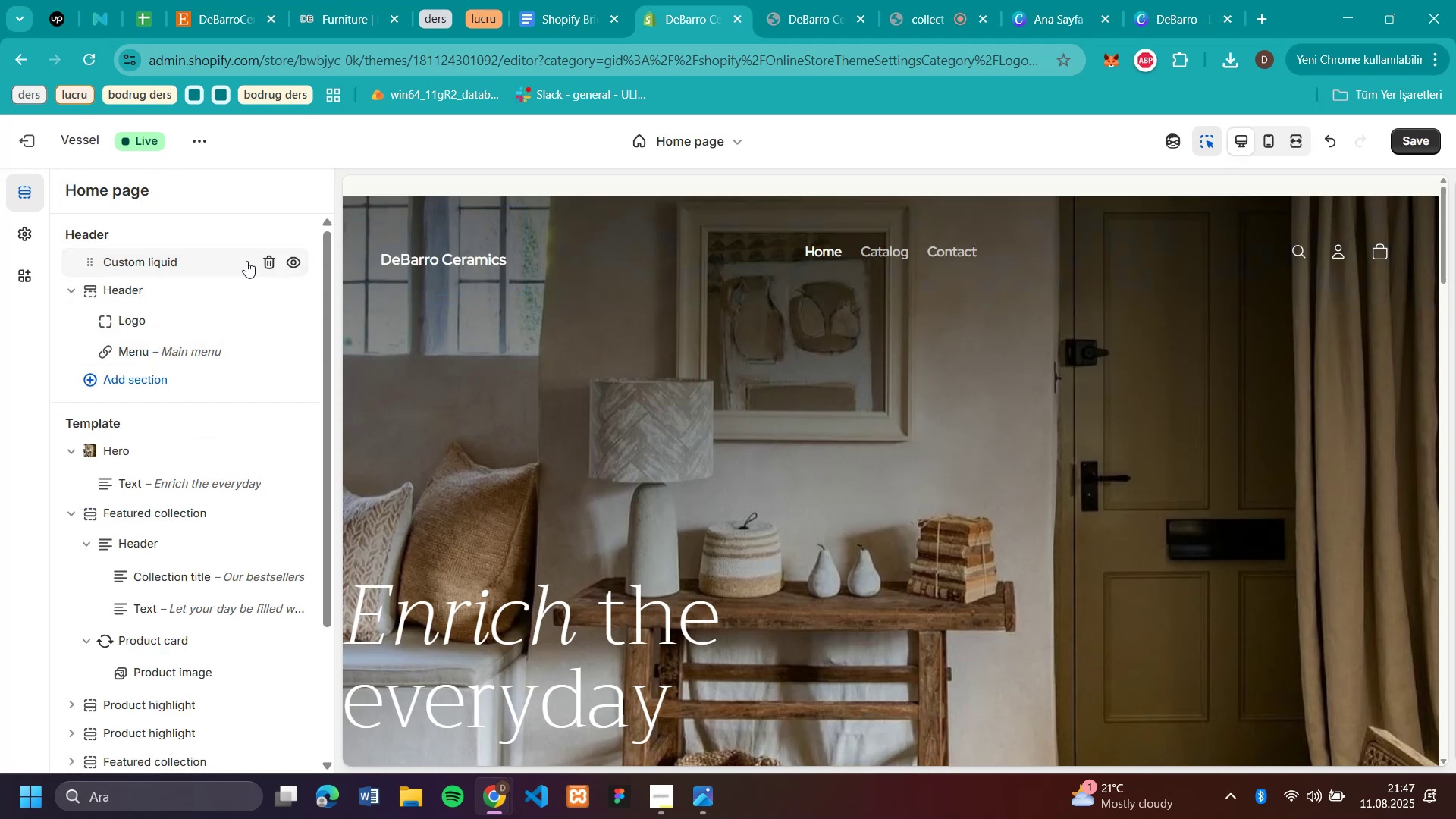 
left_click([271, 262])
 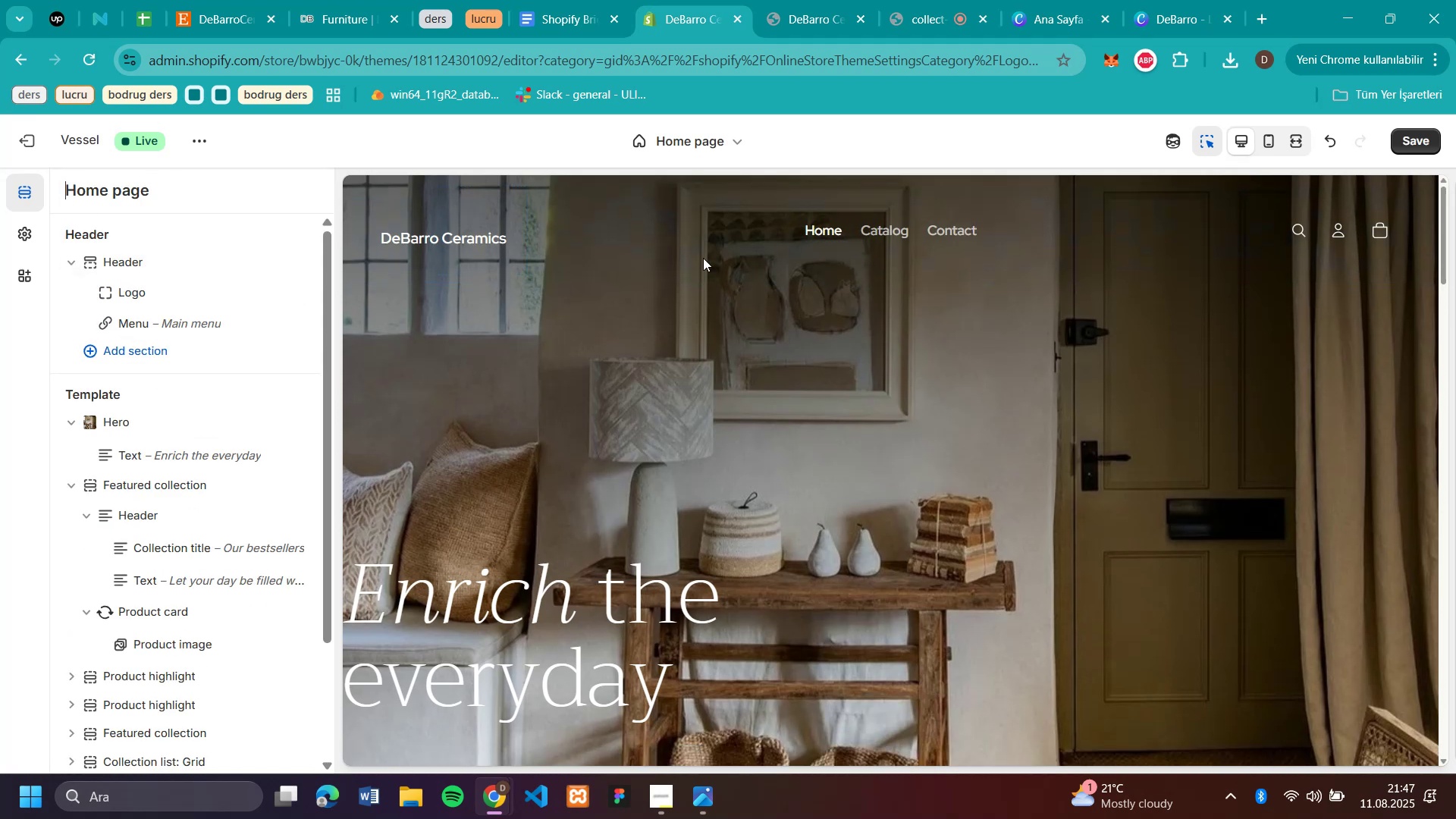 
scroll: coordinate [809, 270], scroll_direction: down, amount: 5.0
 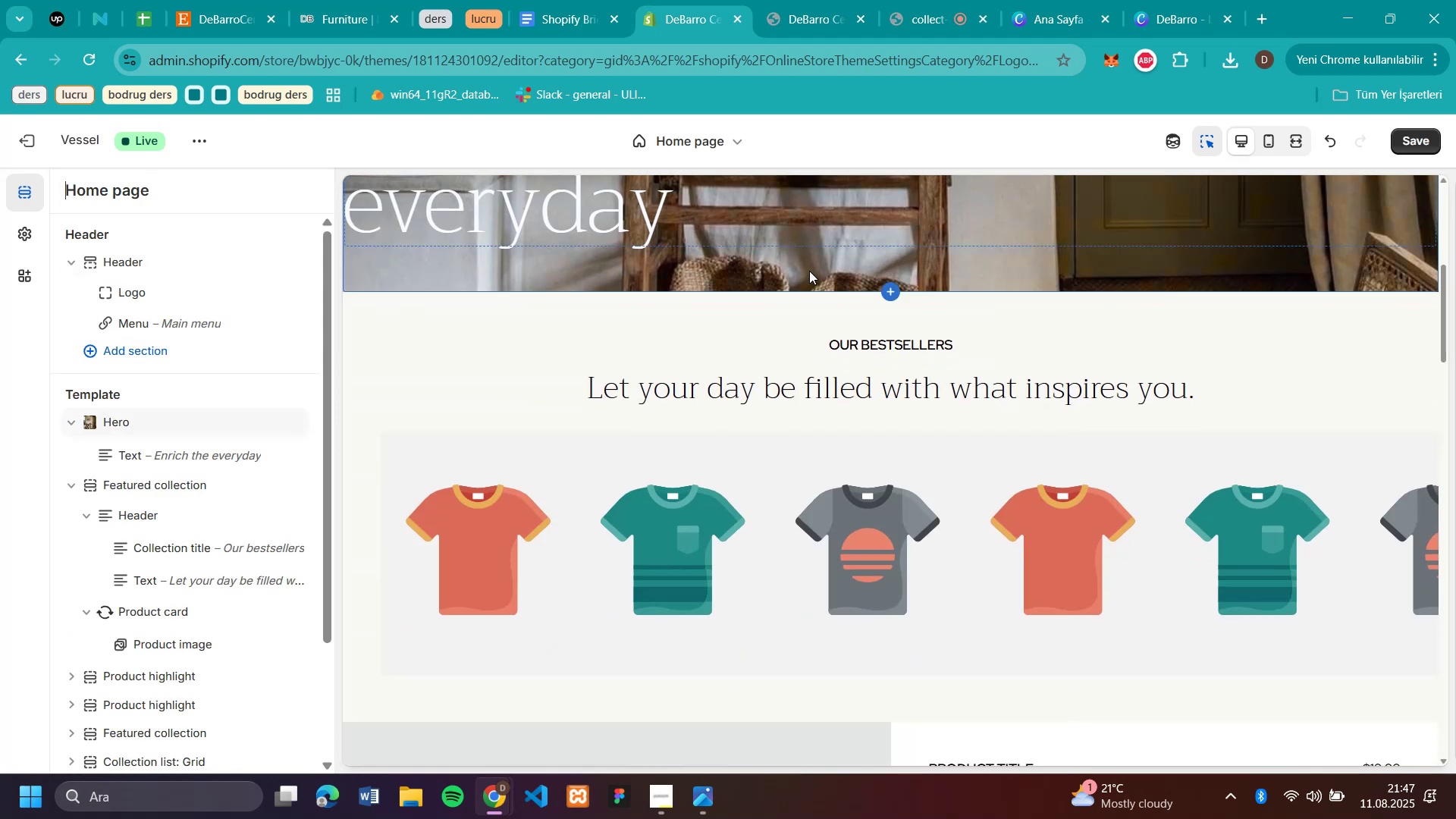 
scroll: coordinate [809, 271], scroll_direction: up, amount: 5.0
 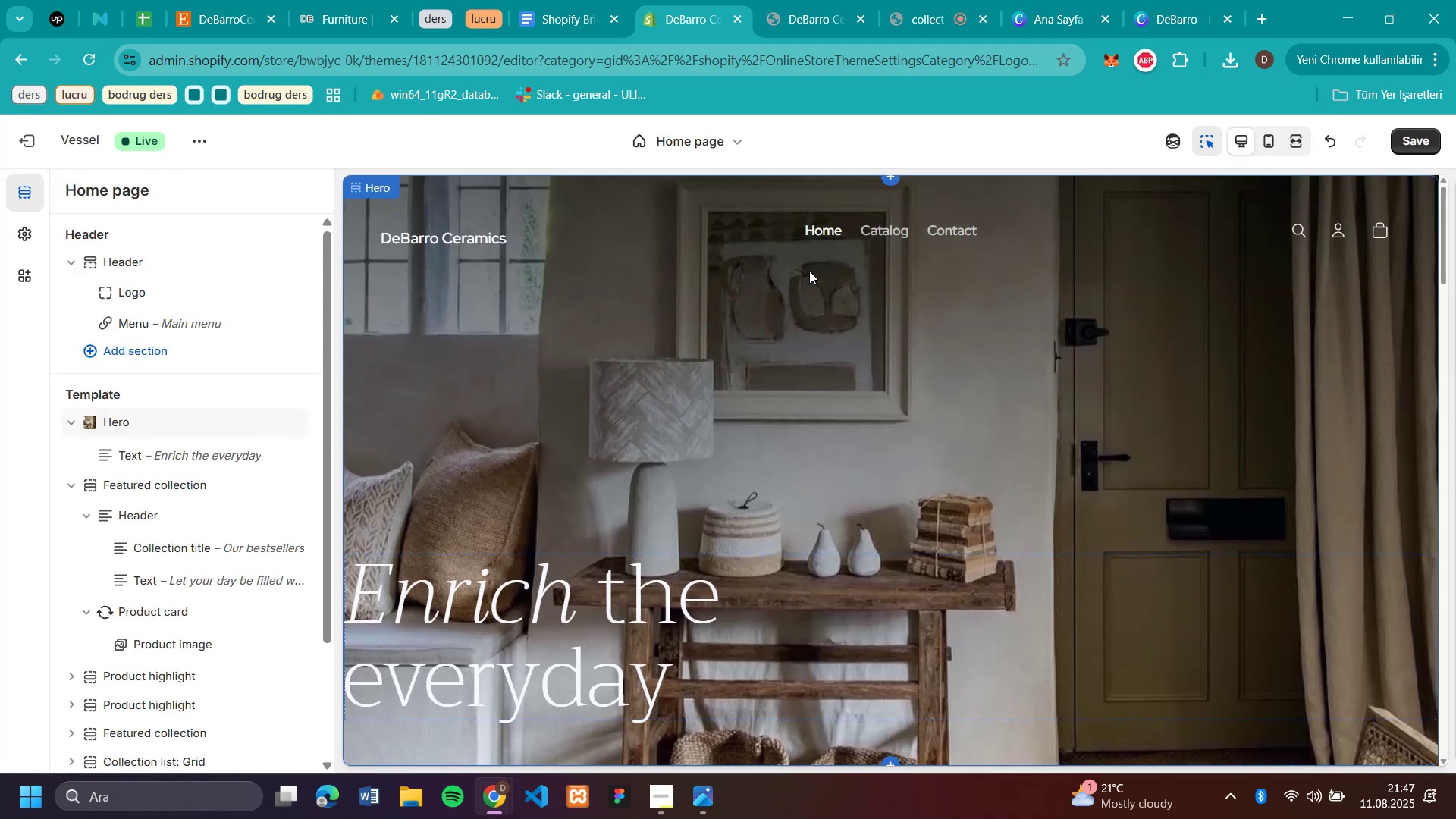 
scroll: coordinate [809, 271], scroll_direction: none, amount: 0.0
 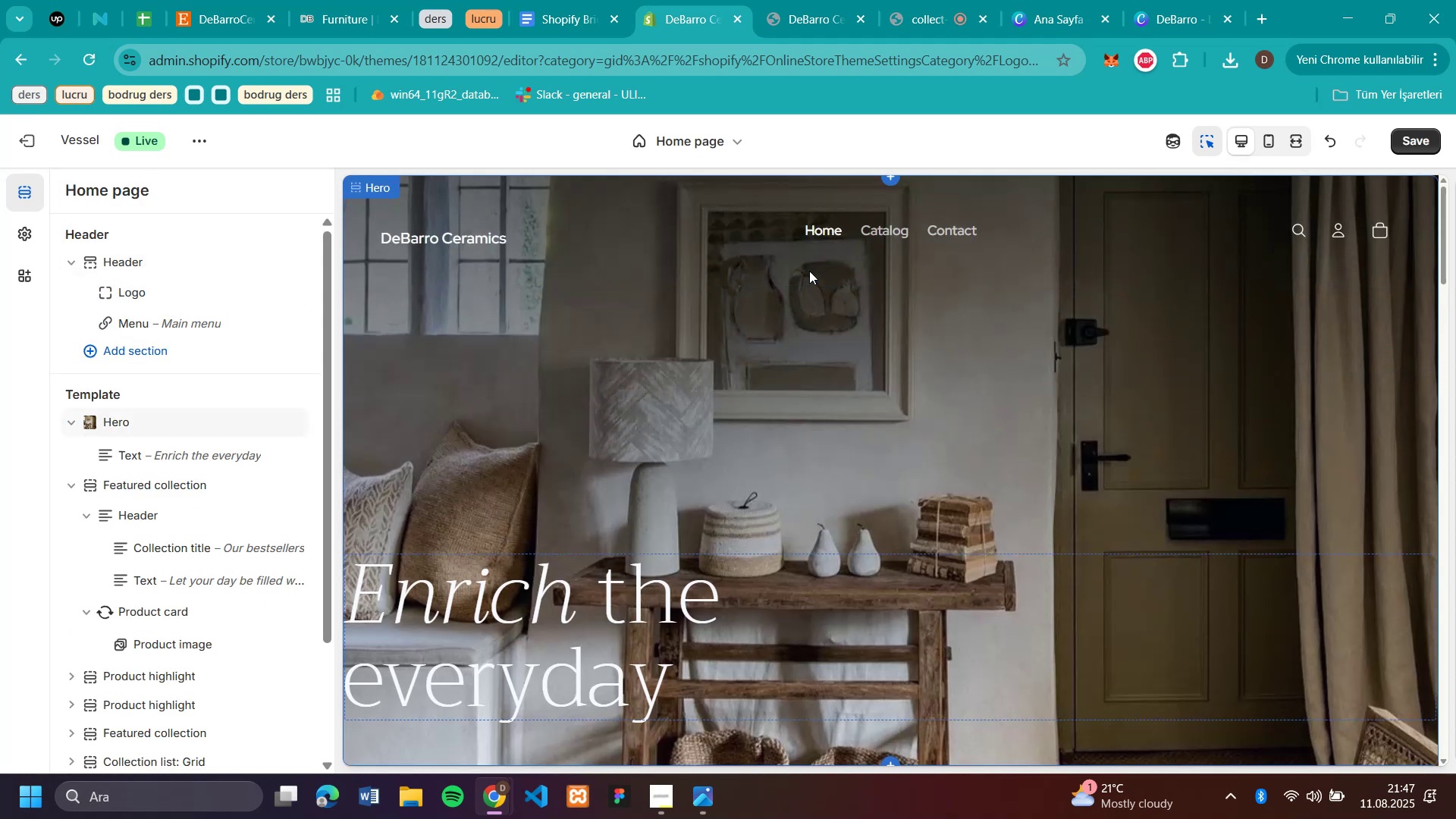 
scroll: coordinate [809, 271], scroll_direction: up, amount: 6.0
 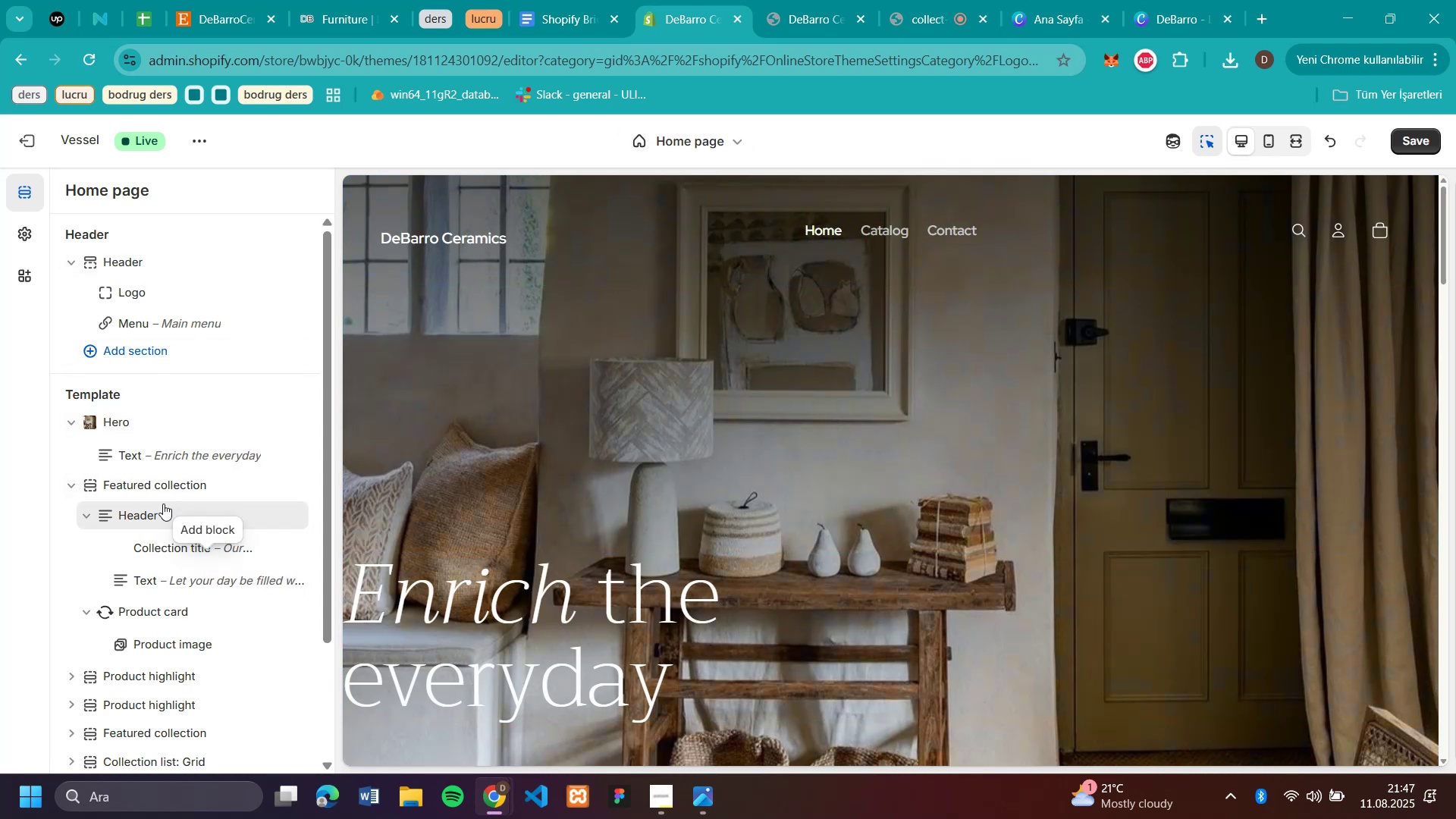 
wait(11.59)
 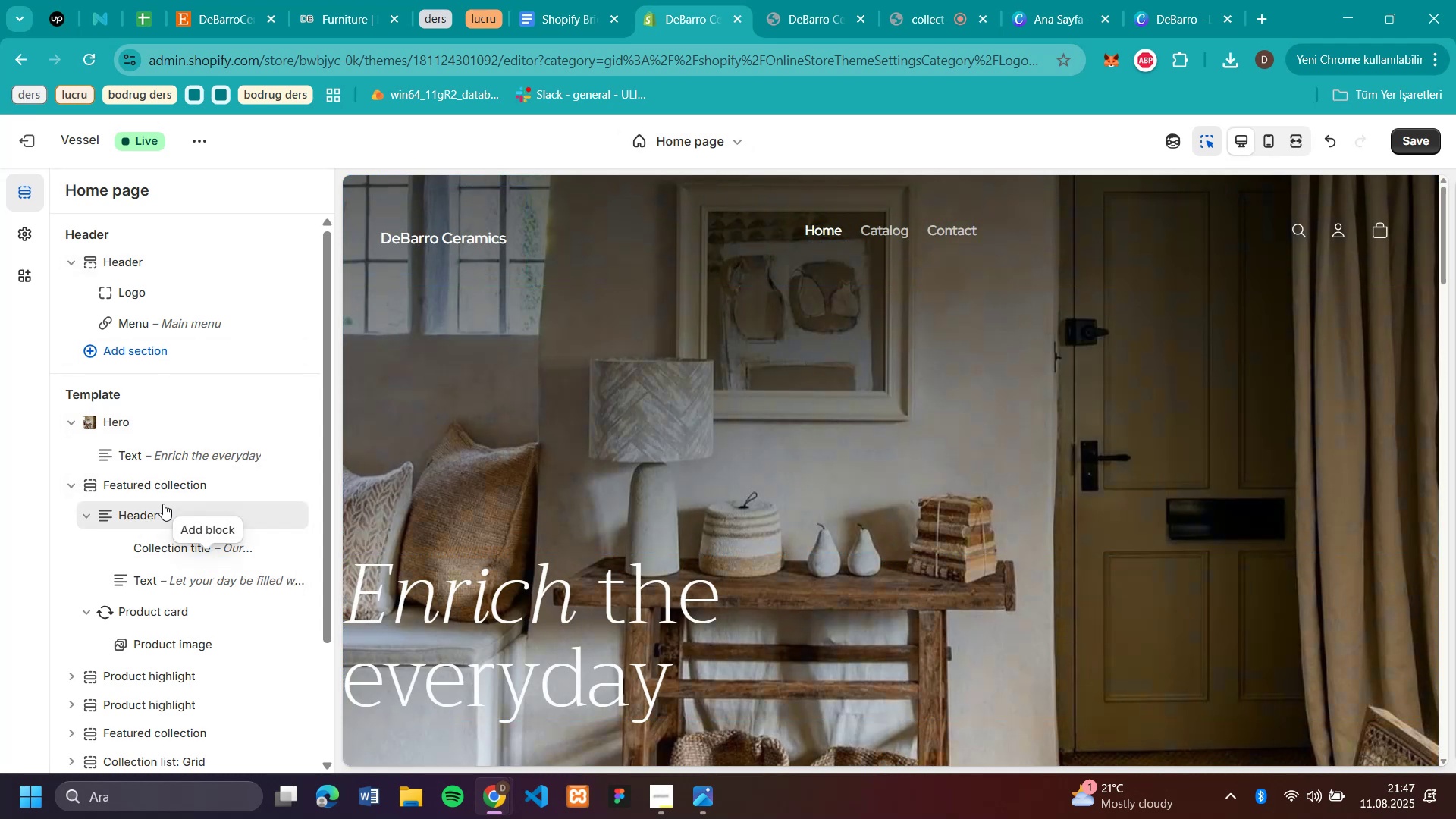 
left_click([893, 176])
 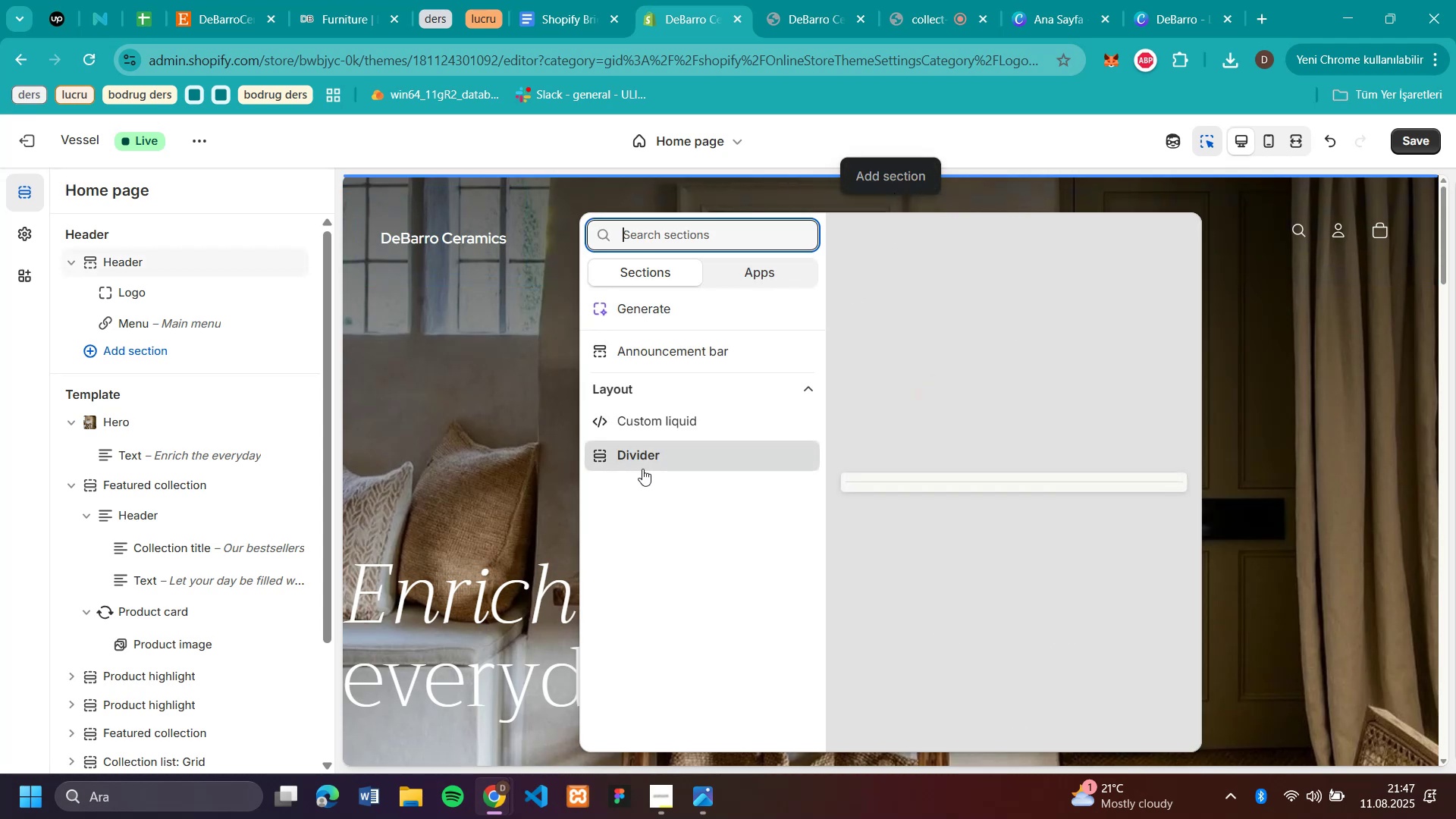 
left_click([642, 469])
 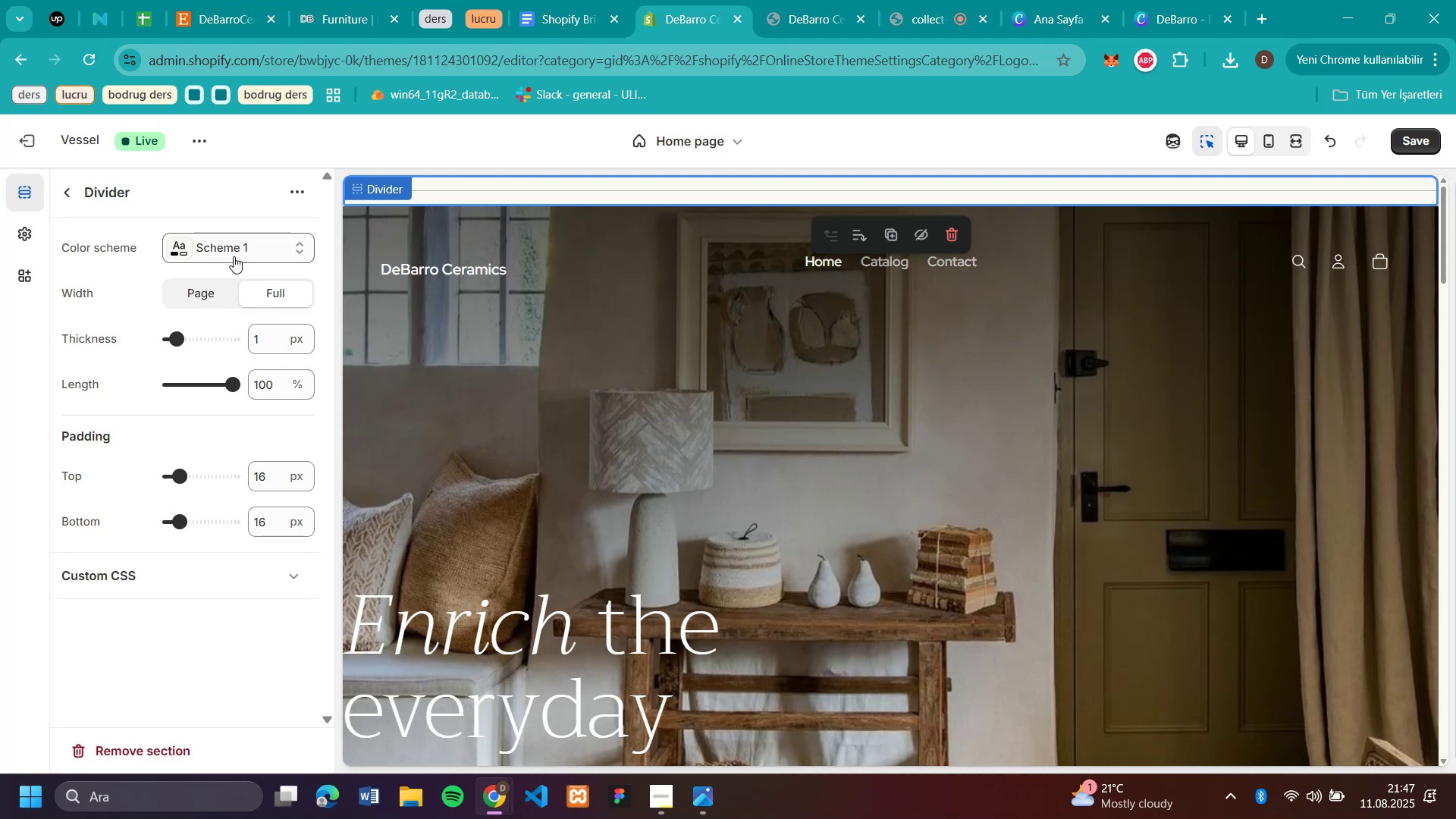 
wait(14.65)
 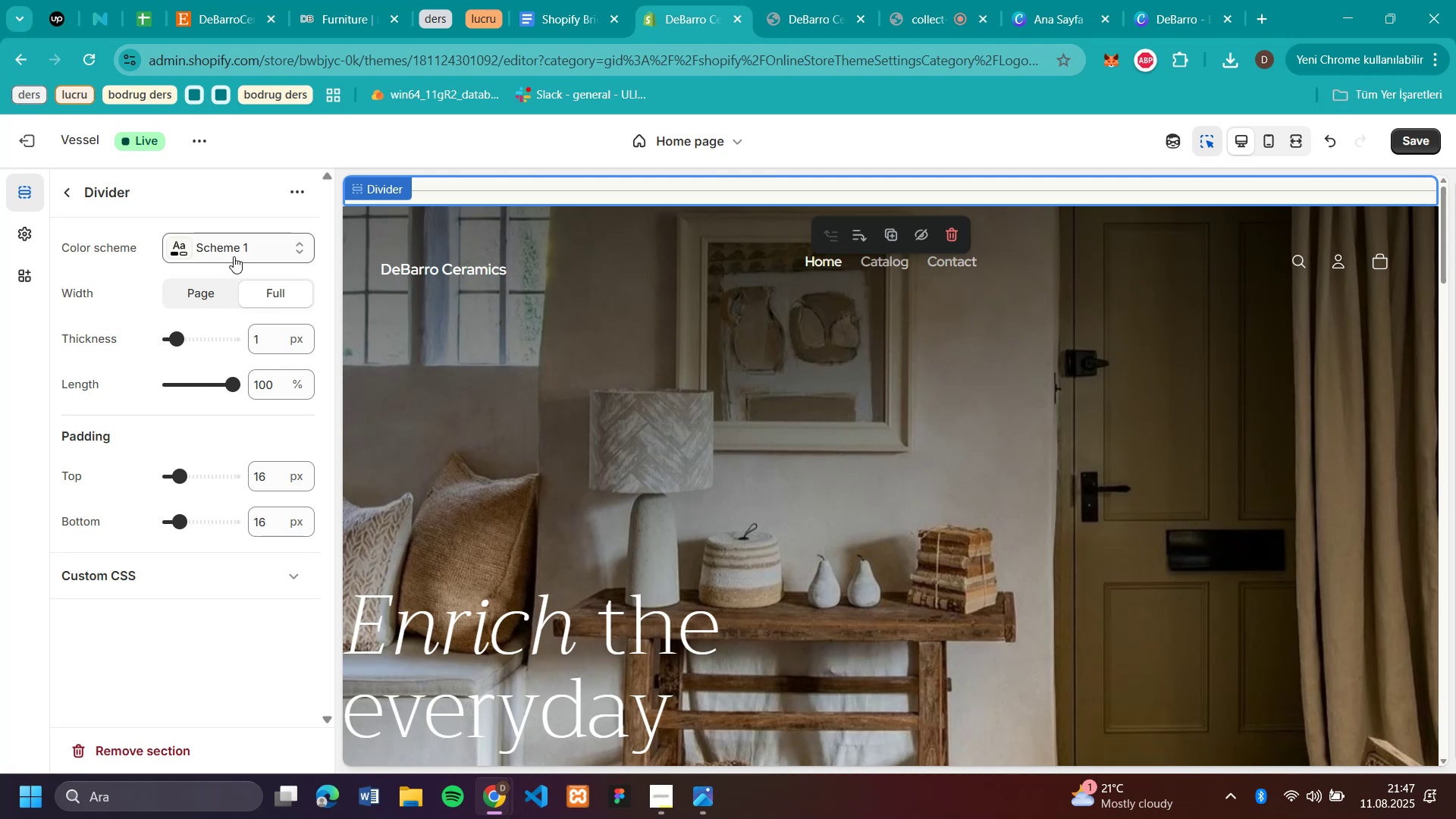 
left_click_drag(start_coordinate=[181, 343], to_coordinate=[146, 337])
 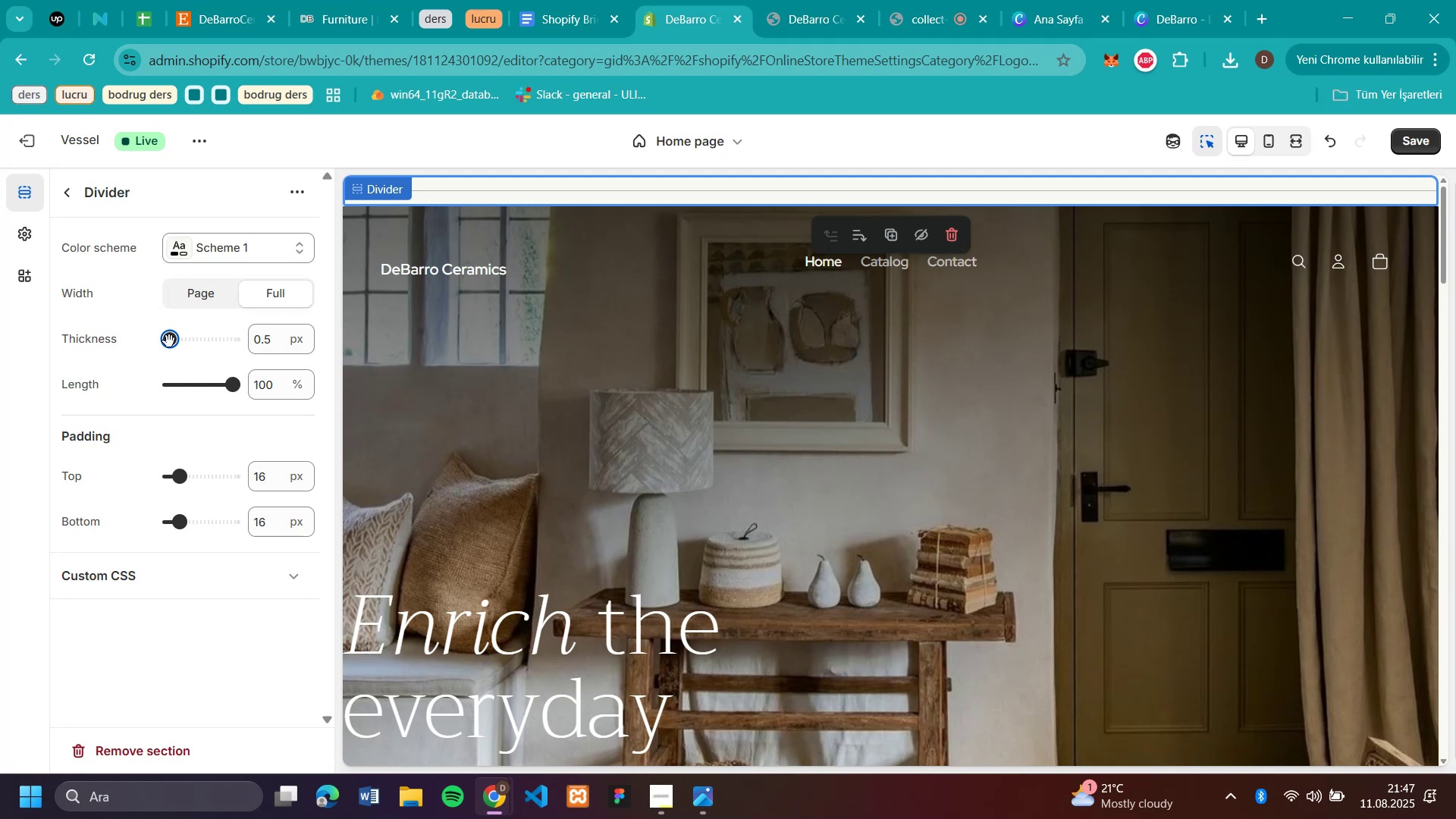 
left_click_drag(start_coordinate=[200, 338], to_coordinate=[262, 338])
 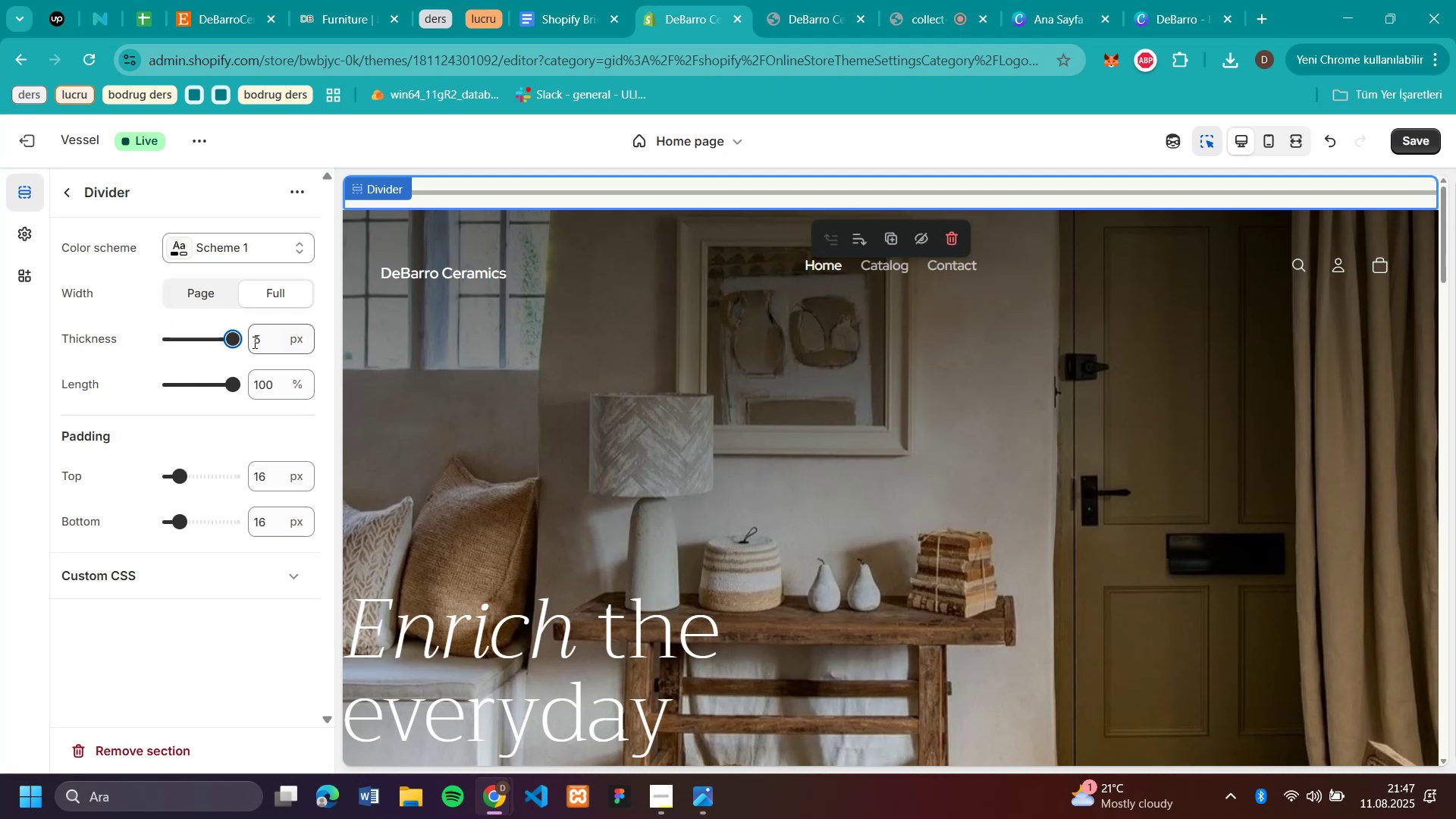 
left_click_drag(start_coordinate=[235, 337], to_coordinate=[36, 348])
 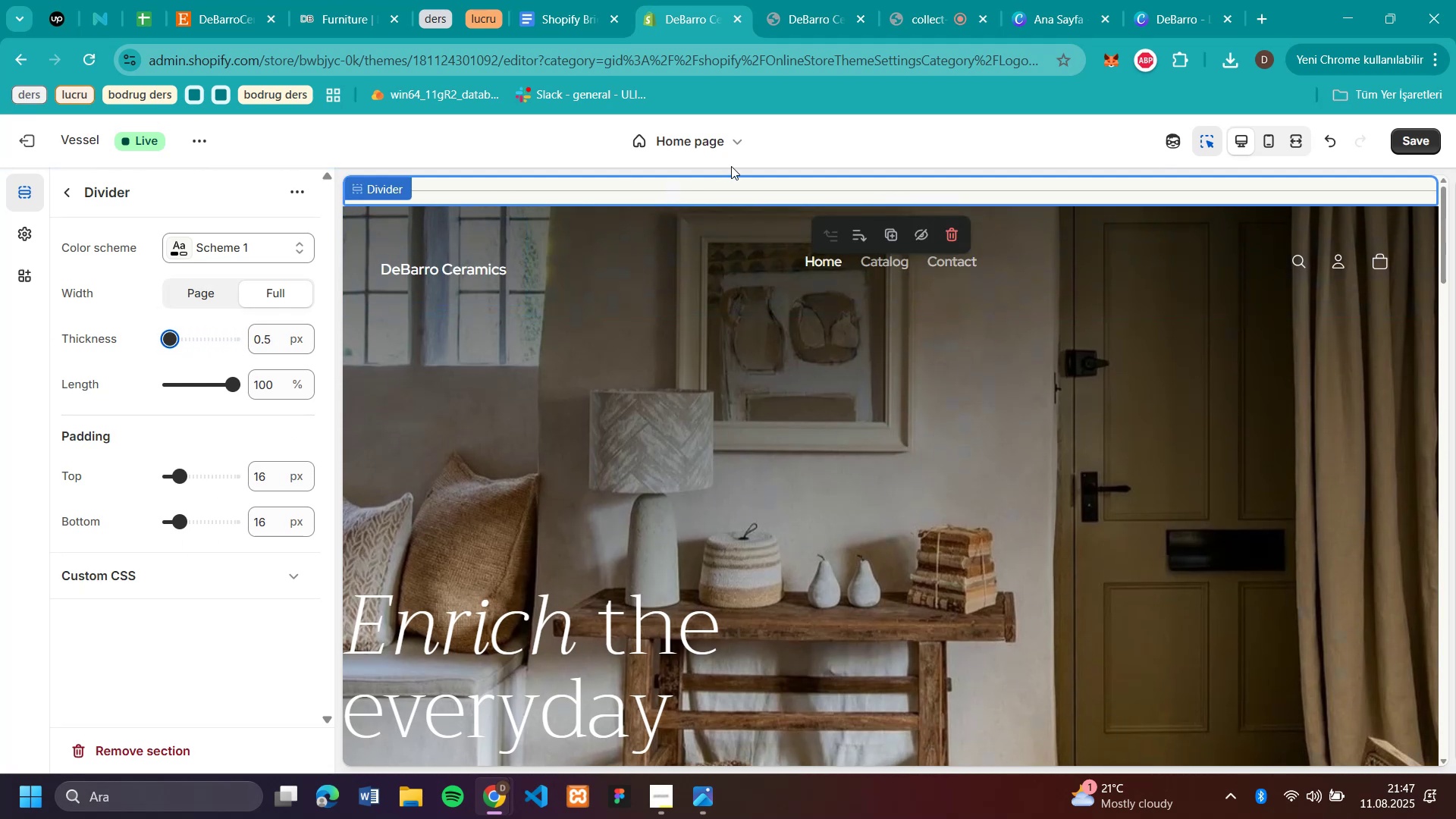 
left_click([739, 185])
 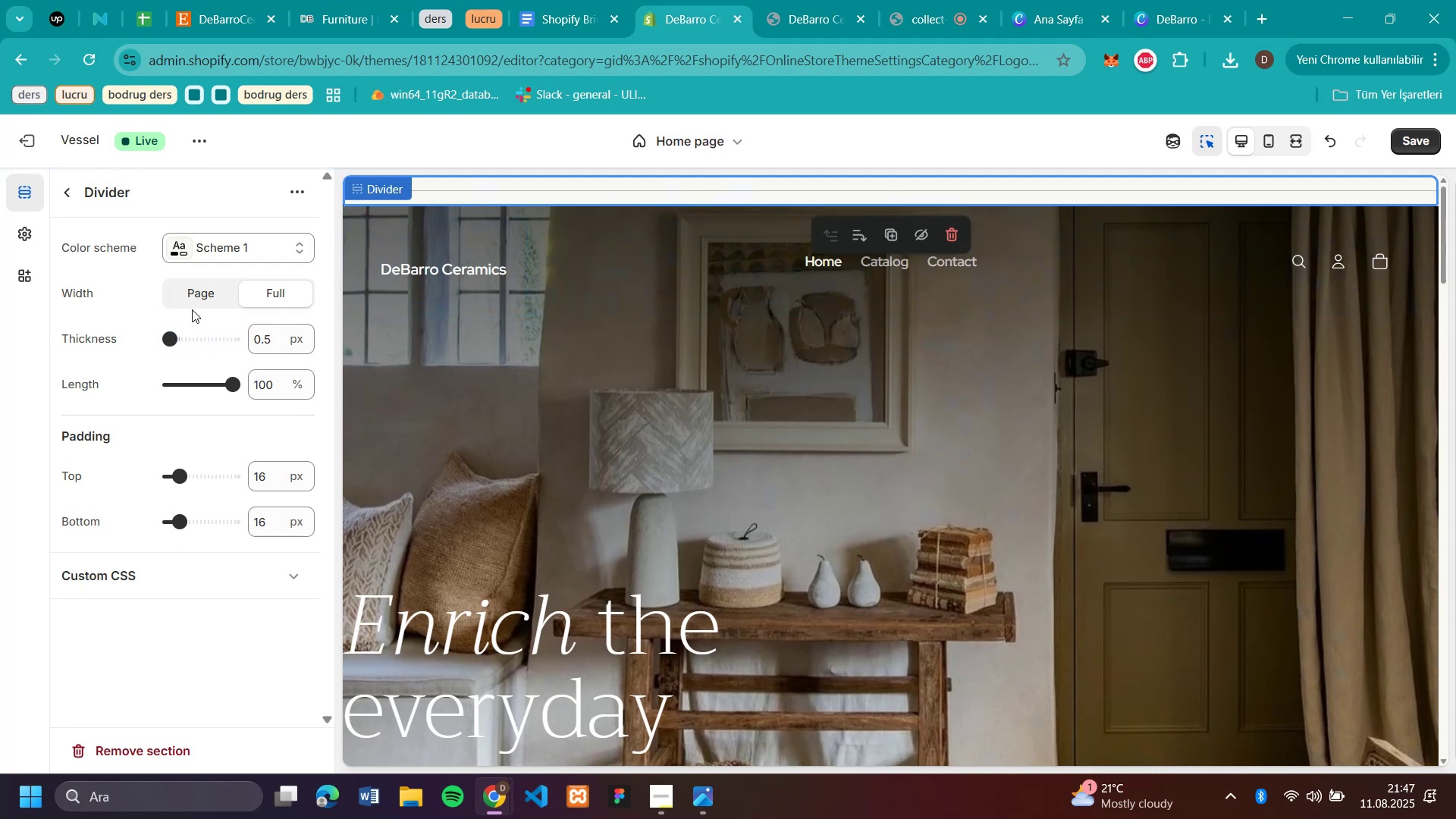 
left_click([196, 305])
 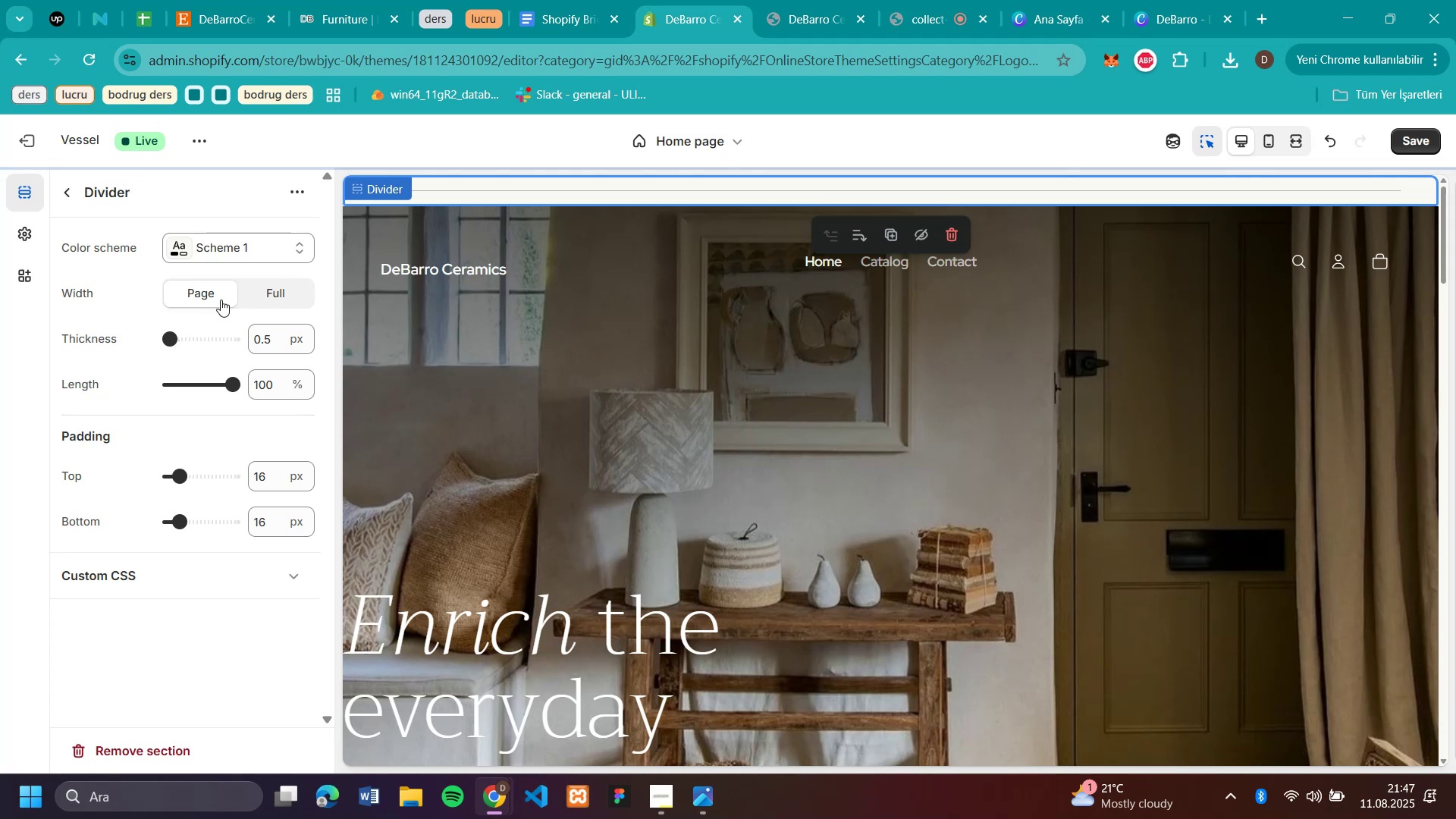 
left_click([287, 287])
 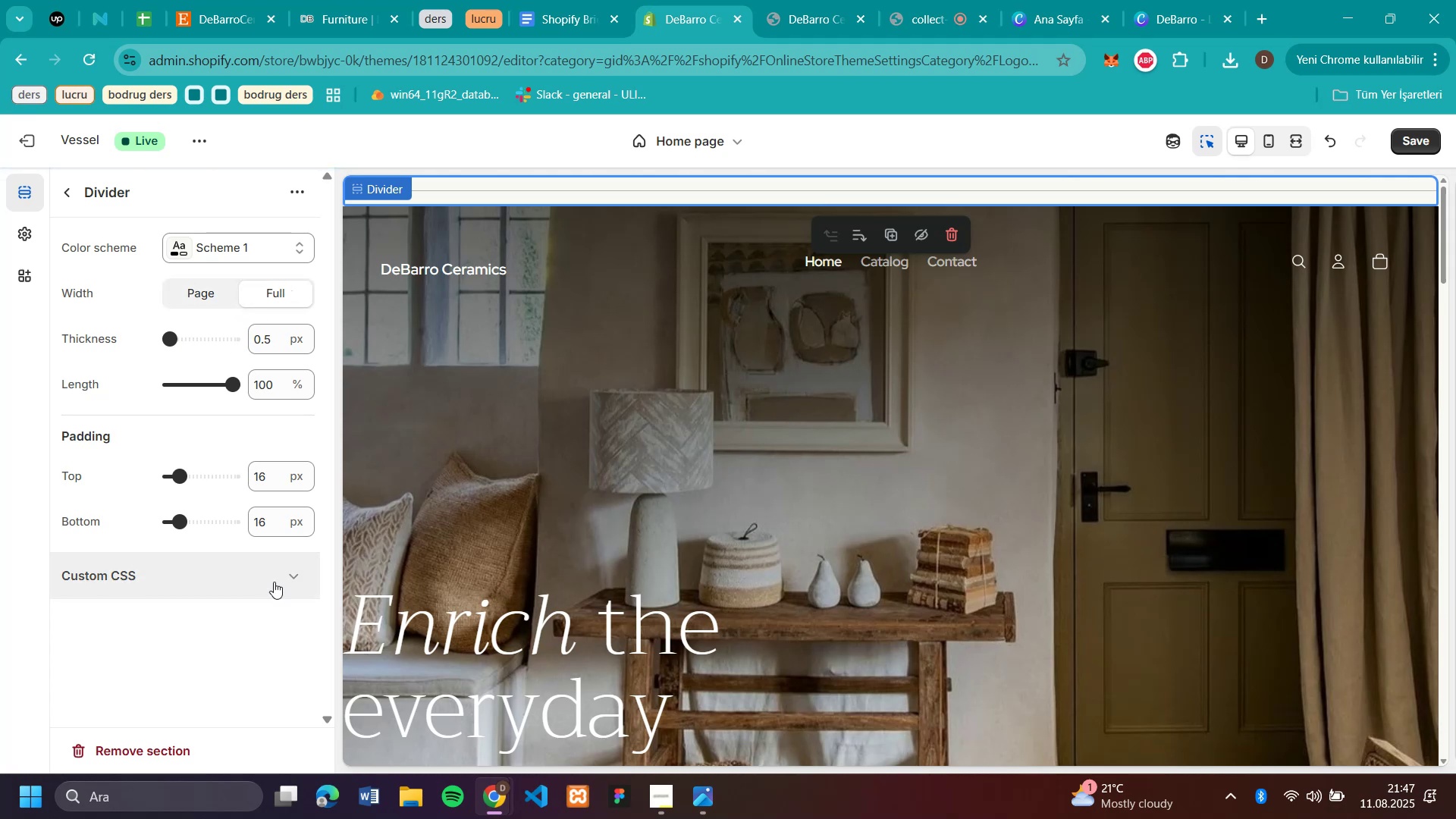 
left_click([281, 573])
 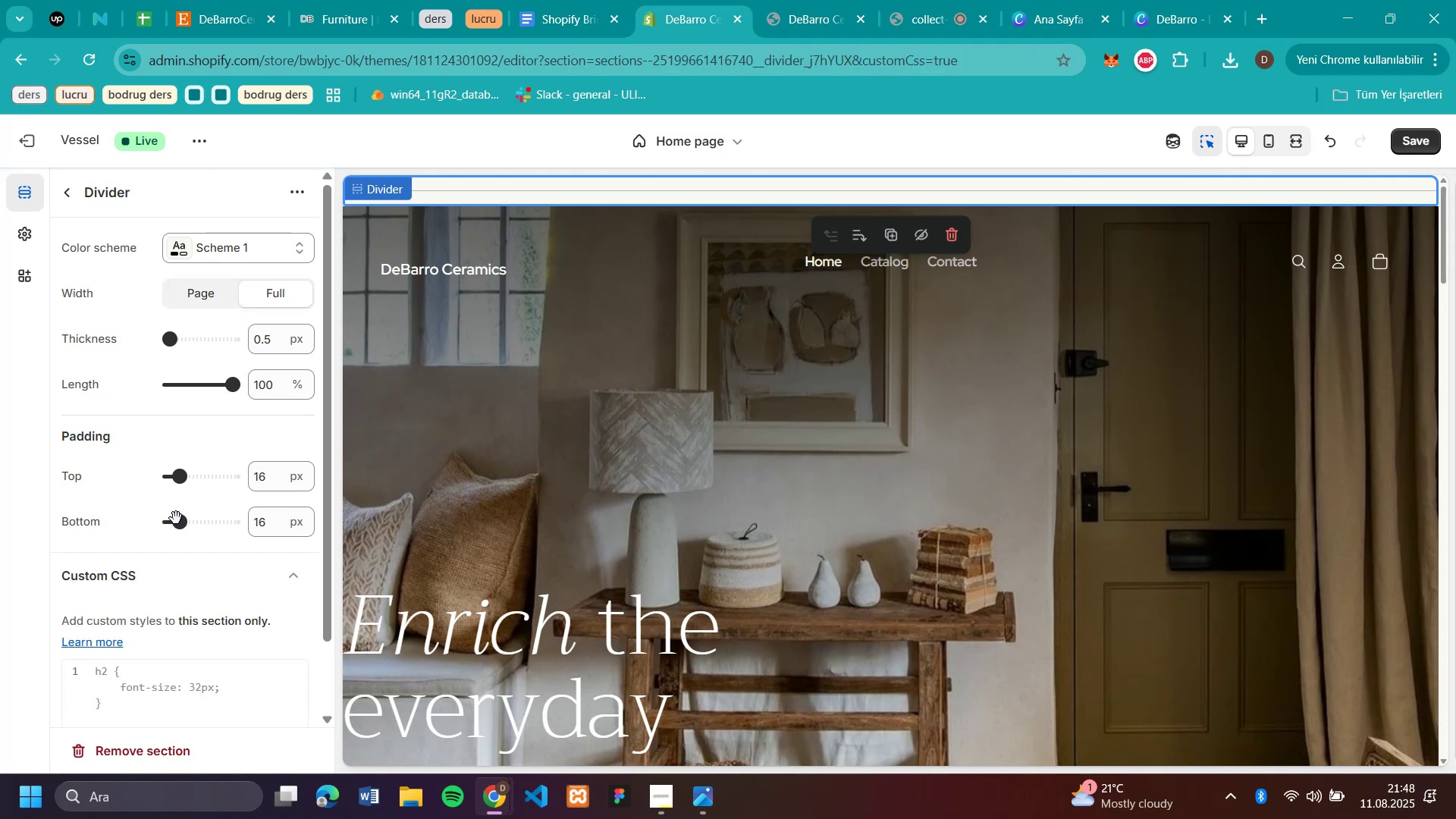 
left_click_drag(start_coordinate=[178, 527], to_coordinate=[106, 530])
 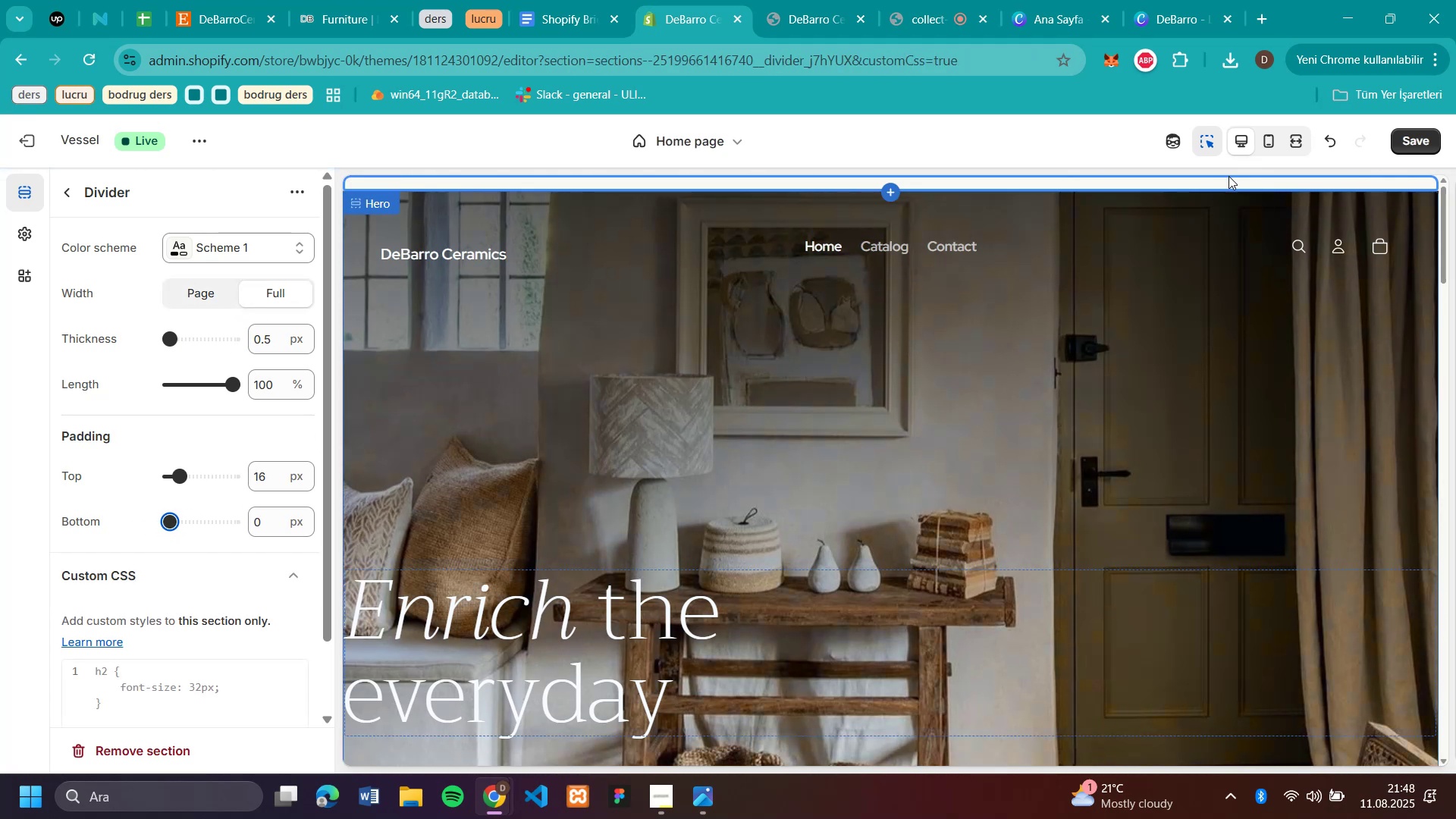 
scroll: coordinate [1087, 462], scroll_direction: up, amount: 3.0
 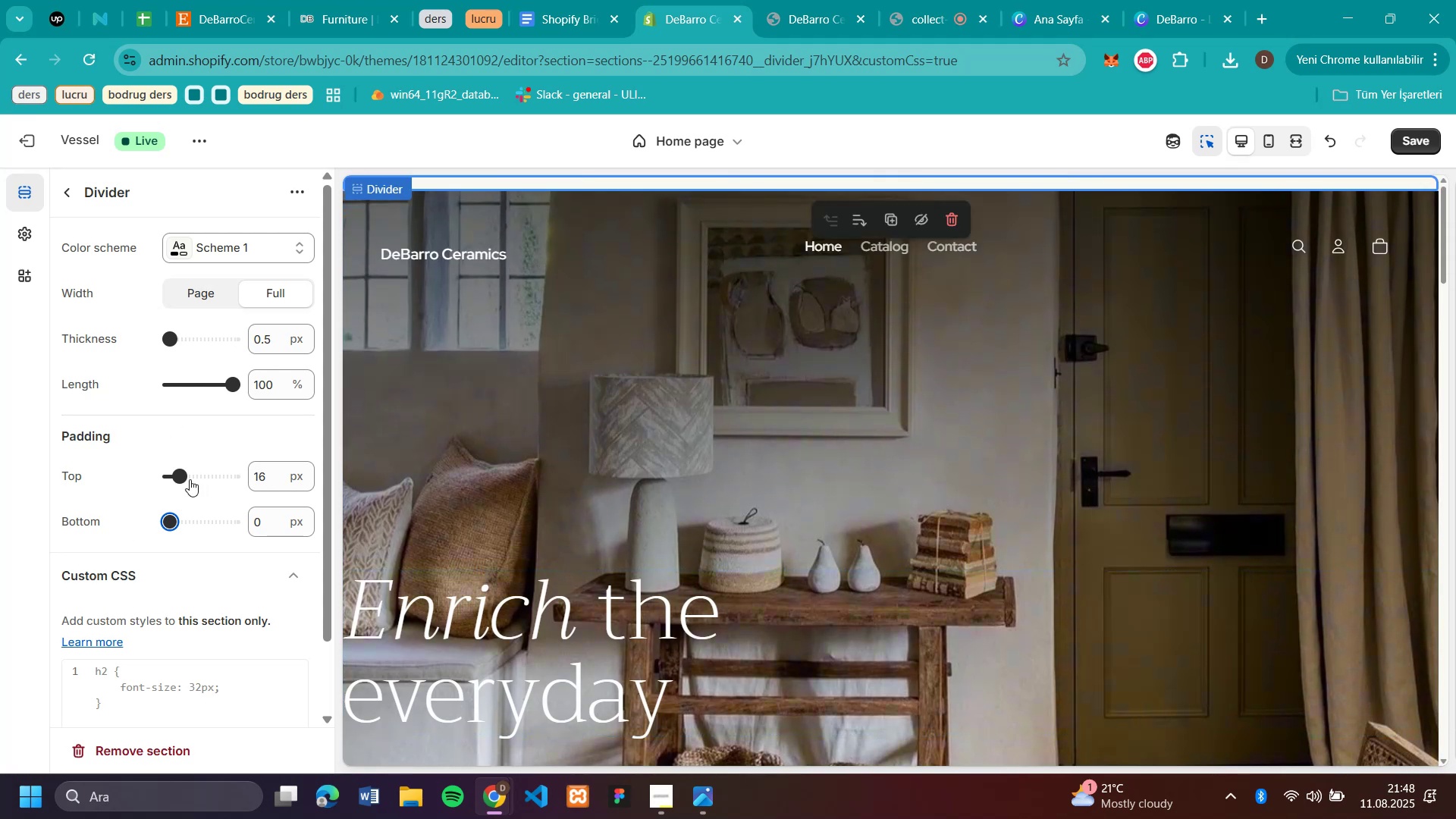 
left_click_drag(start_coordinate=[178, 483], to_coordinate=[195, 484])
 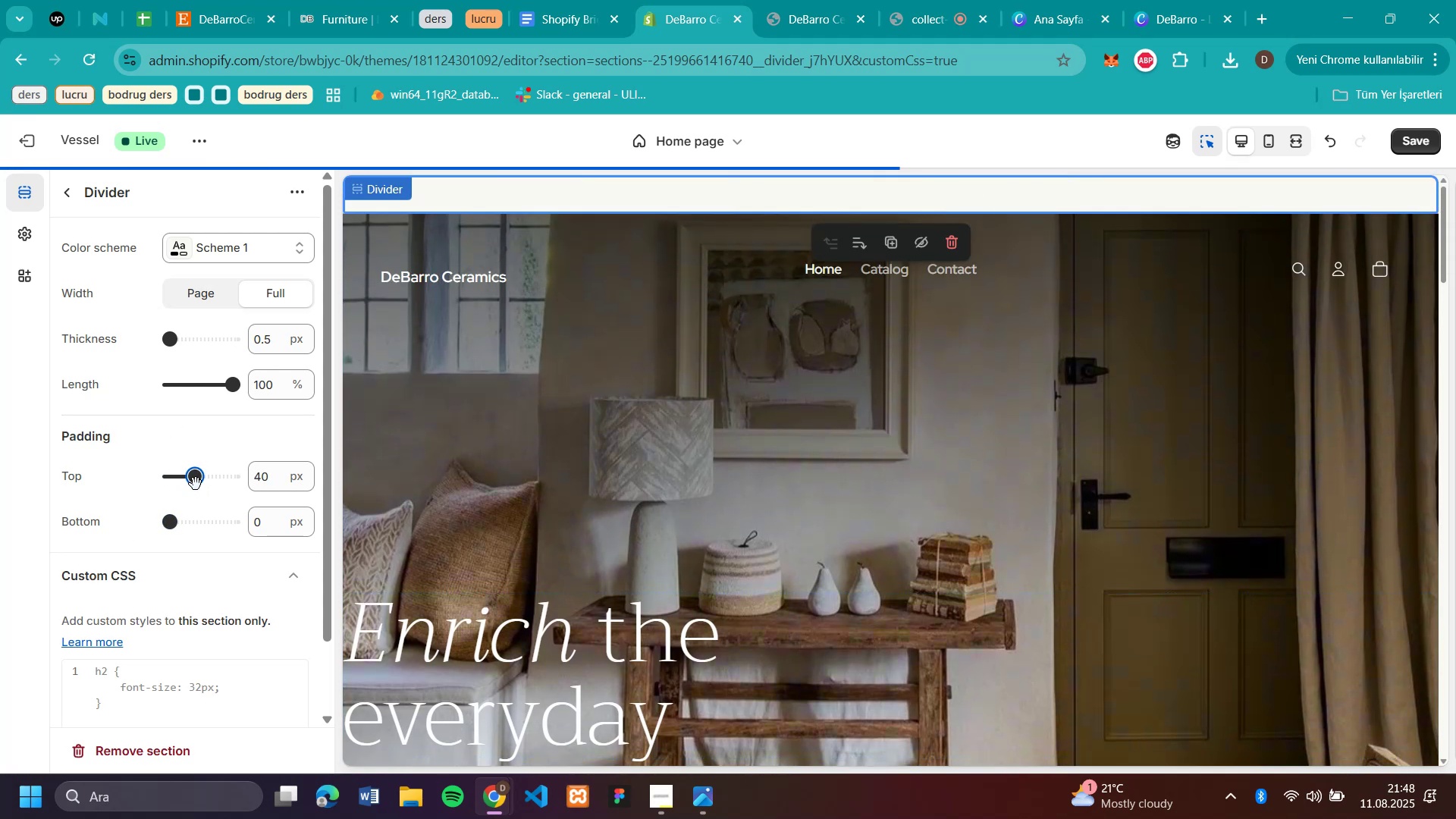 
left_click_drag(start_coordinate=[196, 484], to_coordinate=[186, 489])
 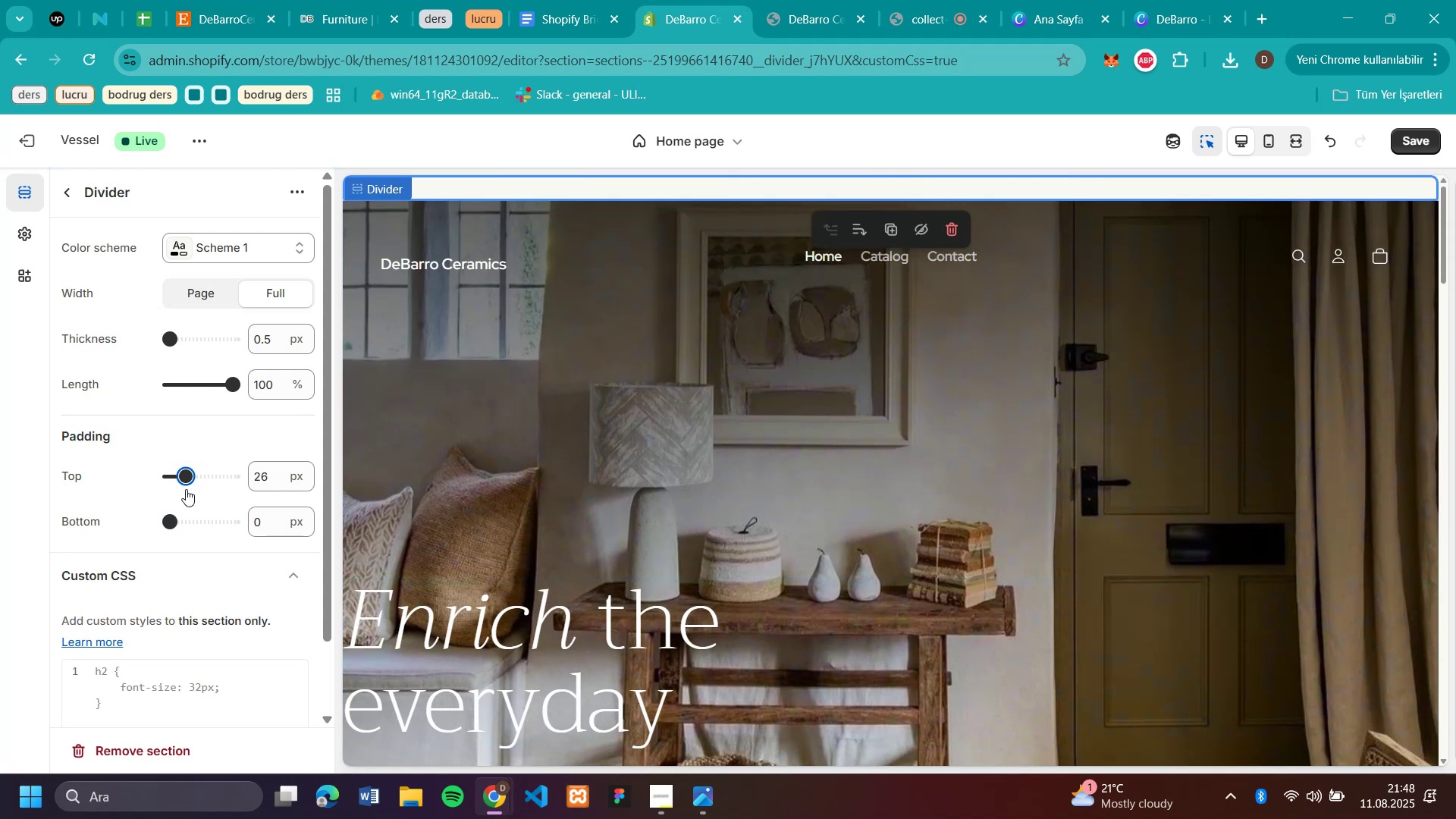 
scroll: coordinate [984, 498], scroll_direction: up, amount: 3.0
 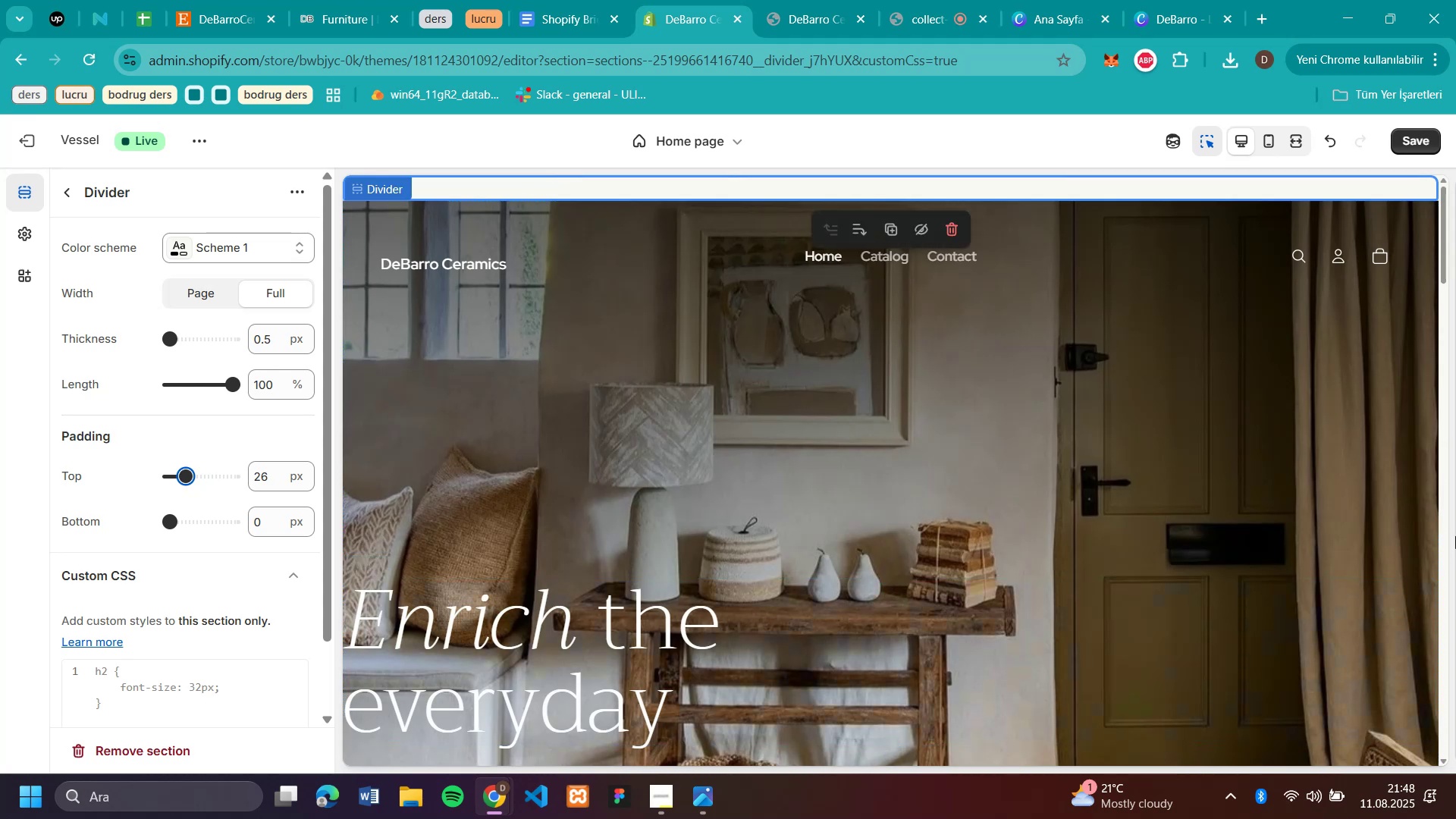 
mouse_move([1398, 766])
 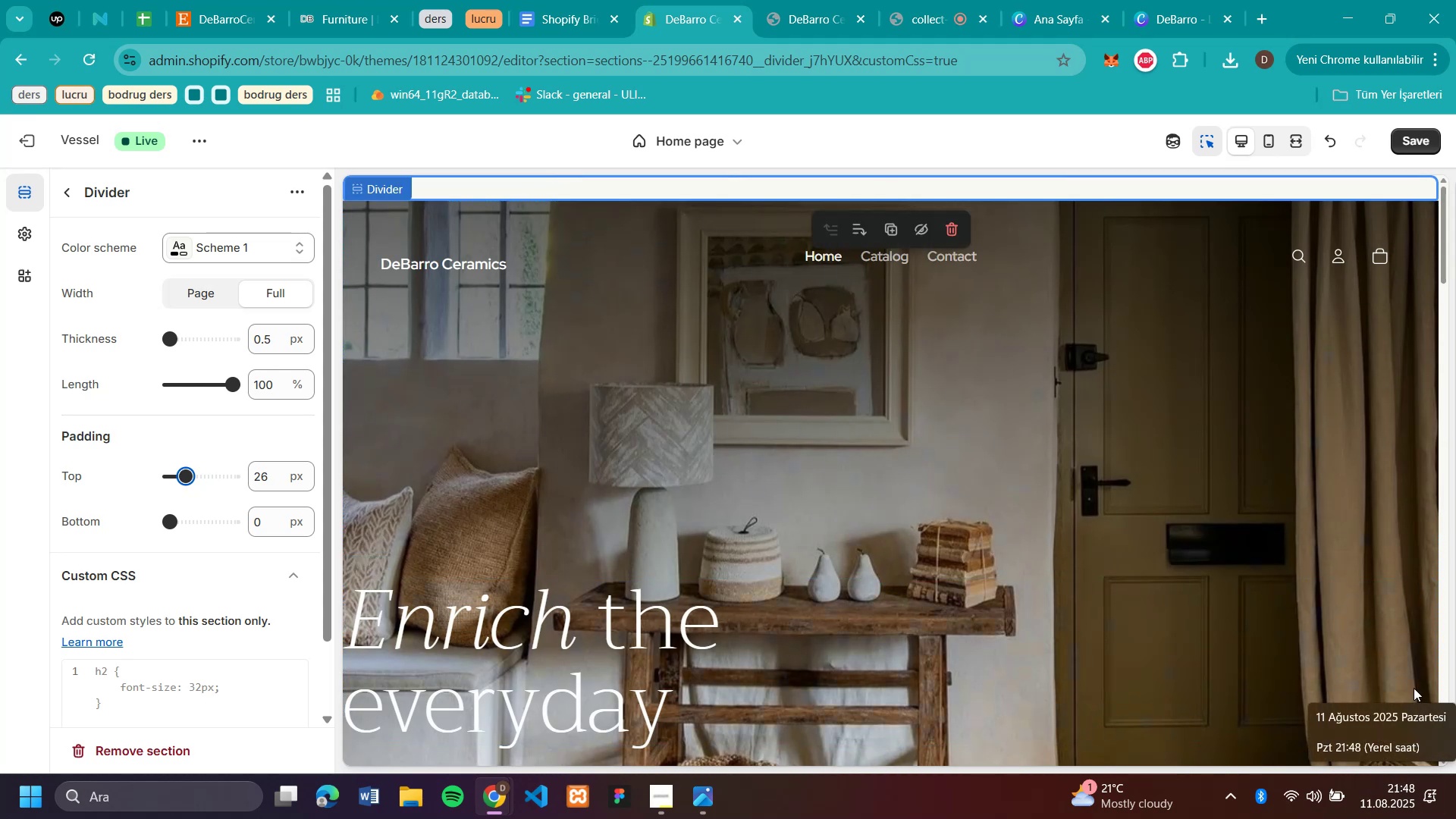 
scroll: coordinate [1414, 684], scroll_direction: down, amount: 3.0
 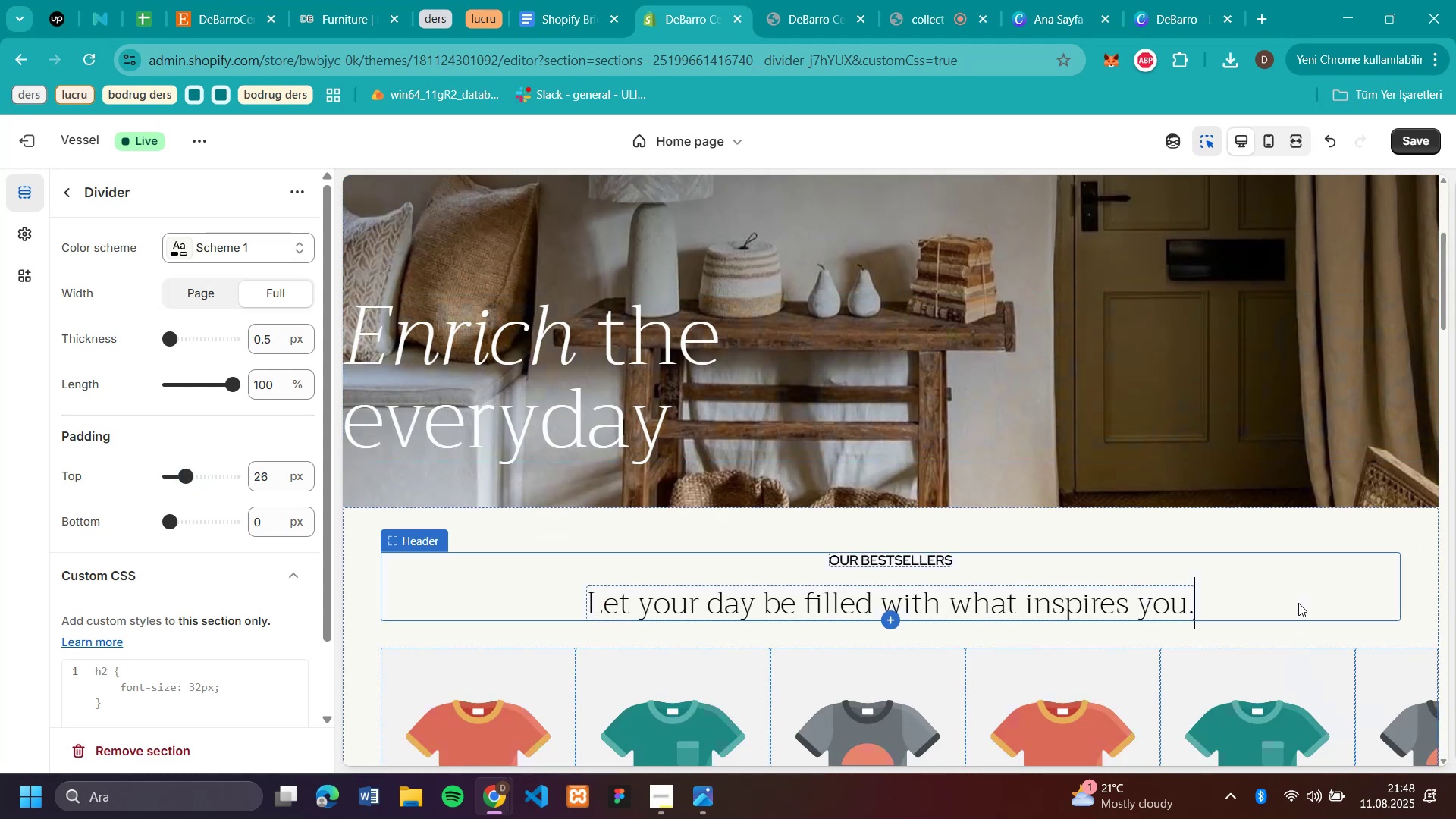 
scroll: coordinate [1298, 603], scroll_direction: up, amount: 4.0
 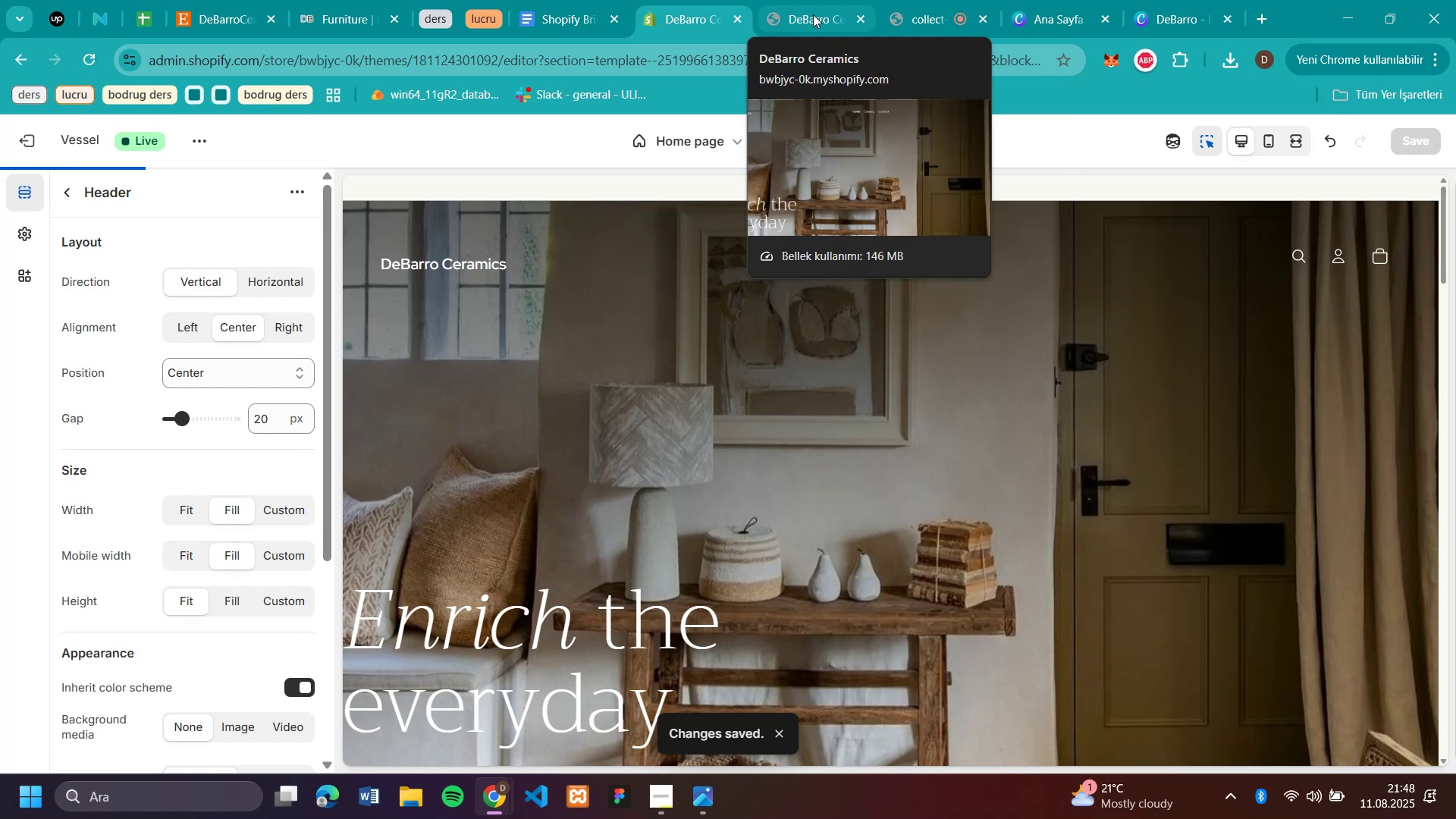 
wait(7.4)
 